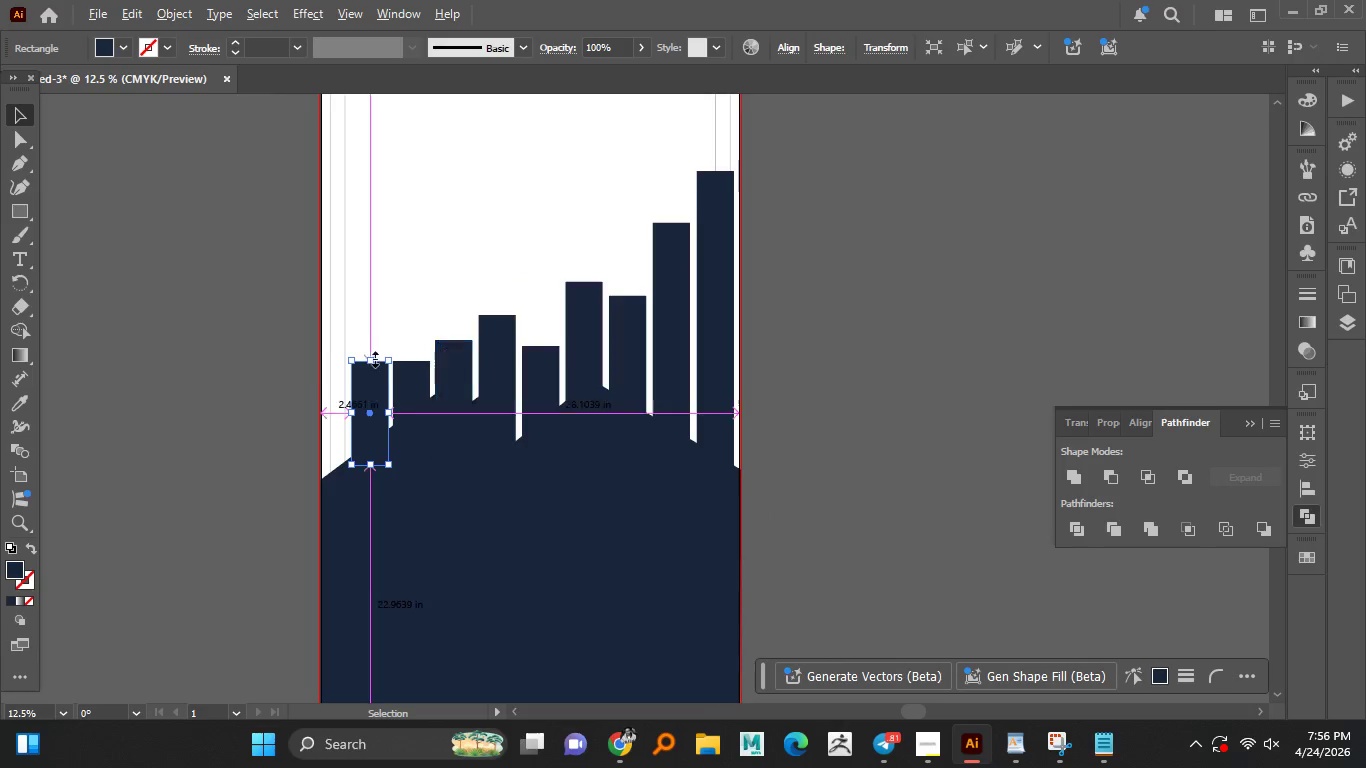 
left_click([225, 363])
 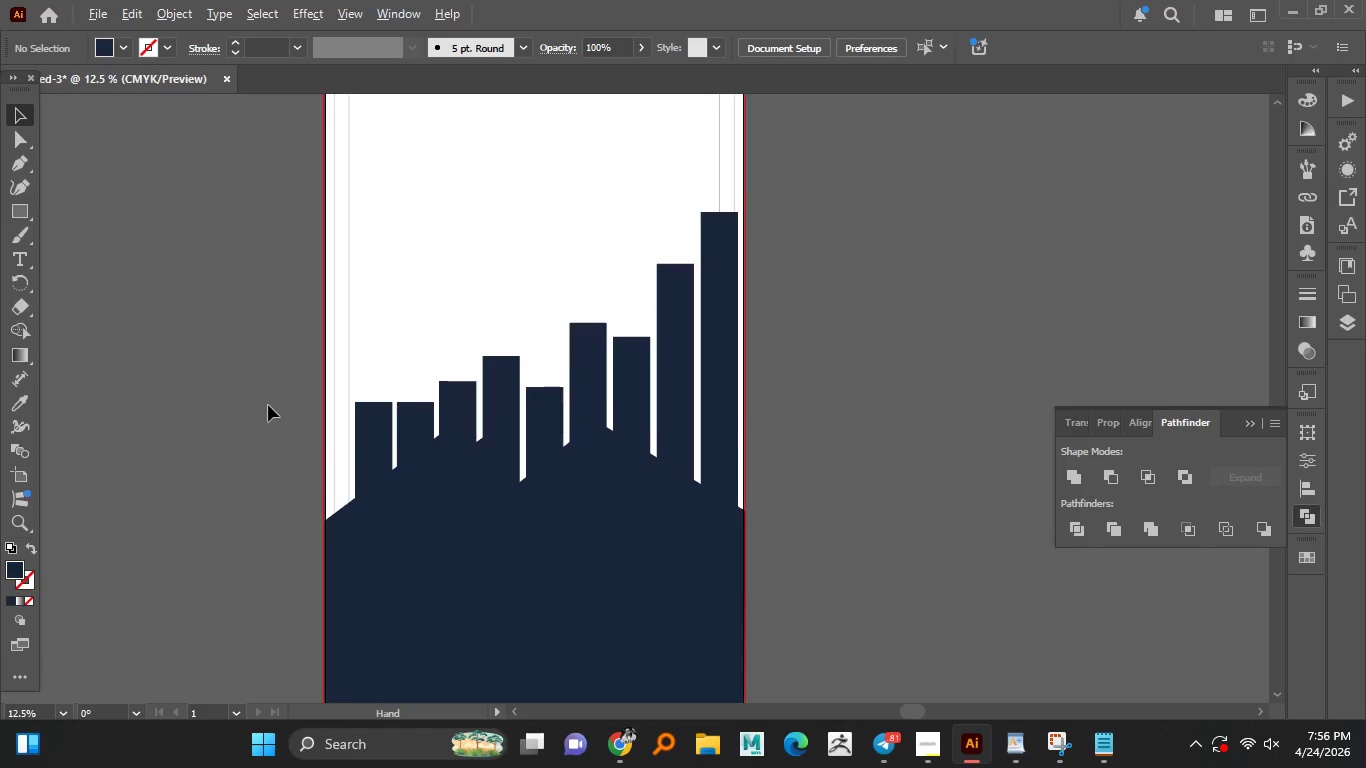 
hold_key(key=AltLeft, duration=1.5)
scroll: coordinate [275, 399], scroll_direction: down, amount: 2.0
 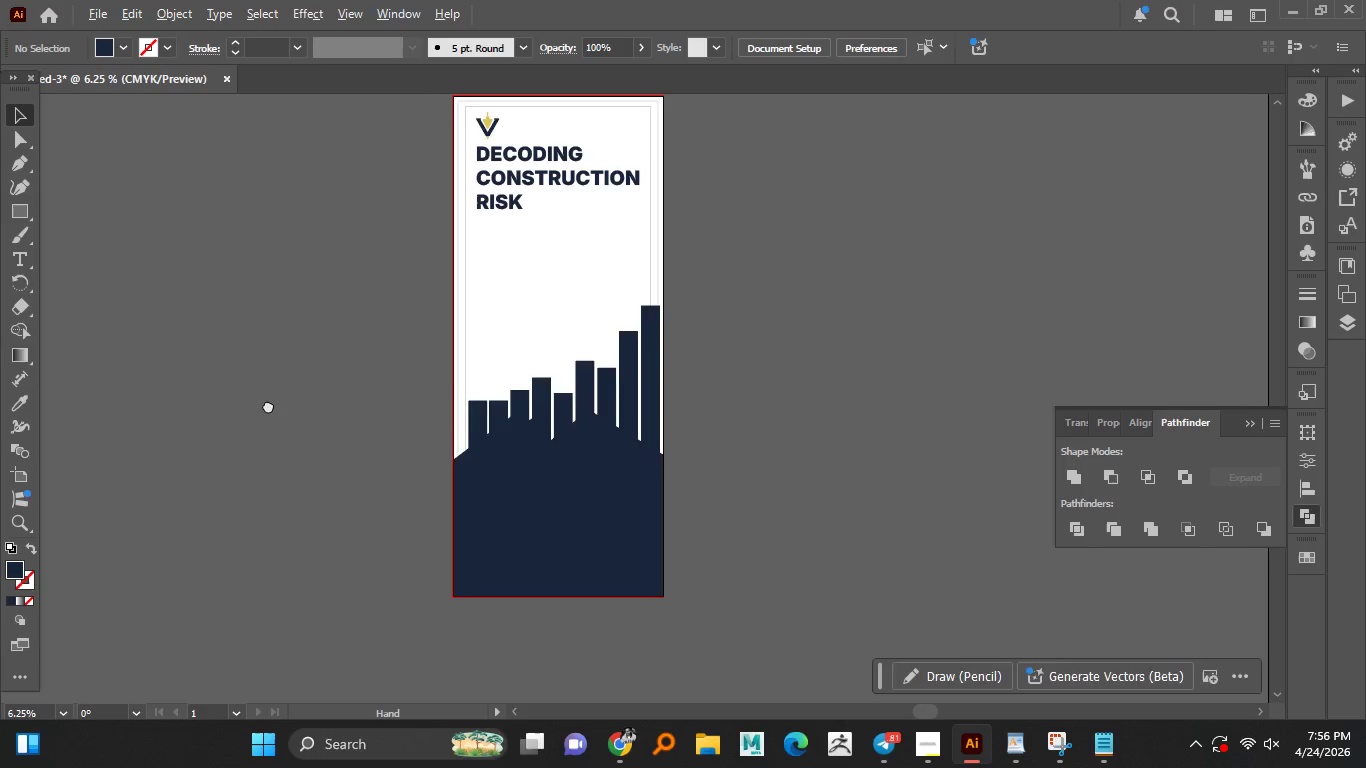 
hold_key(key=AltLeft, duration=0.48)
 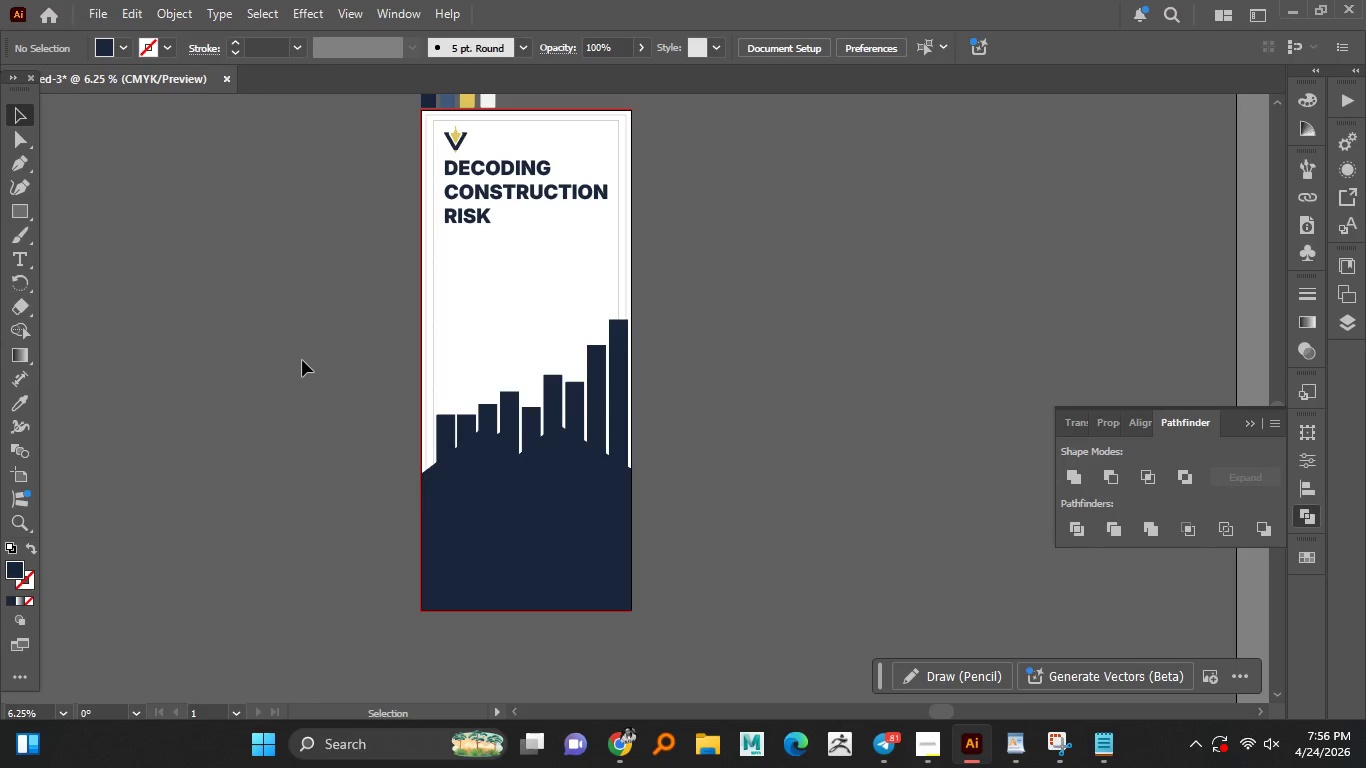 
hold_key(key=AltLeft, duration=14.53)
left_click([481, 418])
 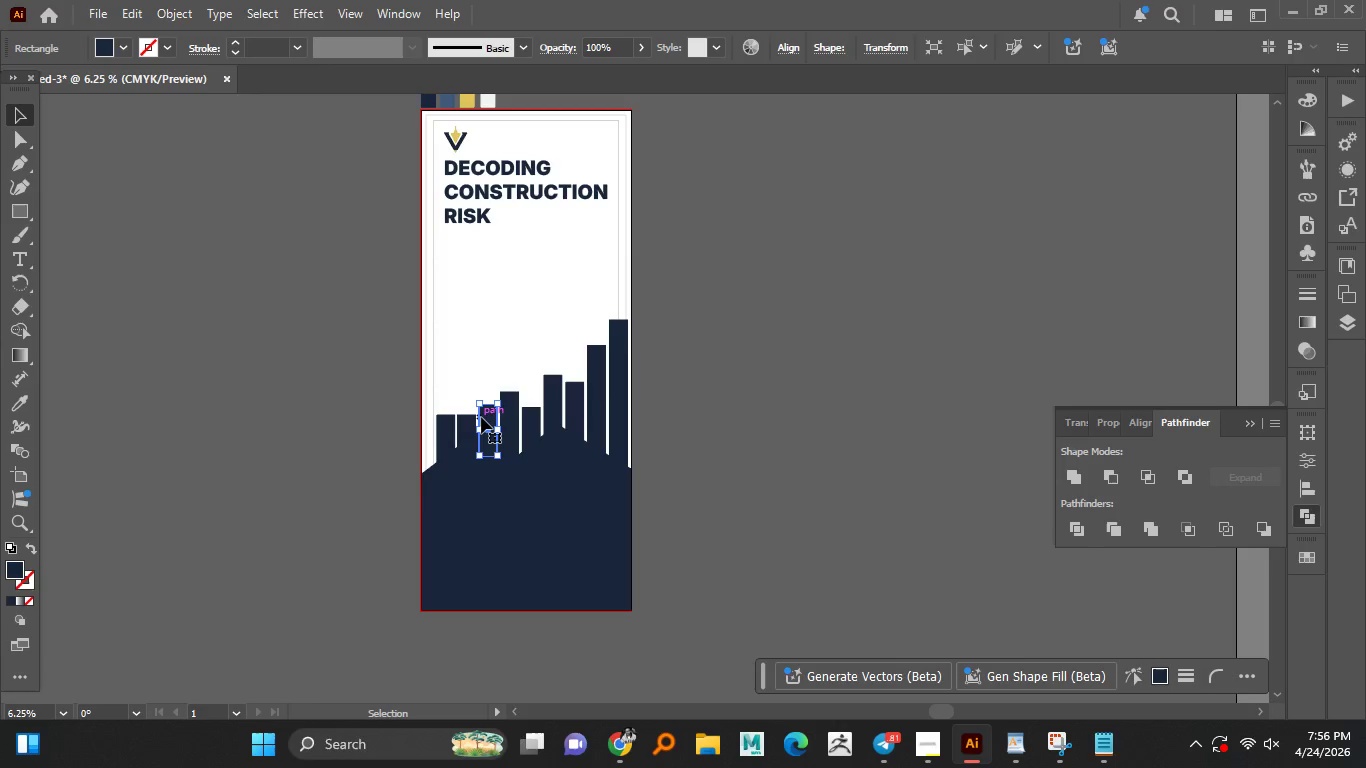 
hold_key(key=AltLeft, duration=1.11)
scroll: coordinate [421, 434], scroll_direction: up, amount: 4.0
 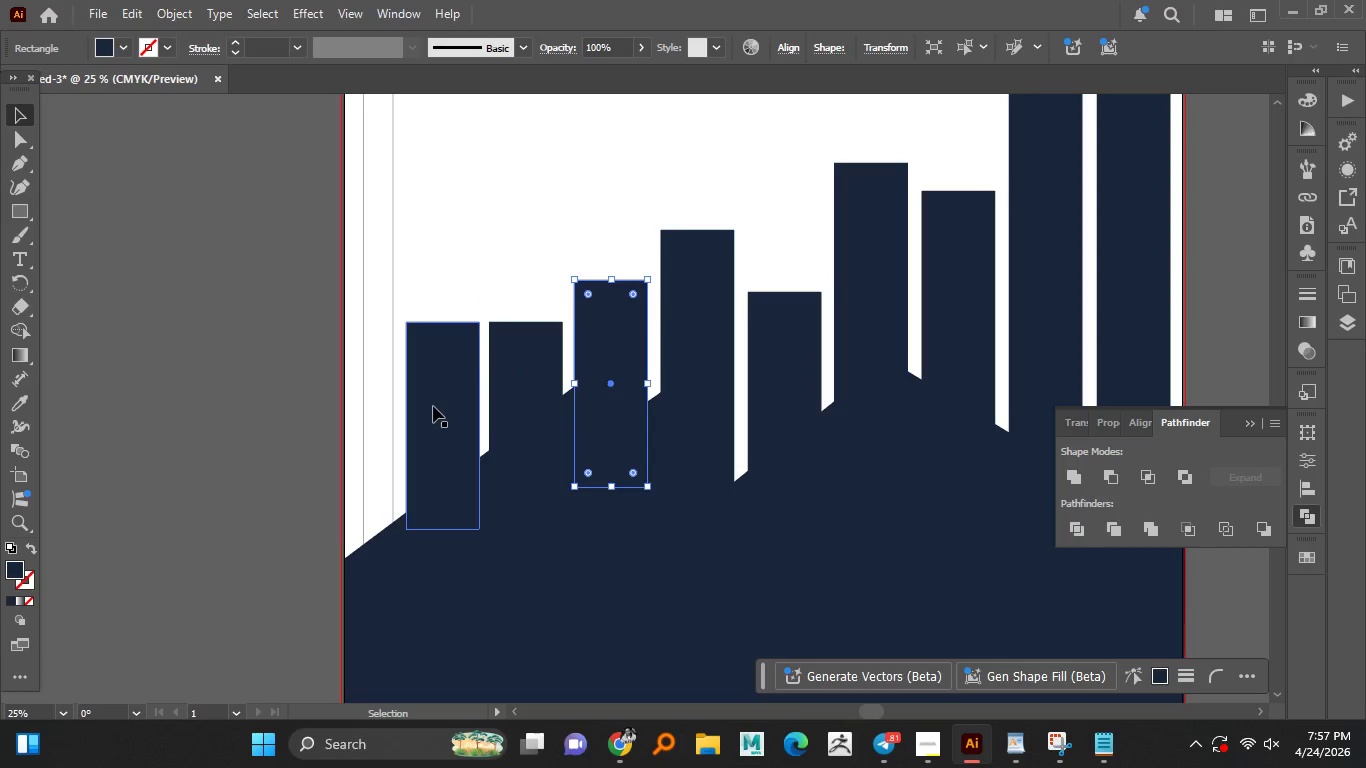 
left_click([433, 406])
 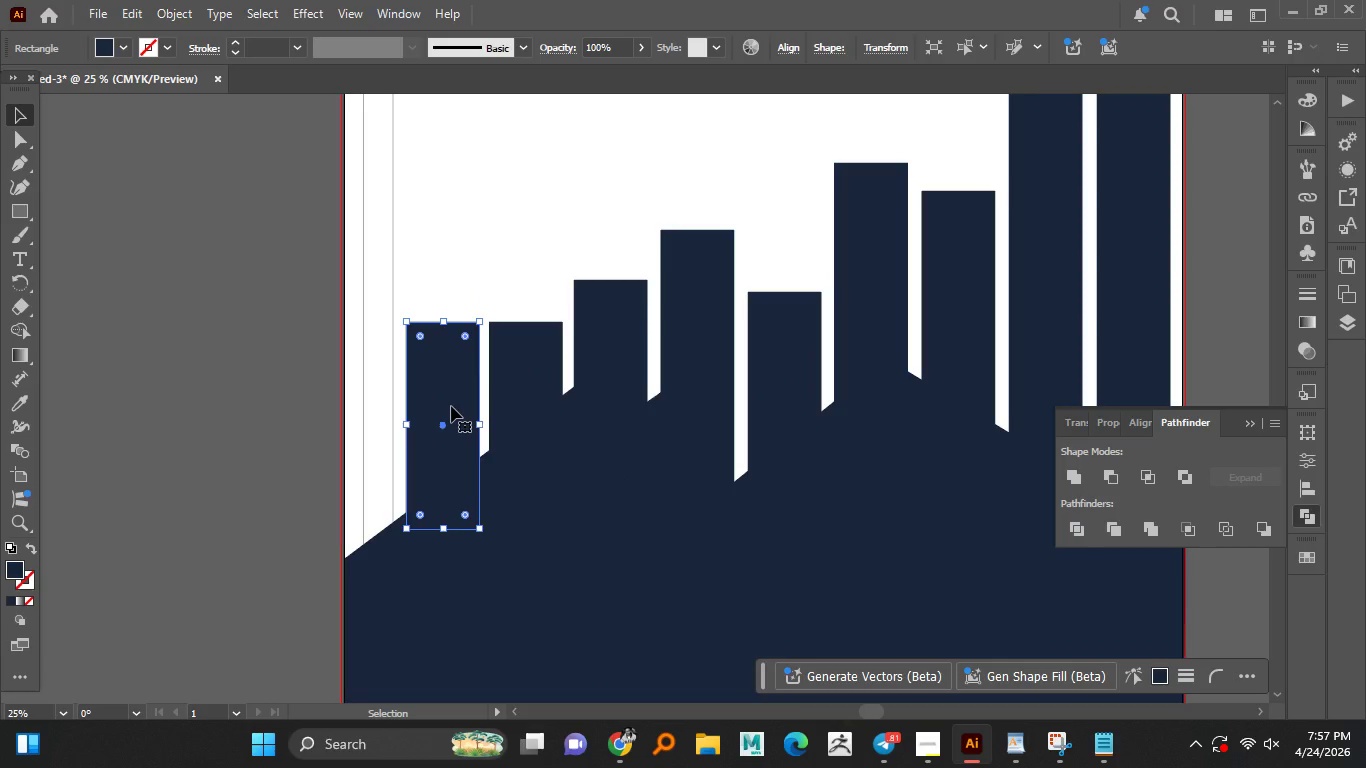 
hold_key(key=ControlLeft, duration=0.52)
 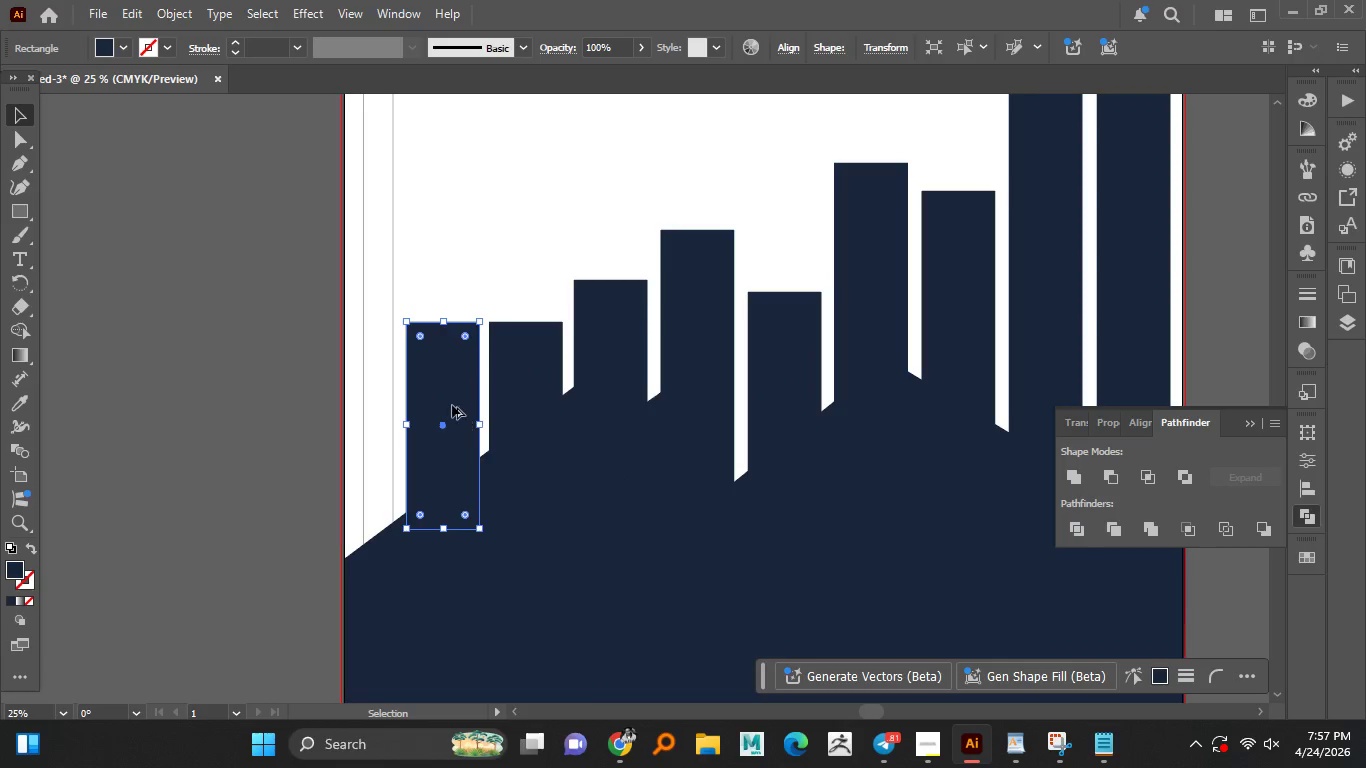 
hold_key(key=AltLeft, duration=1.06)
left_click_drag(start_coordinate=[452, 404], to_coordinate=[455, 338])
 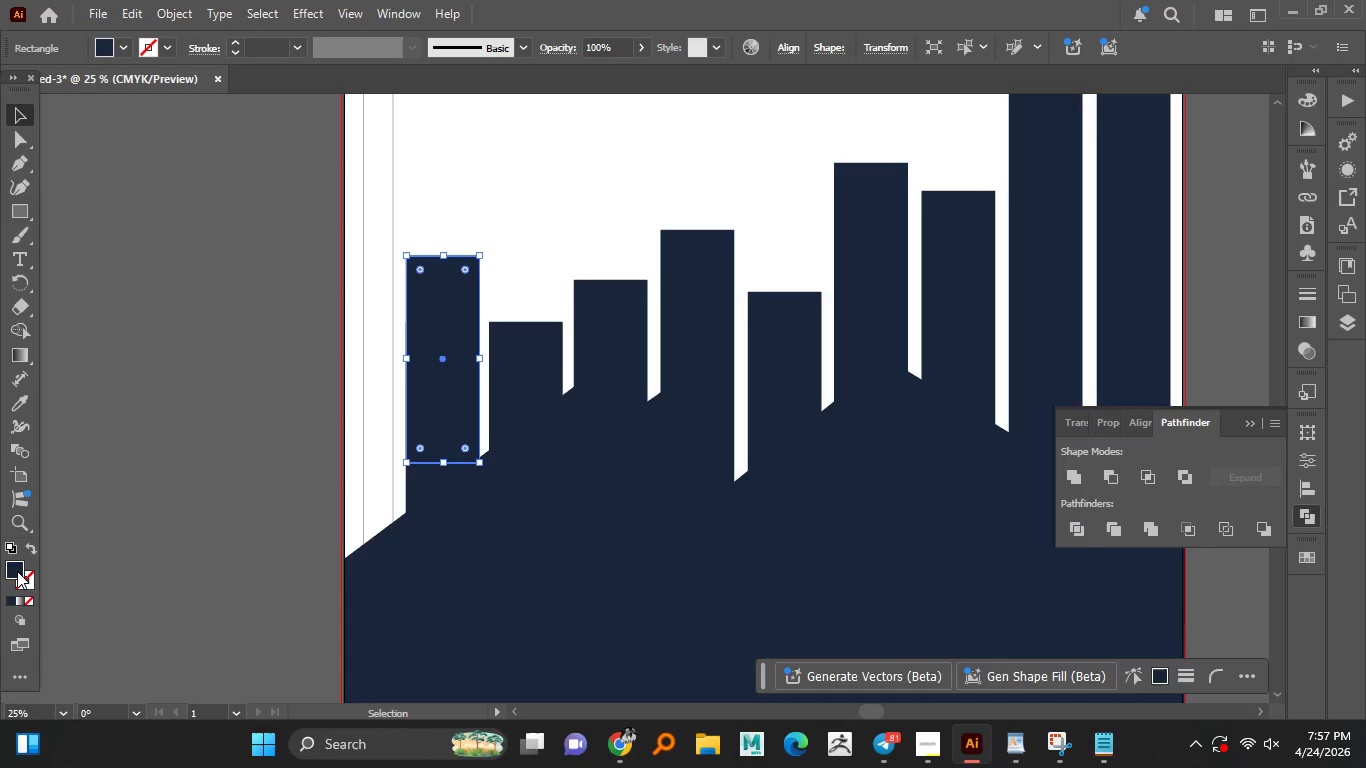 
double_click([17, 571])
 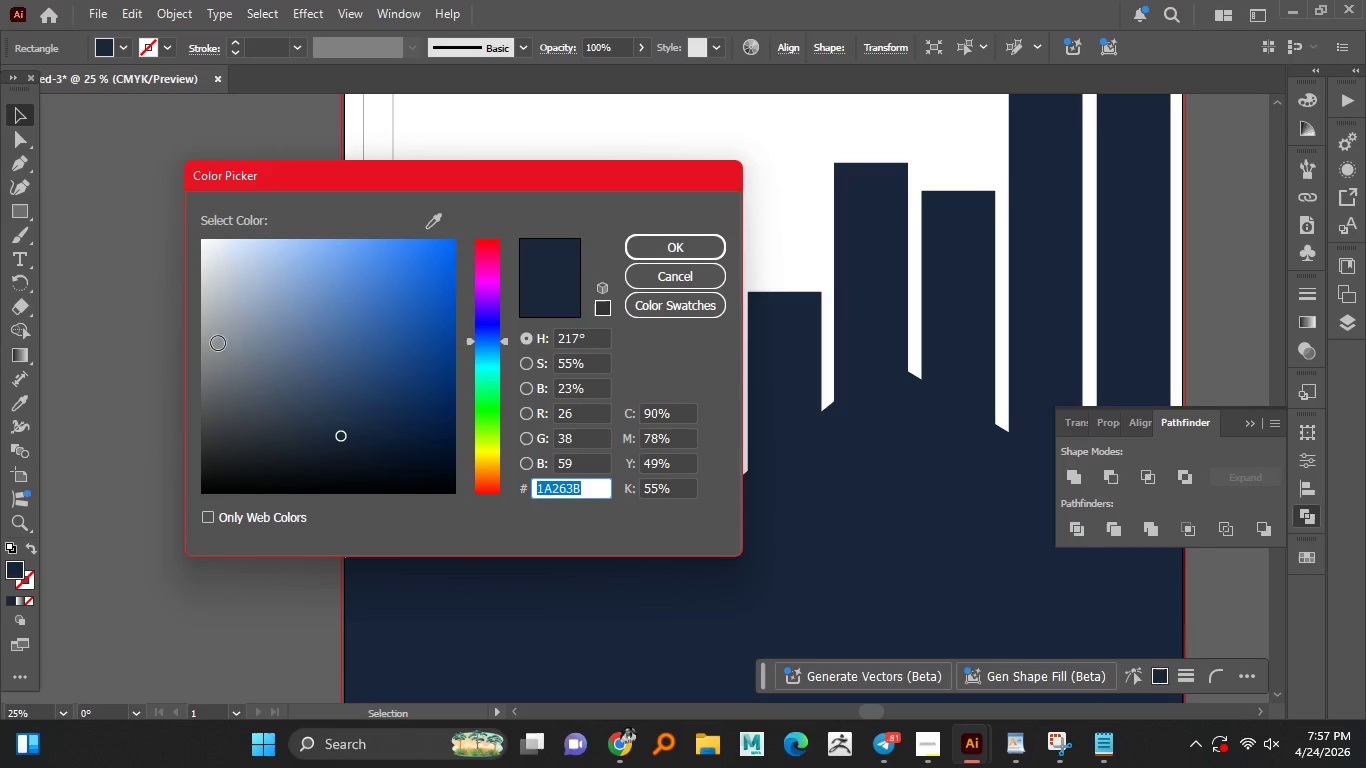 
left_click_drag(start_coordinate=[219, 381], to_coordinate=[198, 390])
 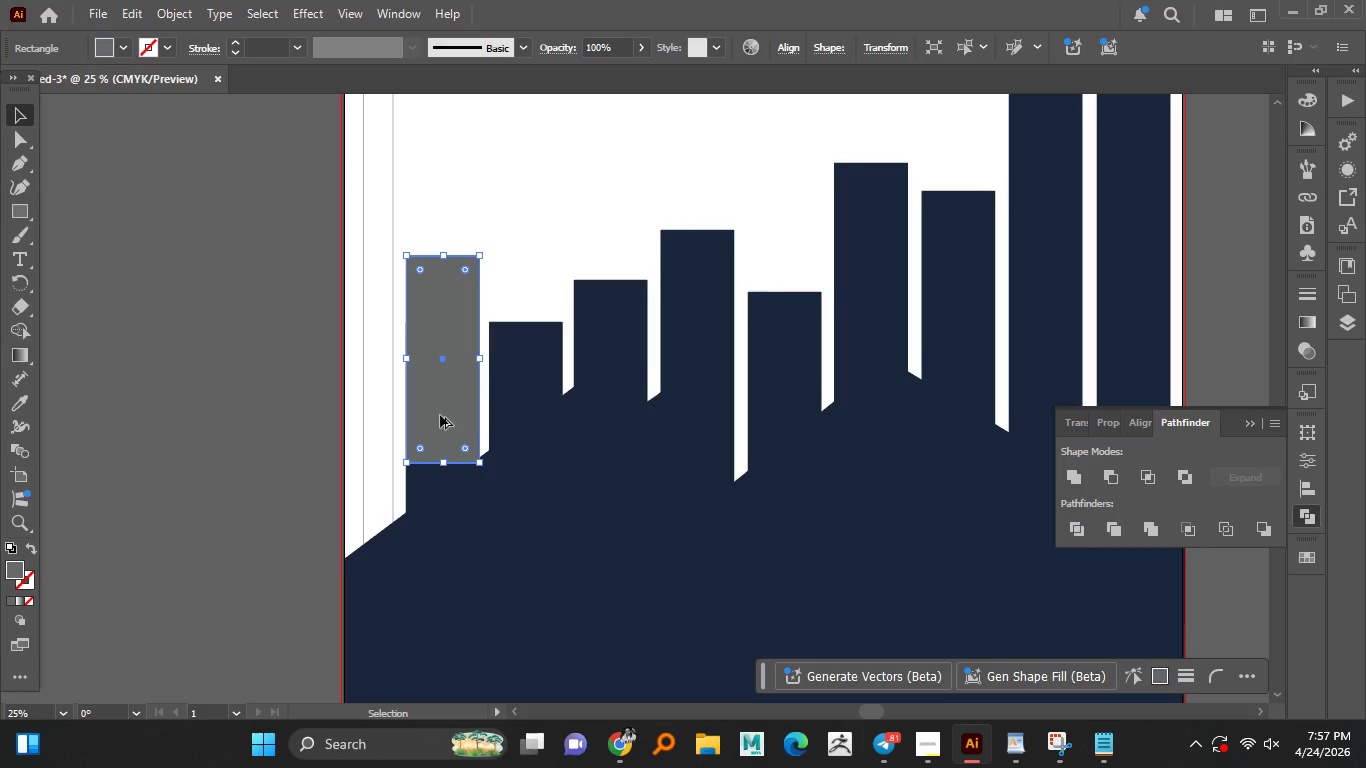 
key(Alt+AltLeft)
 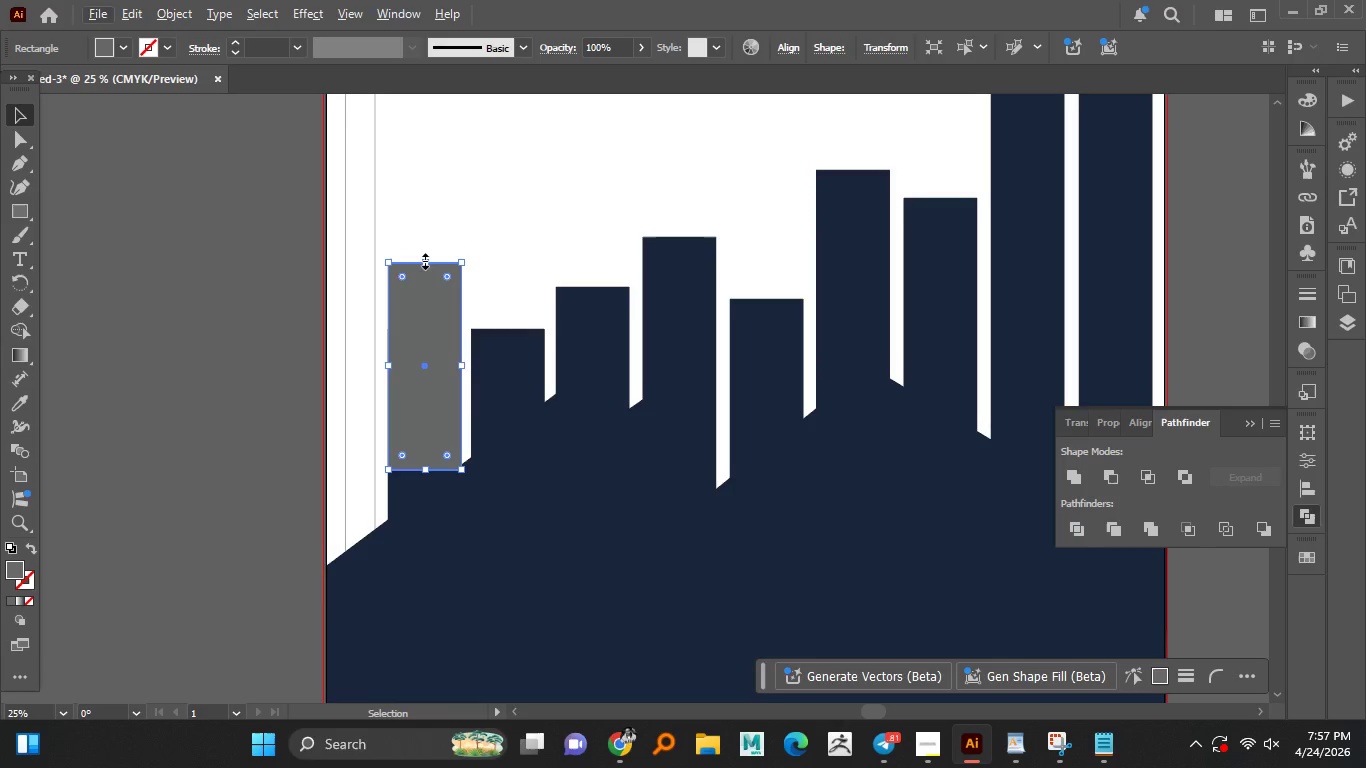 
left_click_drag(start_coordinate=[420, 262], to_coordinate=[417, 384])
 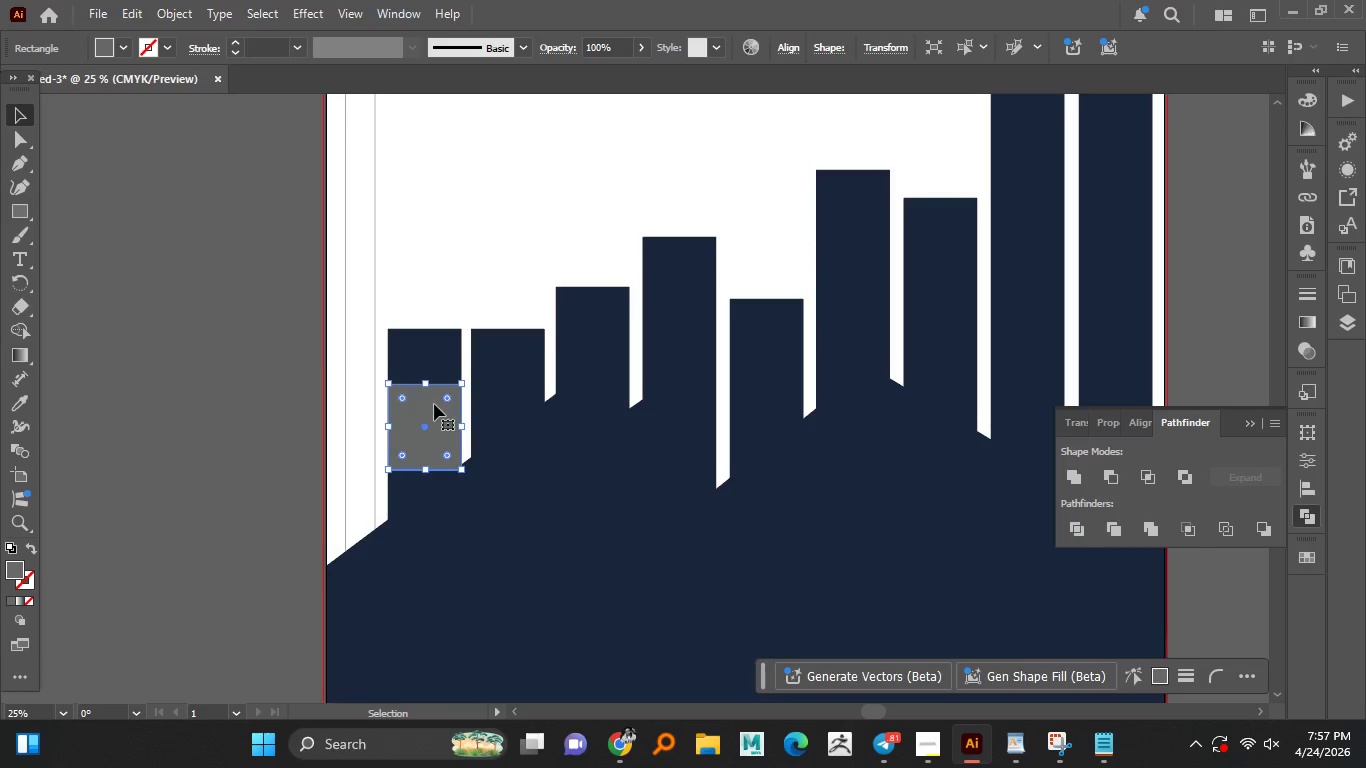 
left_click_drag(start_coordinate=[434, 404], to_coordinate=[432, 347])
 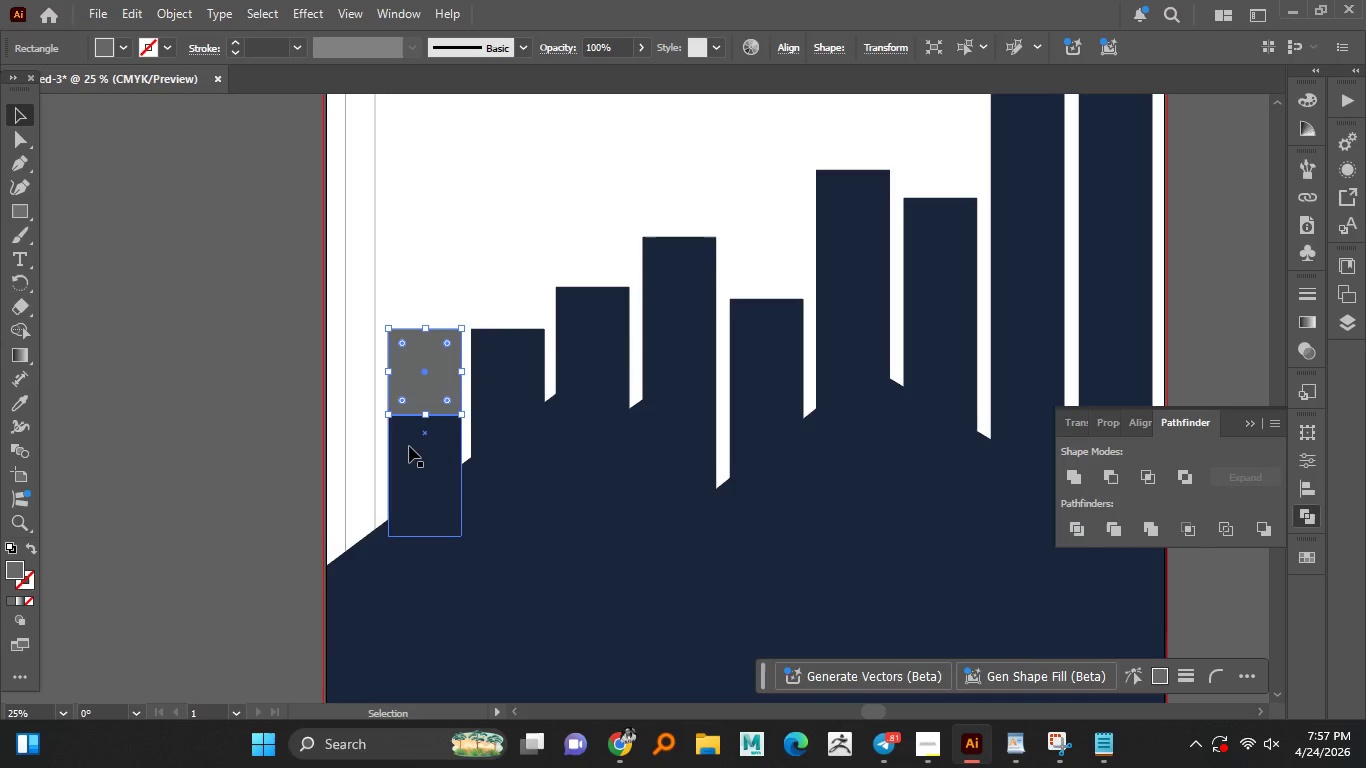 
hold_key(key=ShiftLeft, duration=0.73)
left_click([409, 447])
 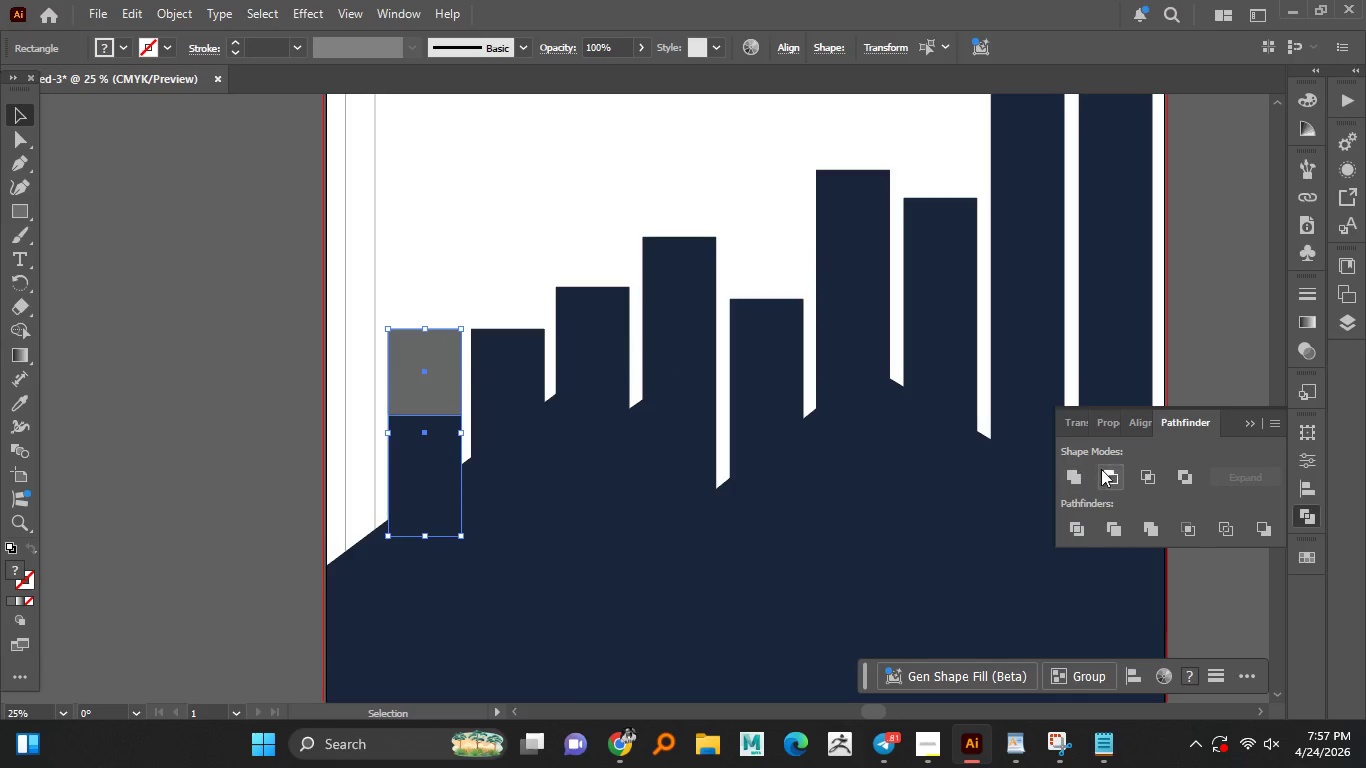 
left_click([1079, 477])
 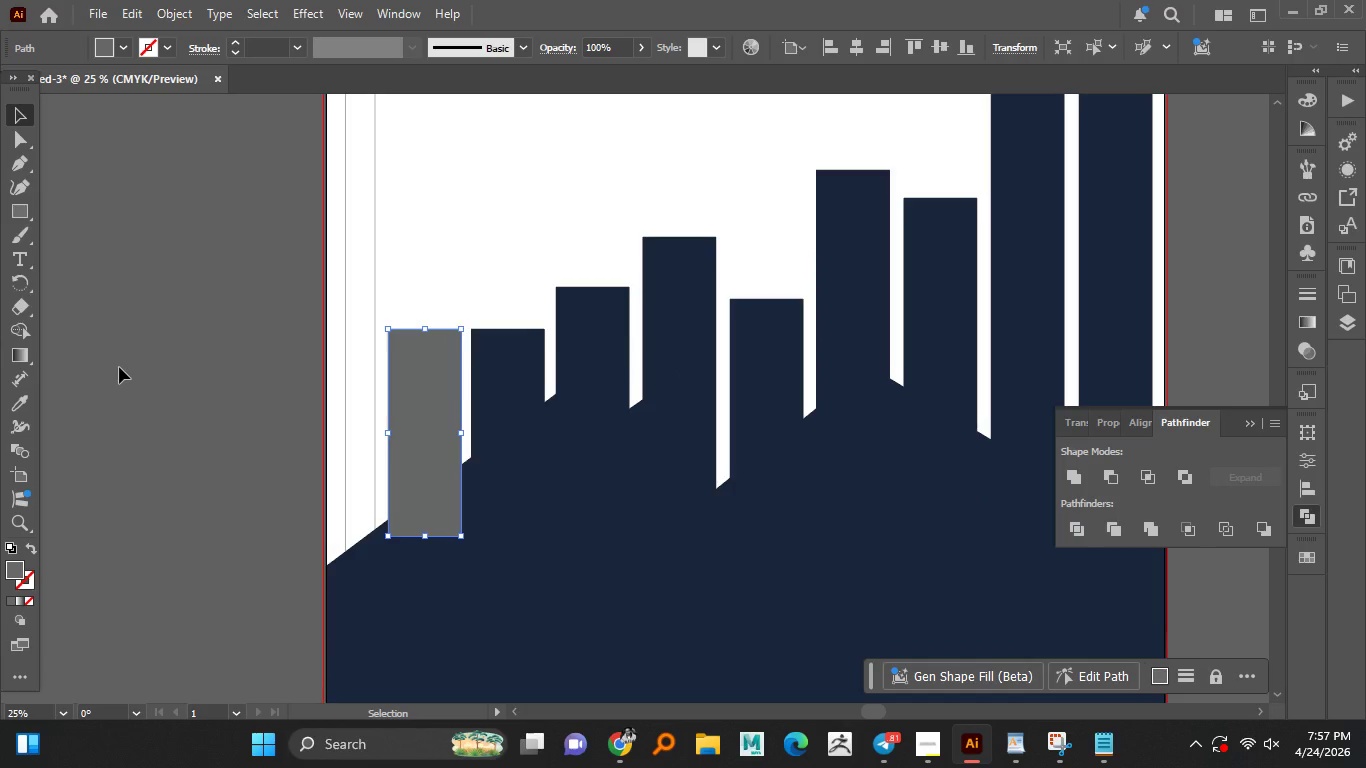 
key(Control+Z)
 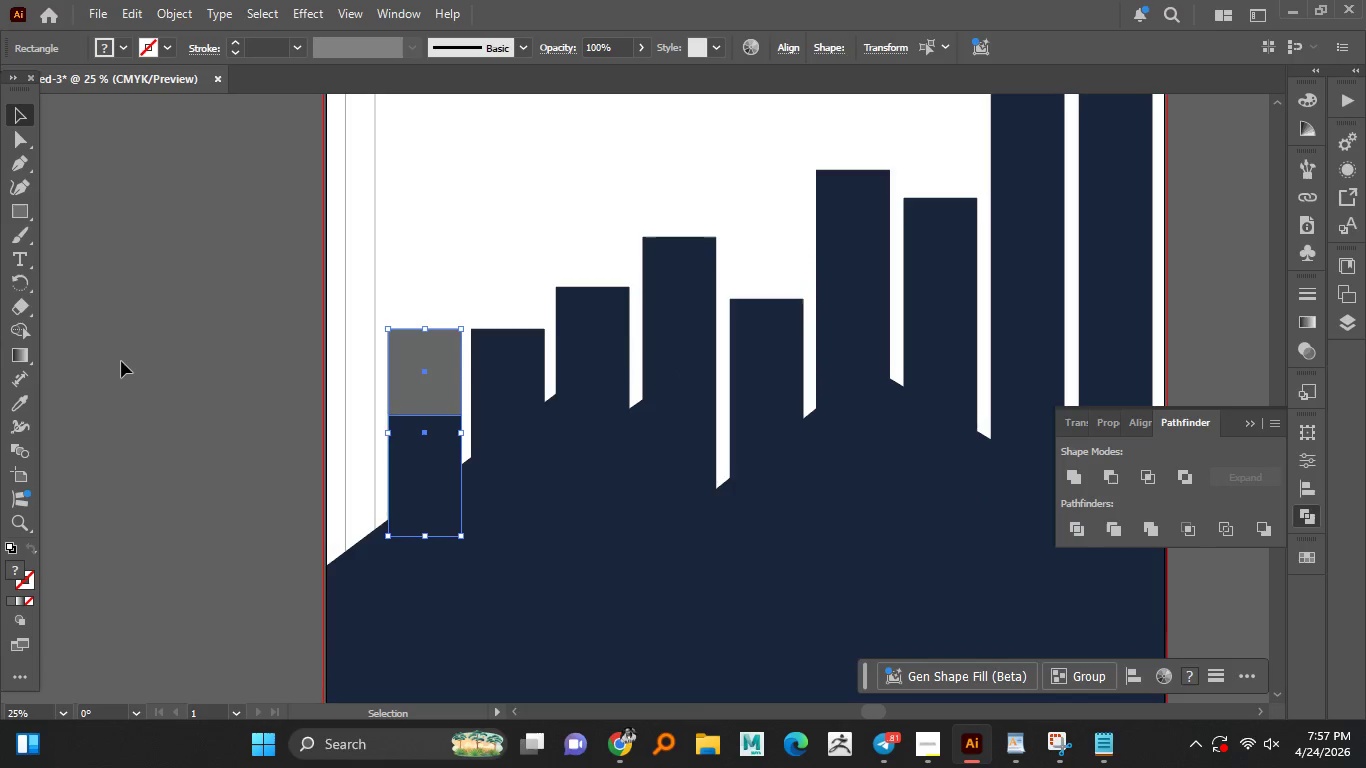 
left_click([122, 360])
 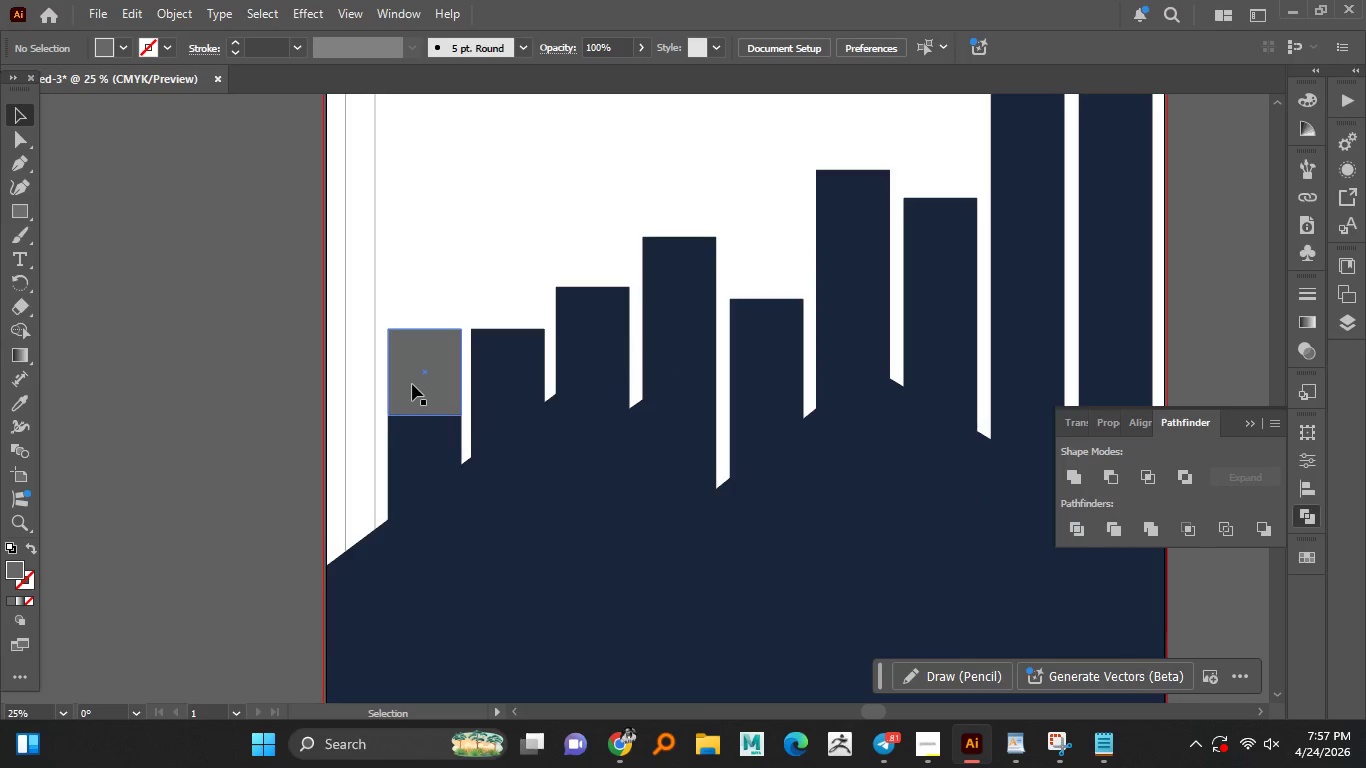 
left_click([412, 384])
 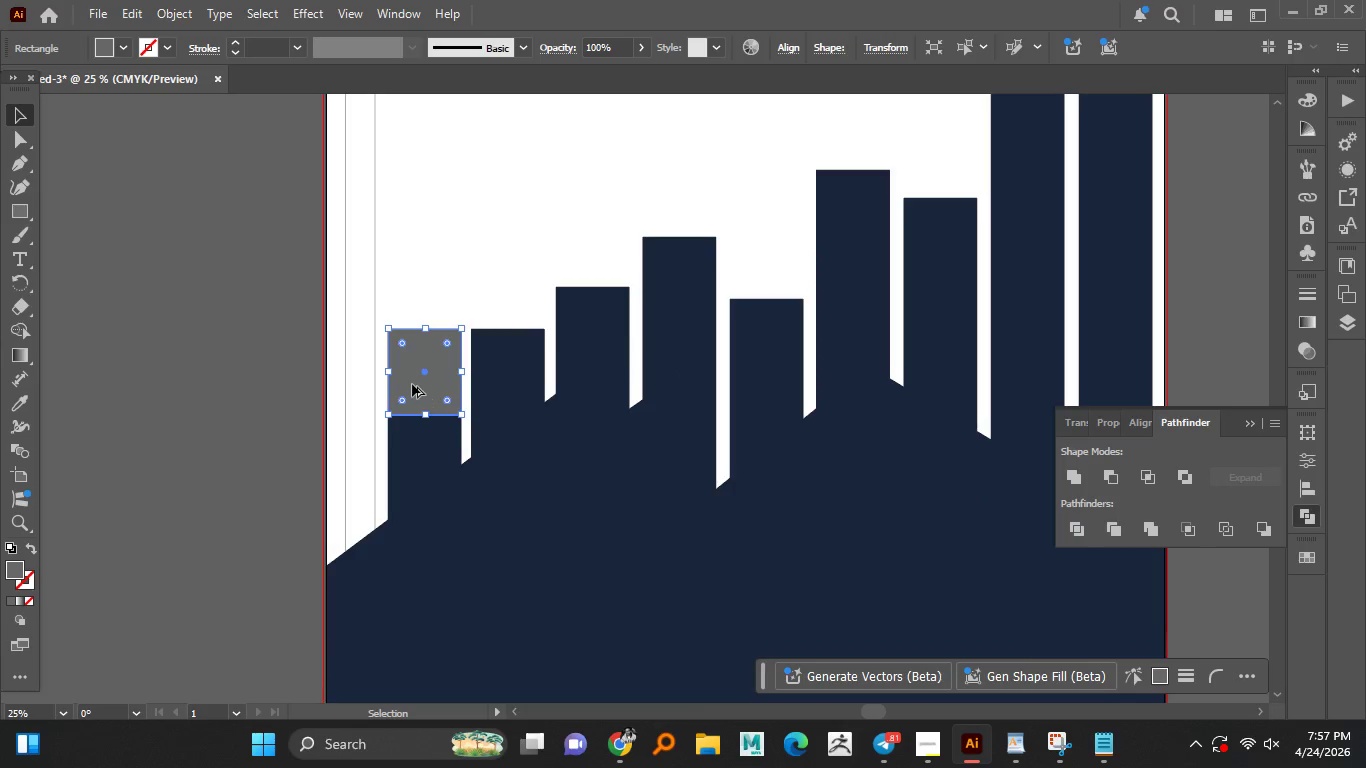 
hold_key(key=AltLeft, duration=1.33)
scroll: coordinate [411, 384], scroll_direction: up, amount: 2.0
 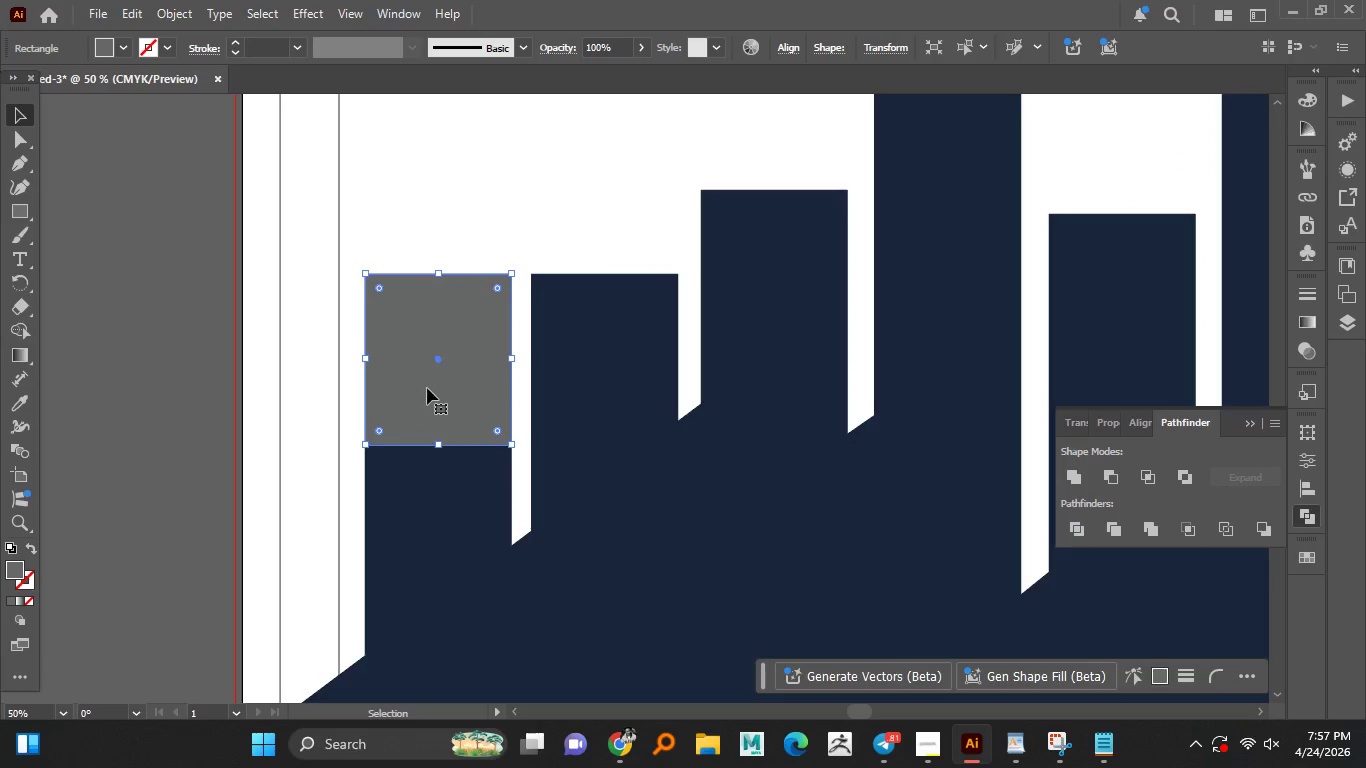 
left_click_drag(start_coordinate=[427, 388], to_coordinate=[419, 218])
 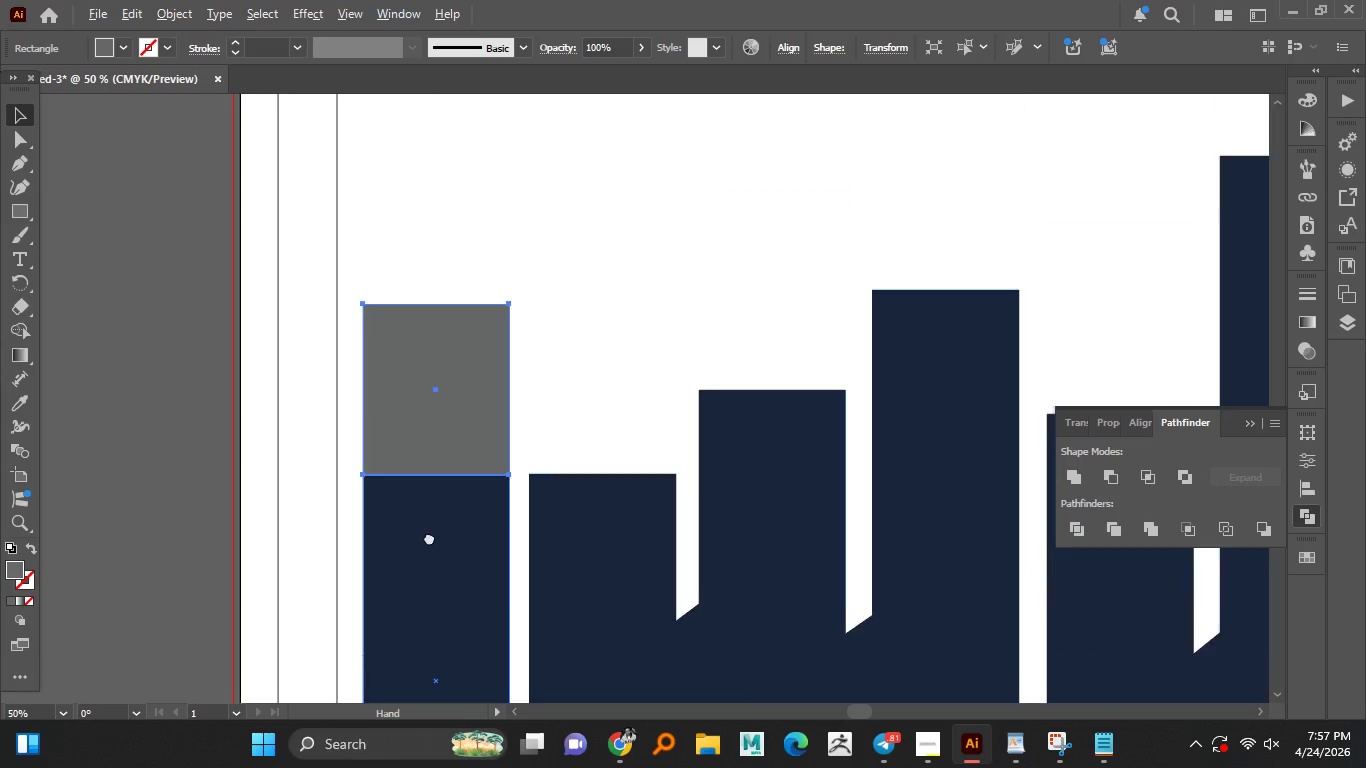 
hold_key(key=ShiftLeft, duration=1.08)
 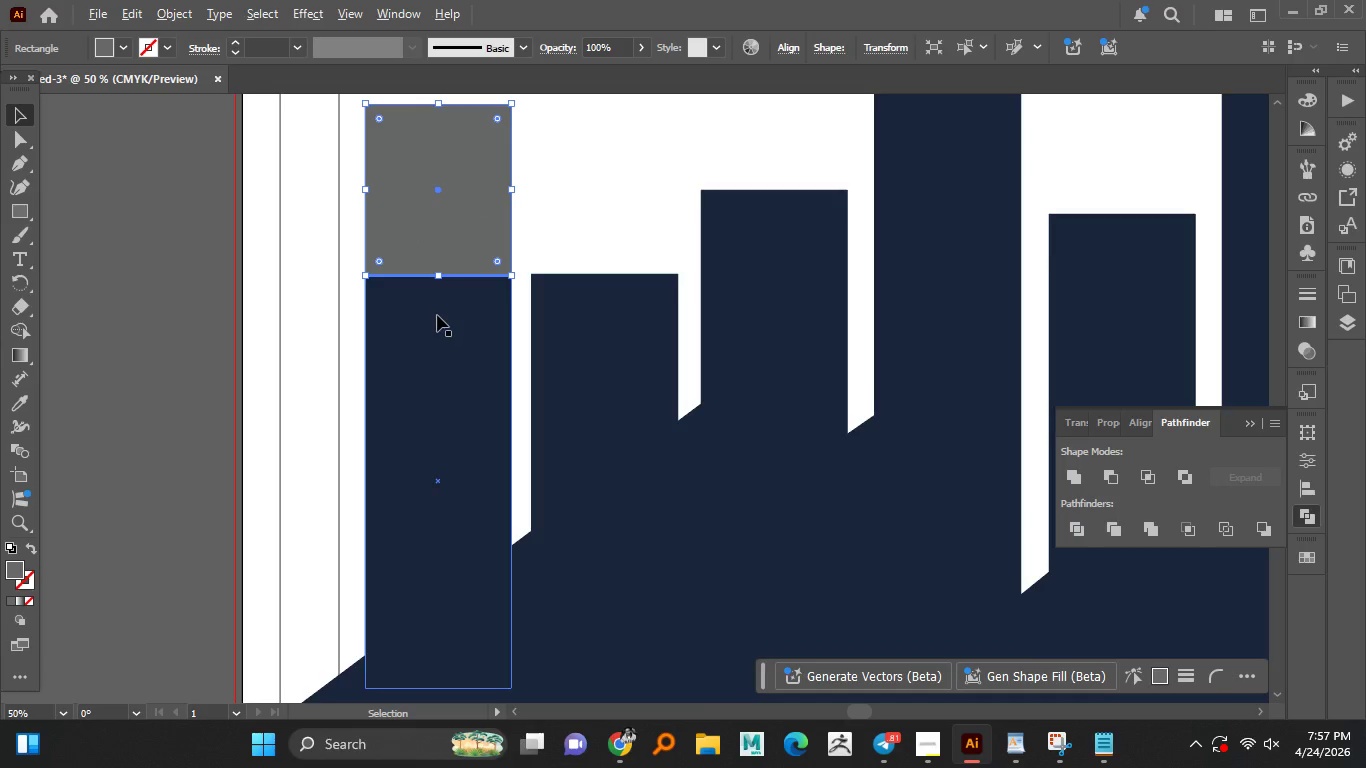 
hold_key(key=AltLeft, duration=1.26)
 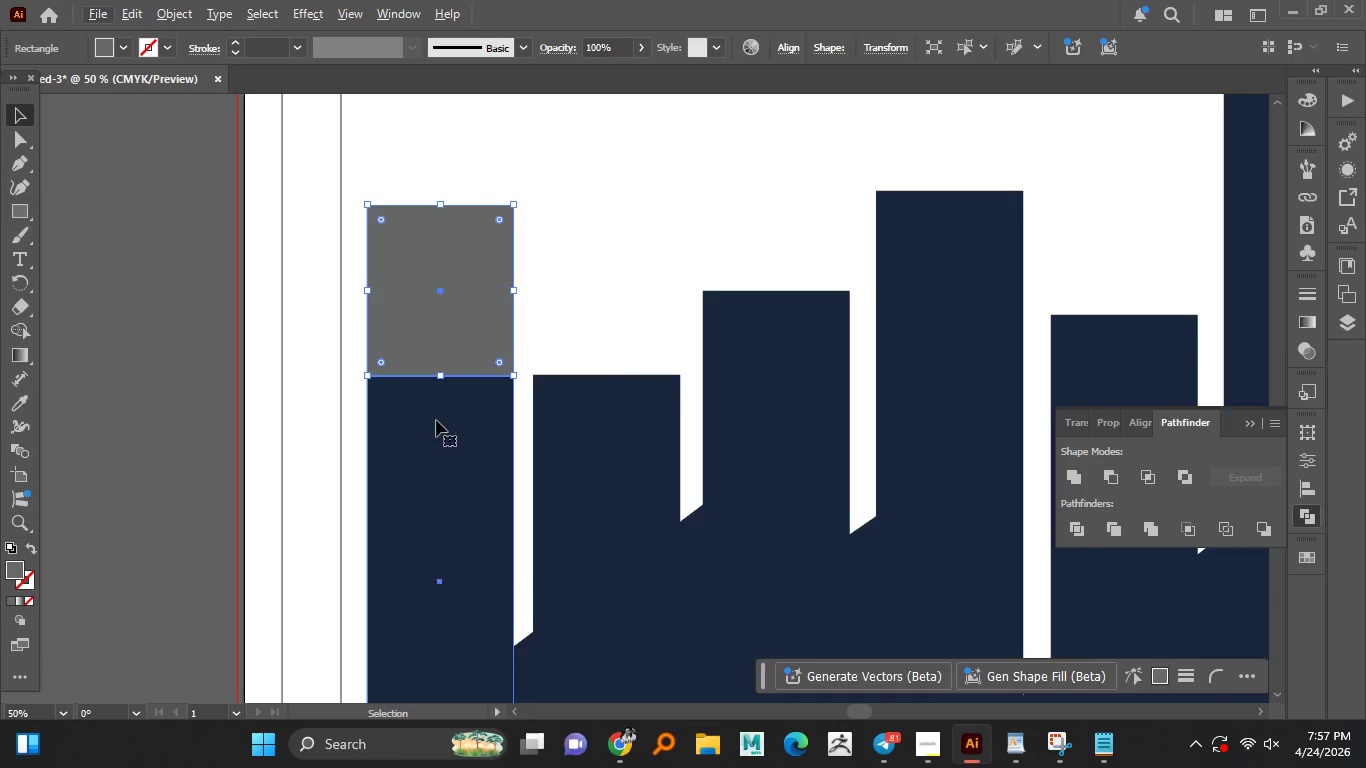 
left_click([436, 420])
 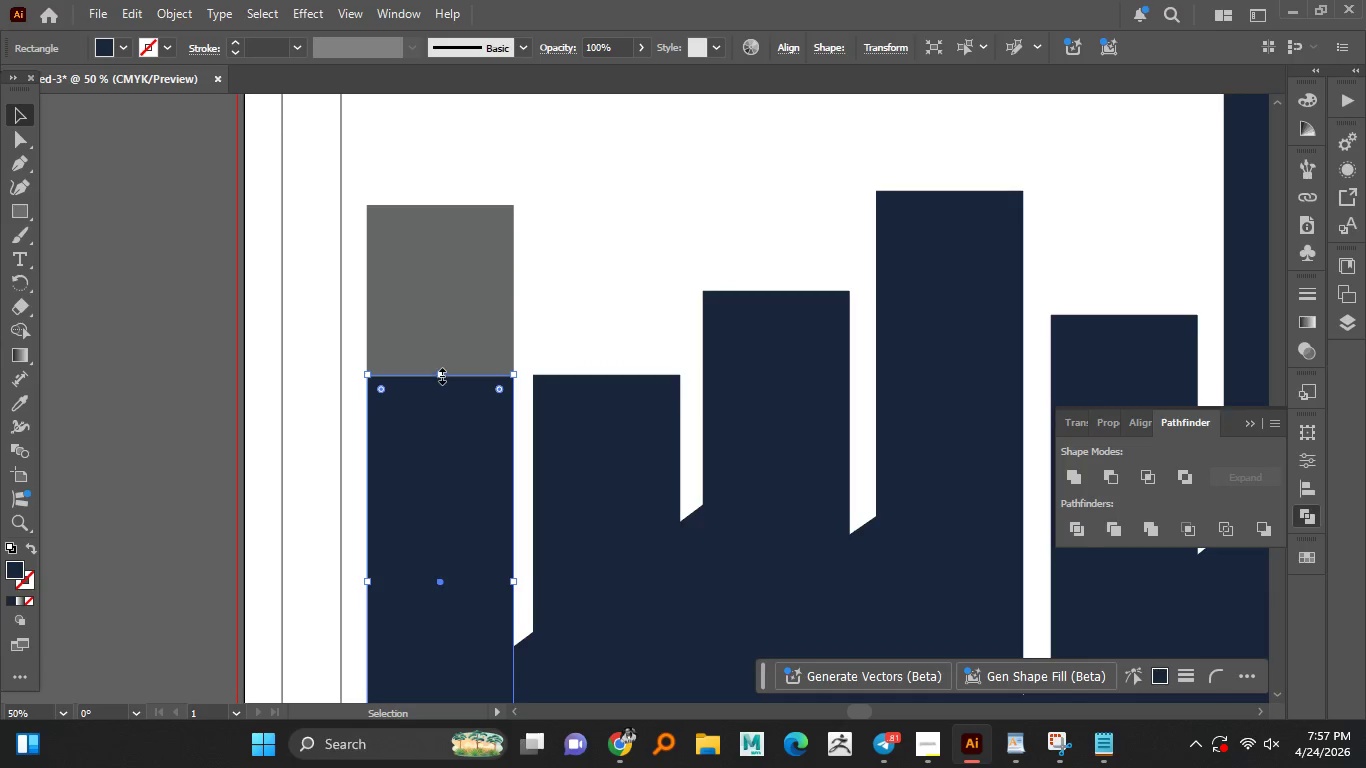 
left_click_drag(start_coordinate=[440, 374], to_coordinate=[442, 523])
 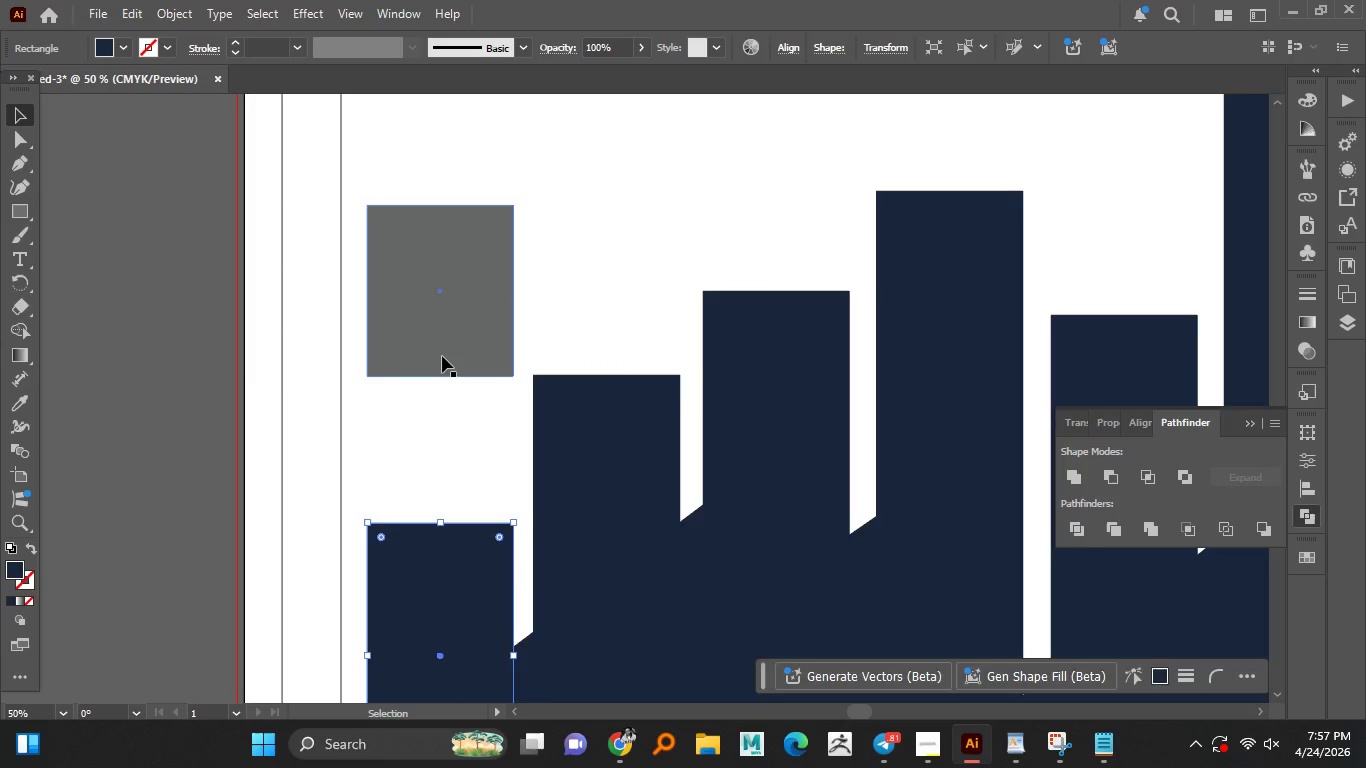 
left_click_drag(start_coordinate=[442, 356], to_coordinate=[443, 504])
 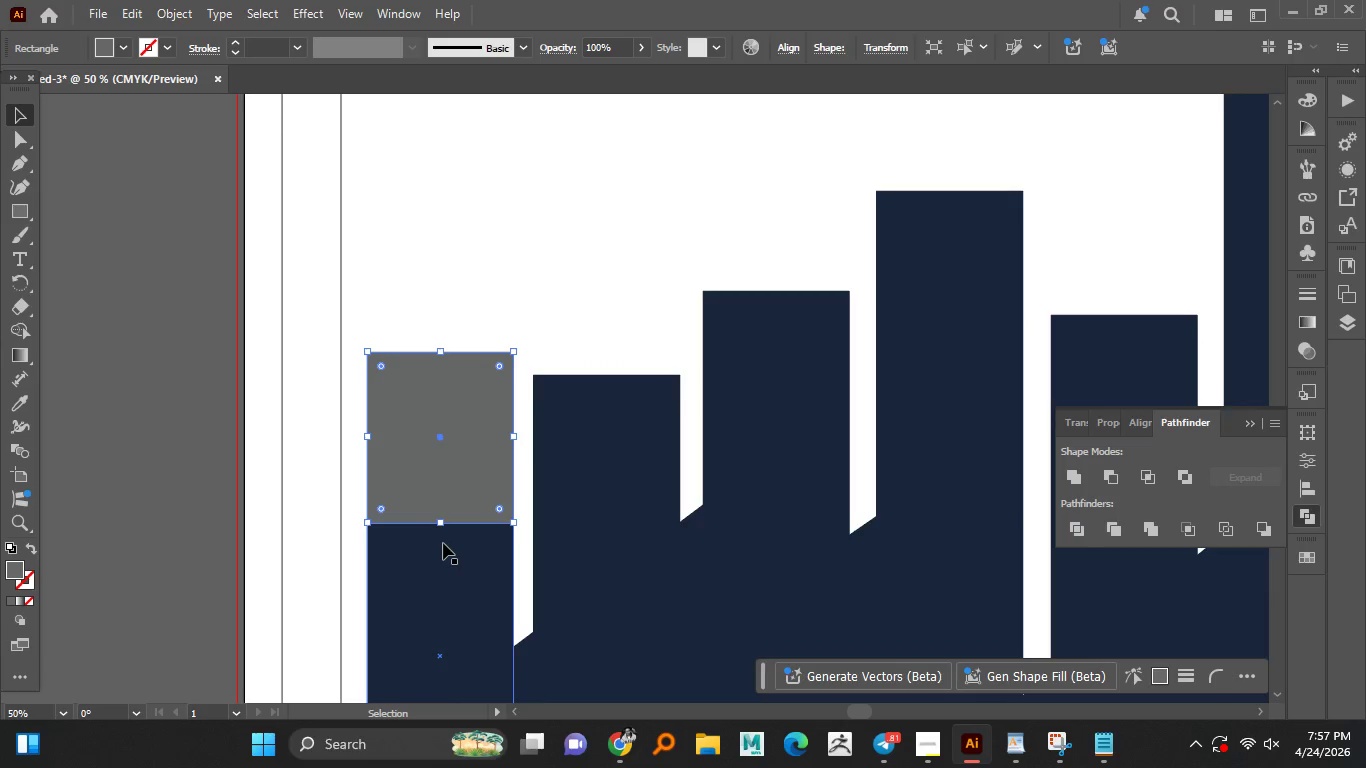 
hold_key(key=ShiftLeft, duration=0.5)
left_click([443, 543])
 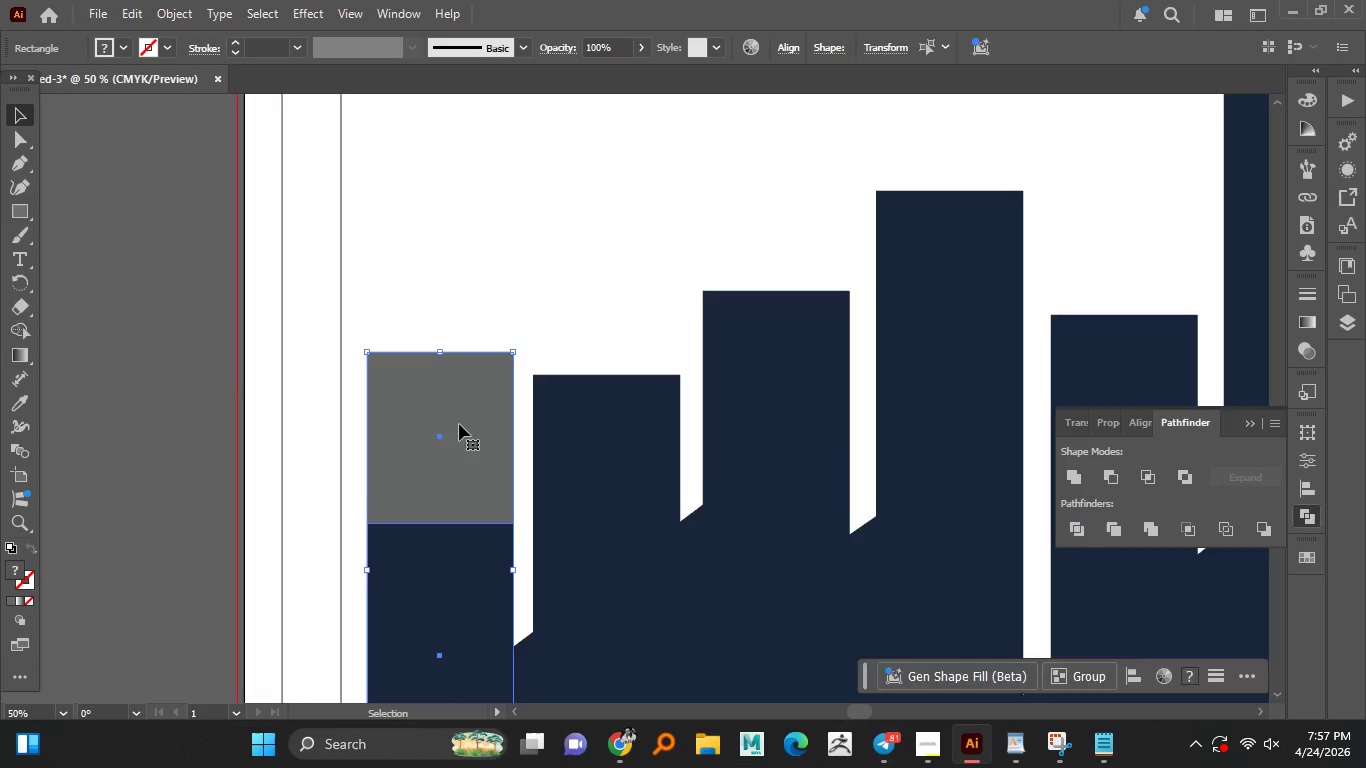 
scroll: coordinate [457, 419], scroll_direction: down, amount: 3.0
 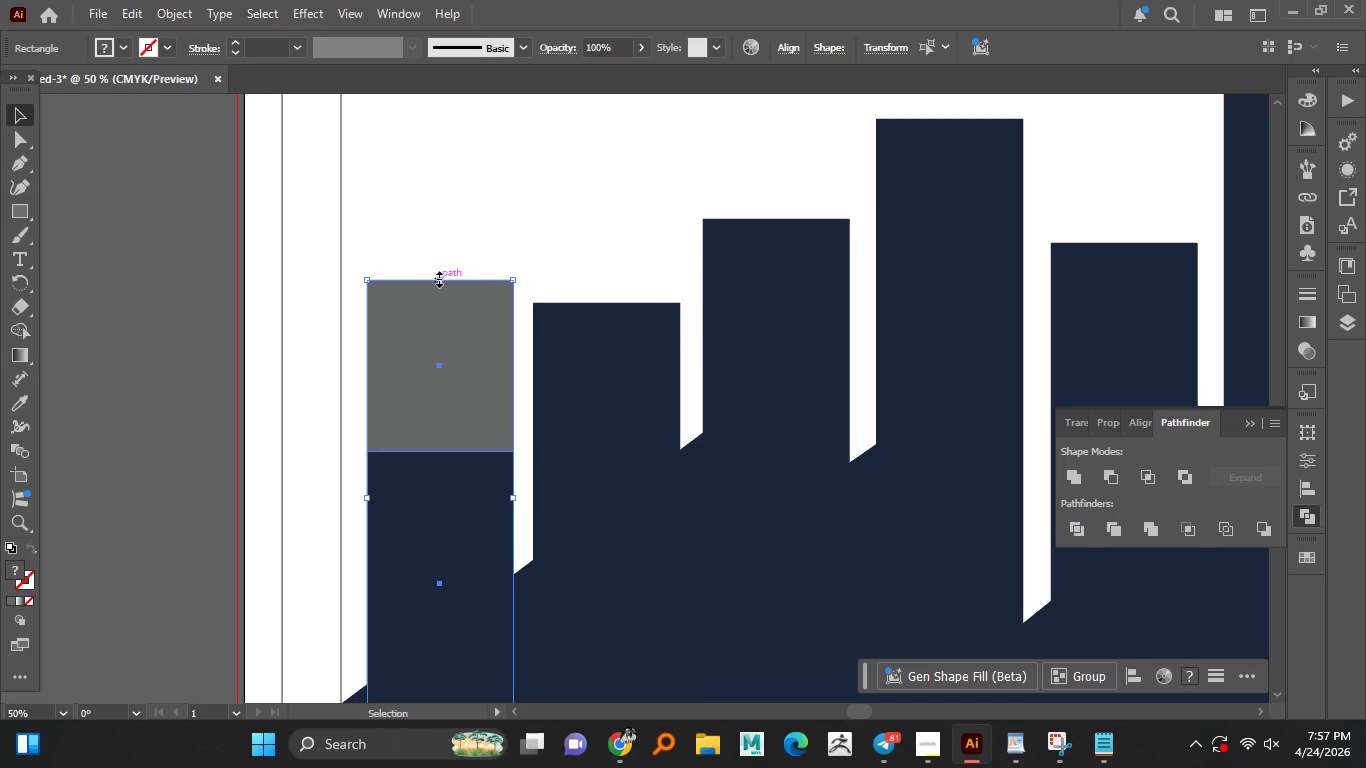 
left_click_drag(start_coordinate=[437, 278], to_coordinate=[435, 377])
 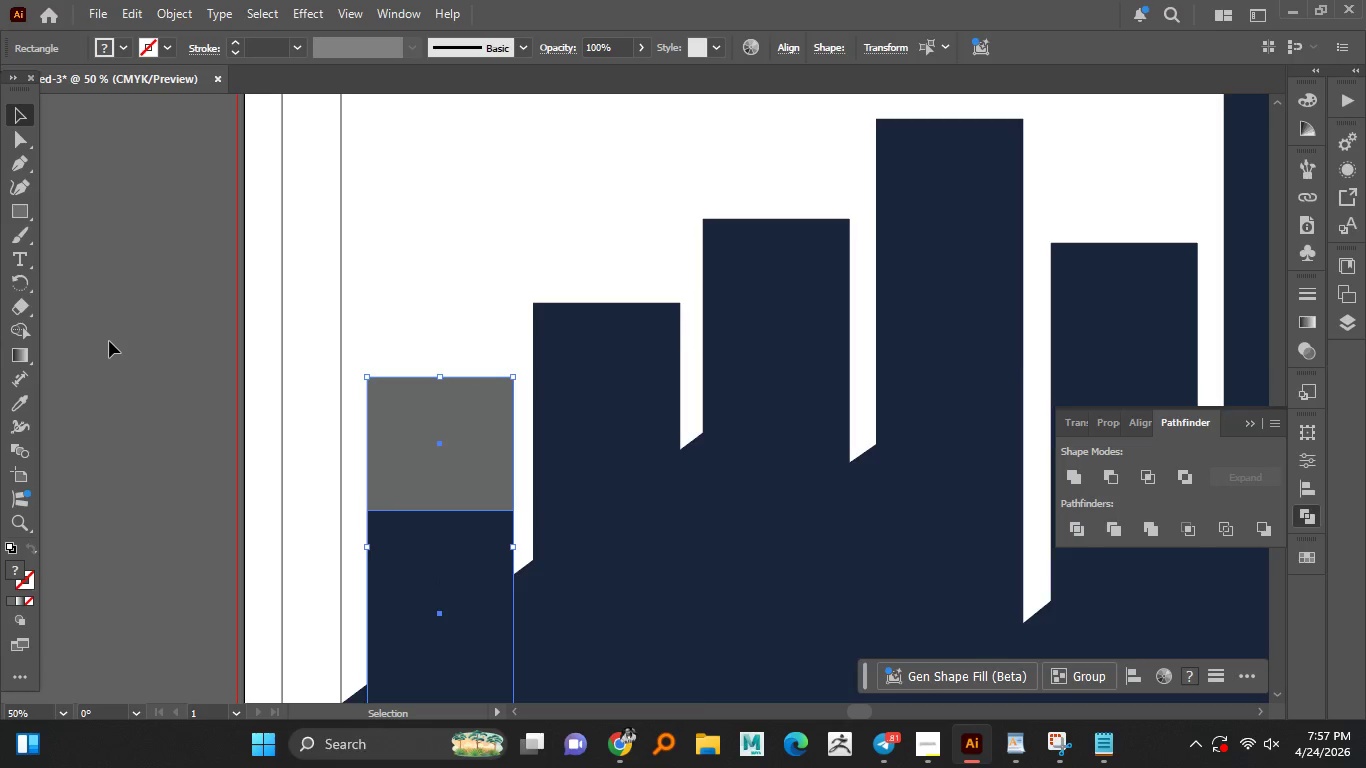 
left_click([109, 341])
 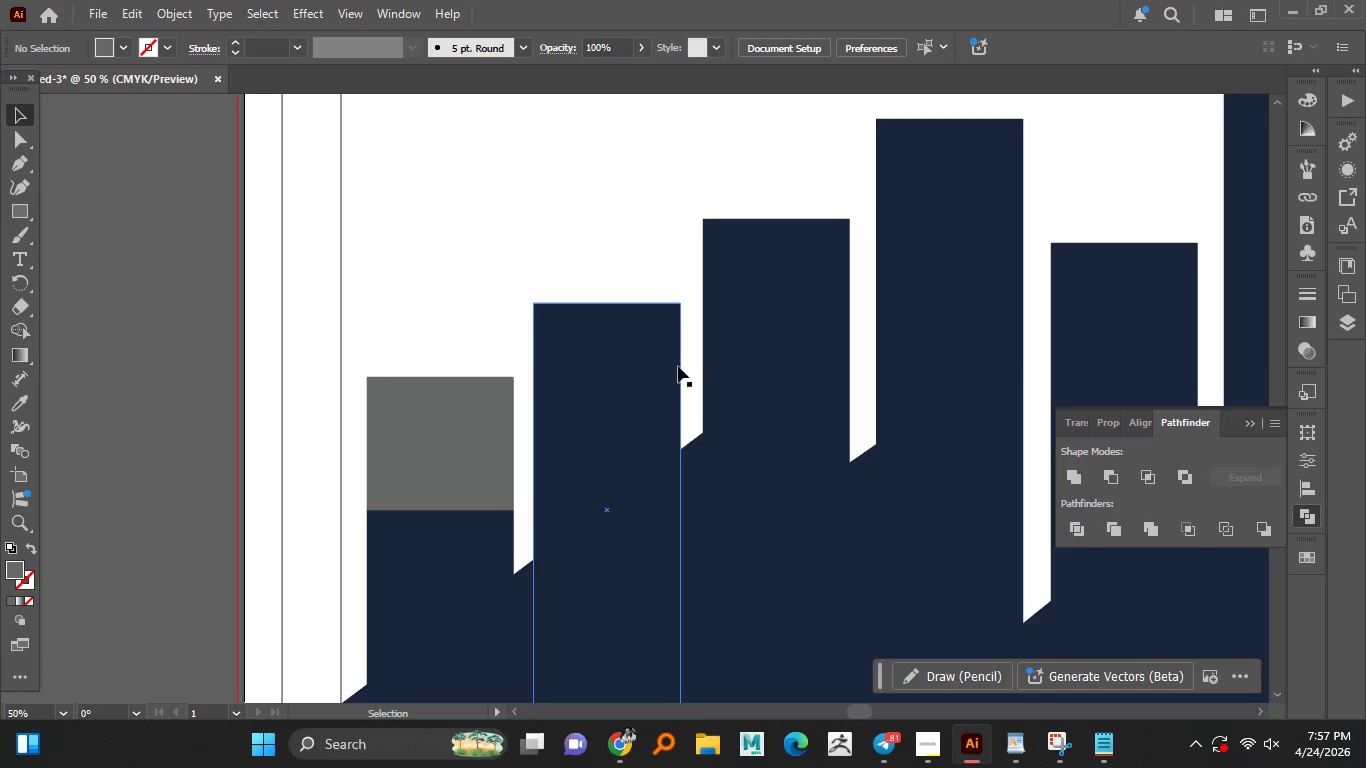 
double_click([641, 377])
 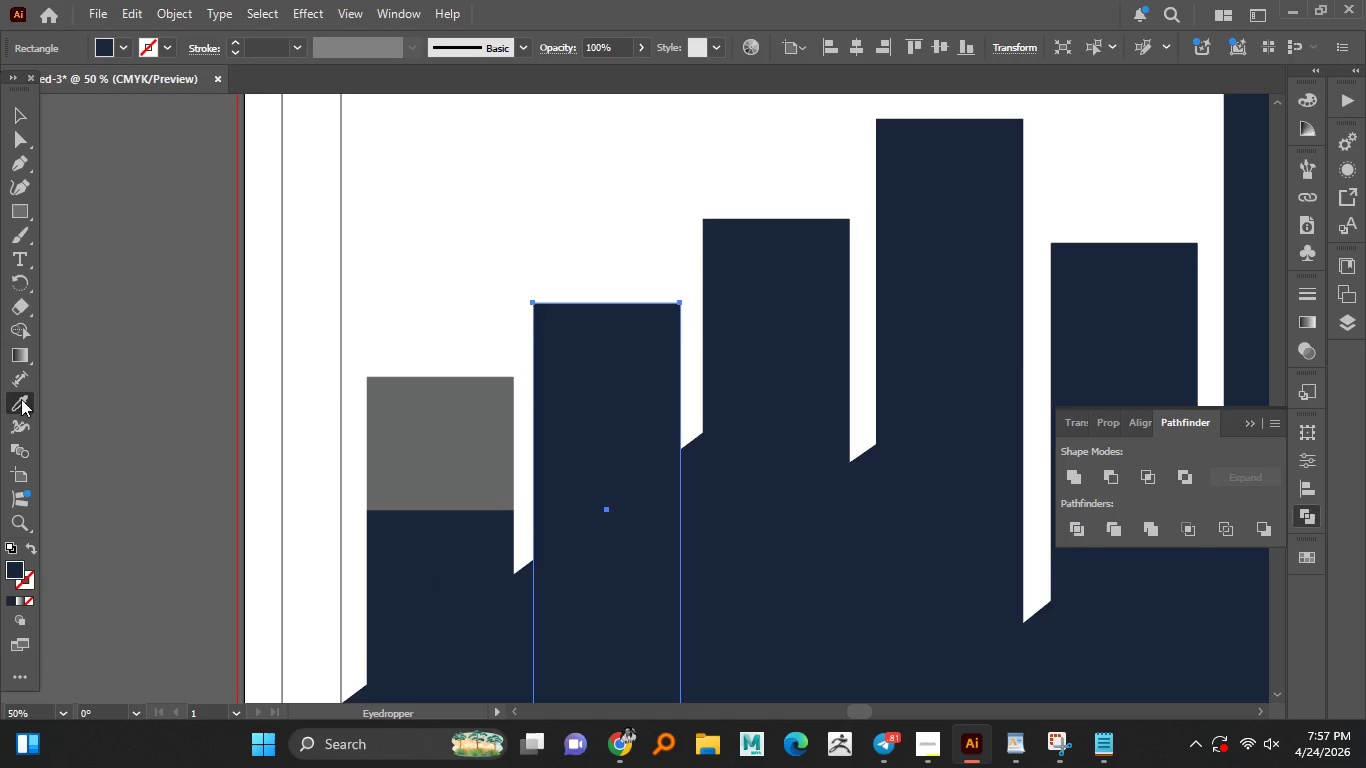 
left_click([418, 408])
 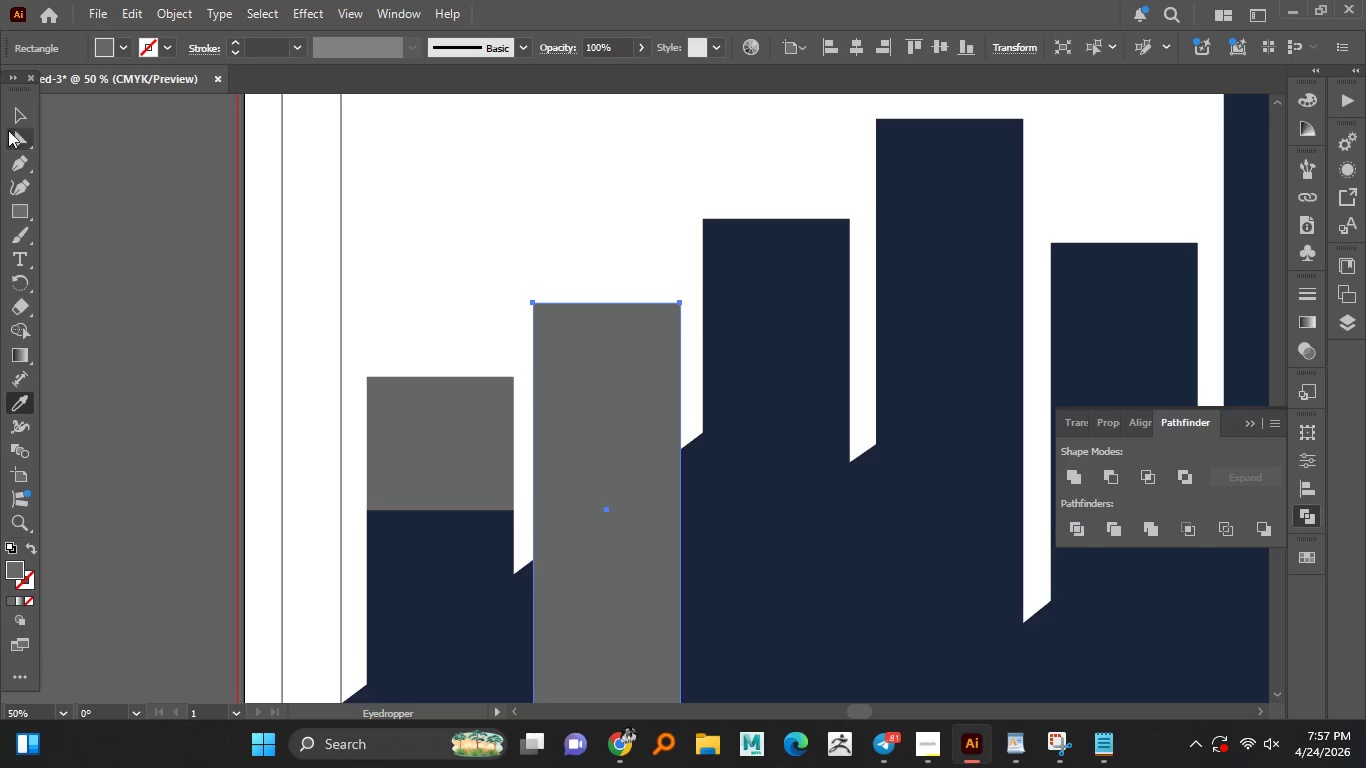 
left_click([17, 110])
 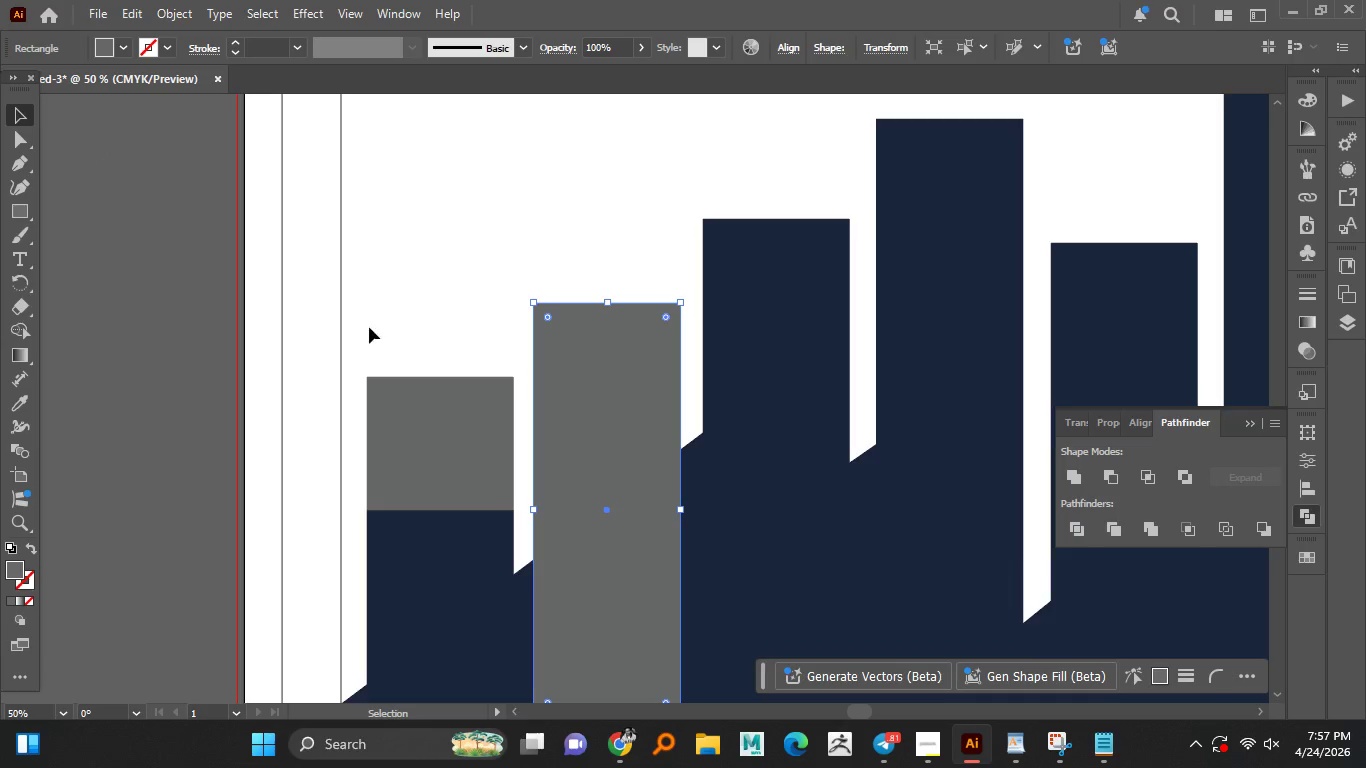 
hold_key(key=AltLeft, duration=1.5)
scroll: coordinate [366, 332], scroll_direction: down, amount: 2.0
 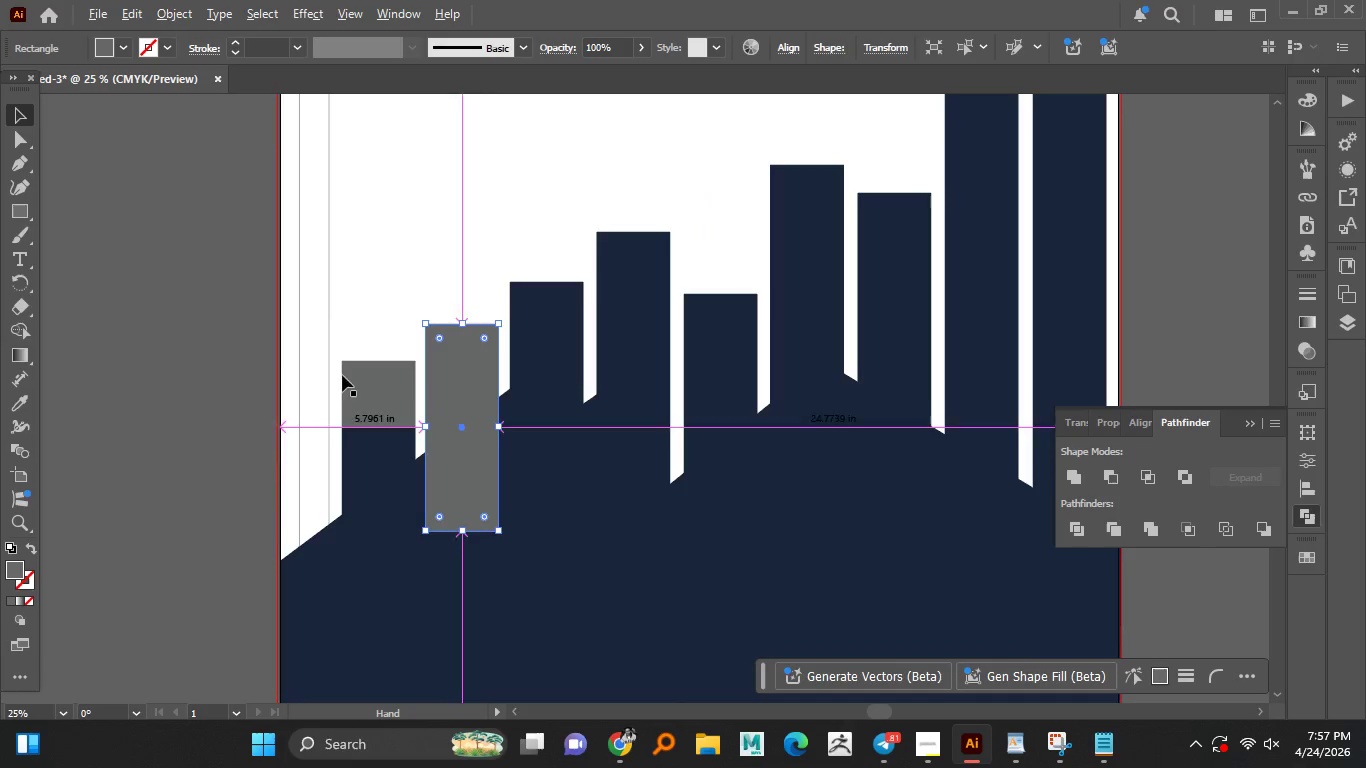 
hold_key(key=AltLeft, duration=1.5)
 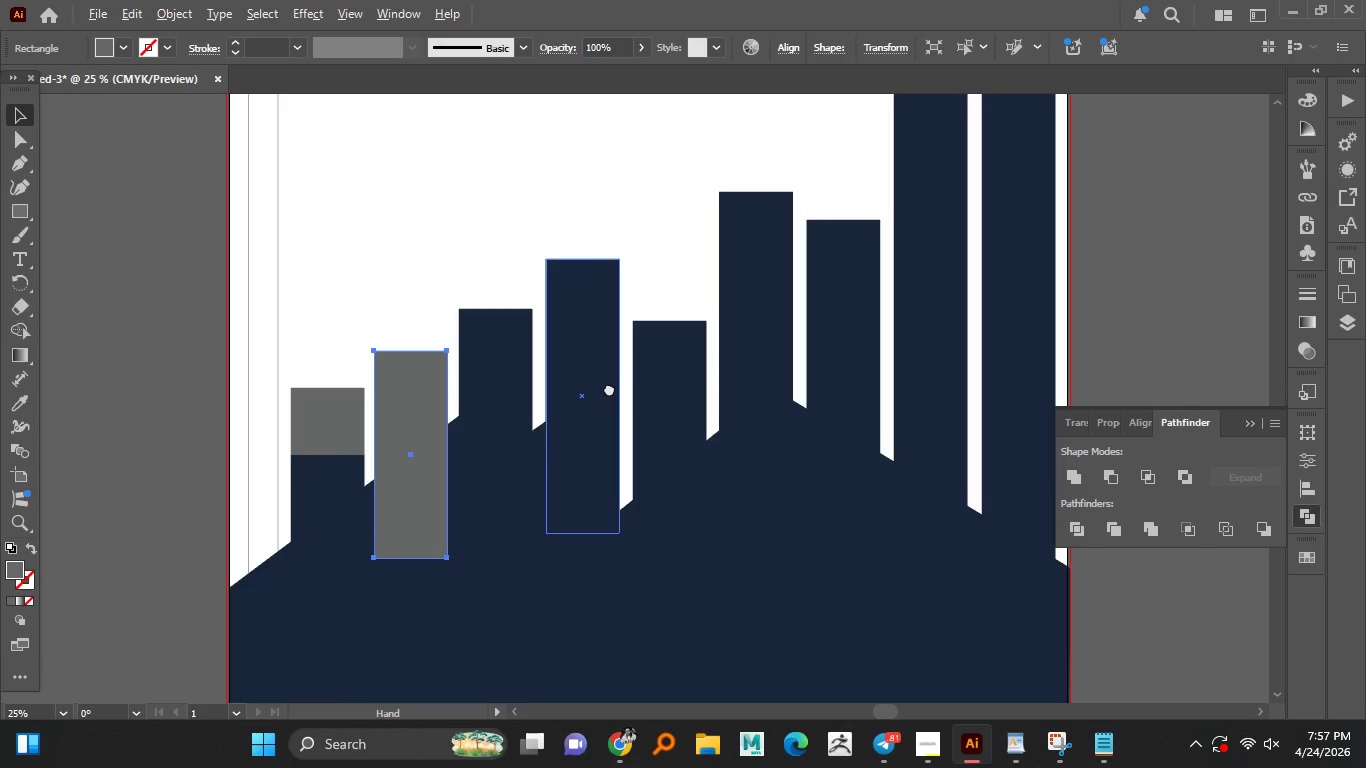 
hold_key(key=AltLeft, duration=1.34)
 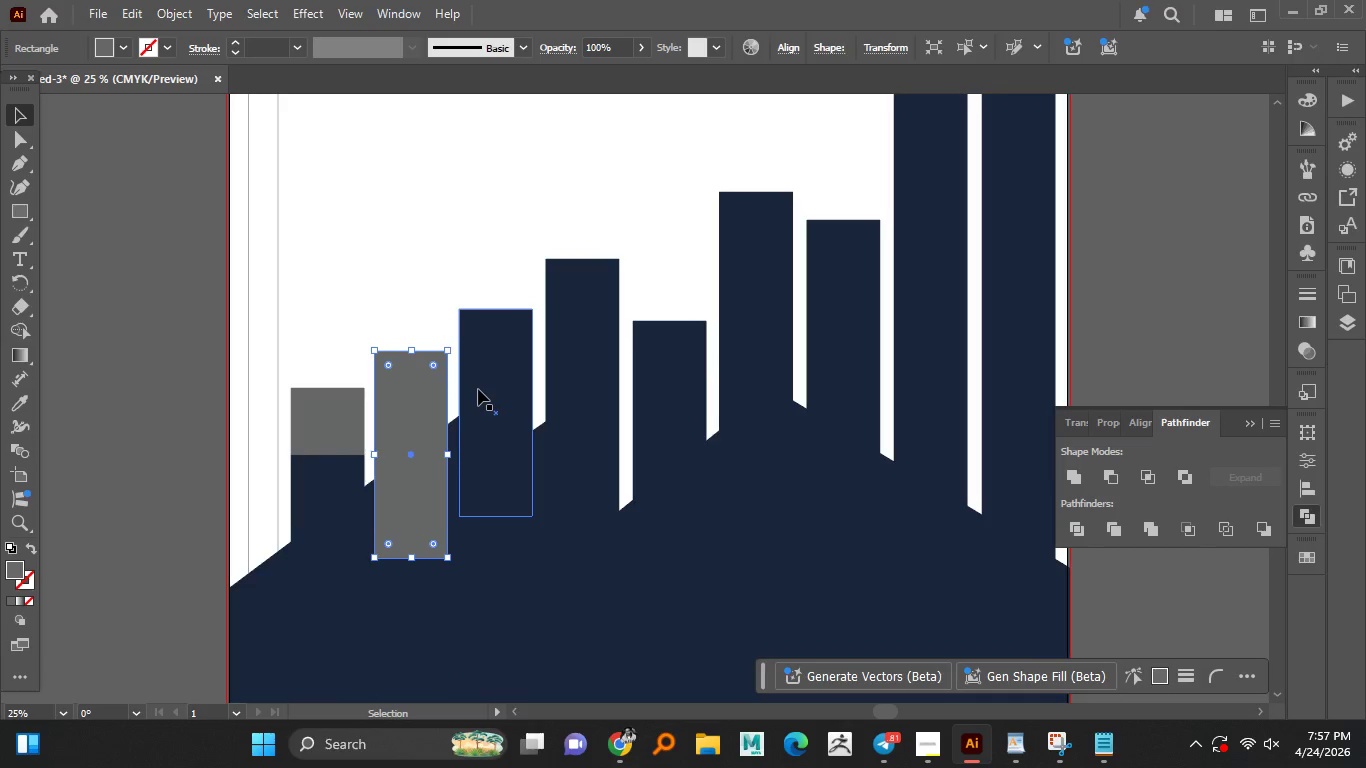 
wait(20.92)
 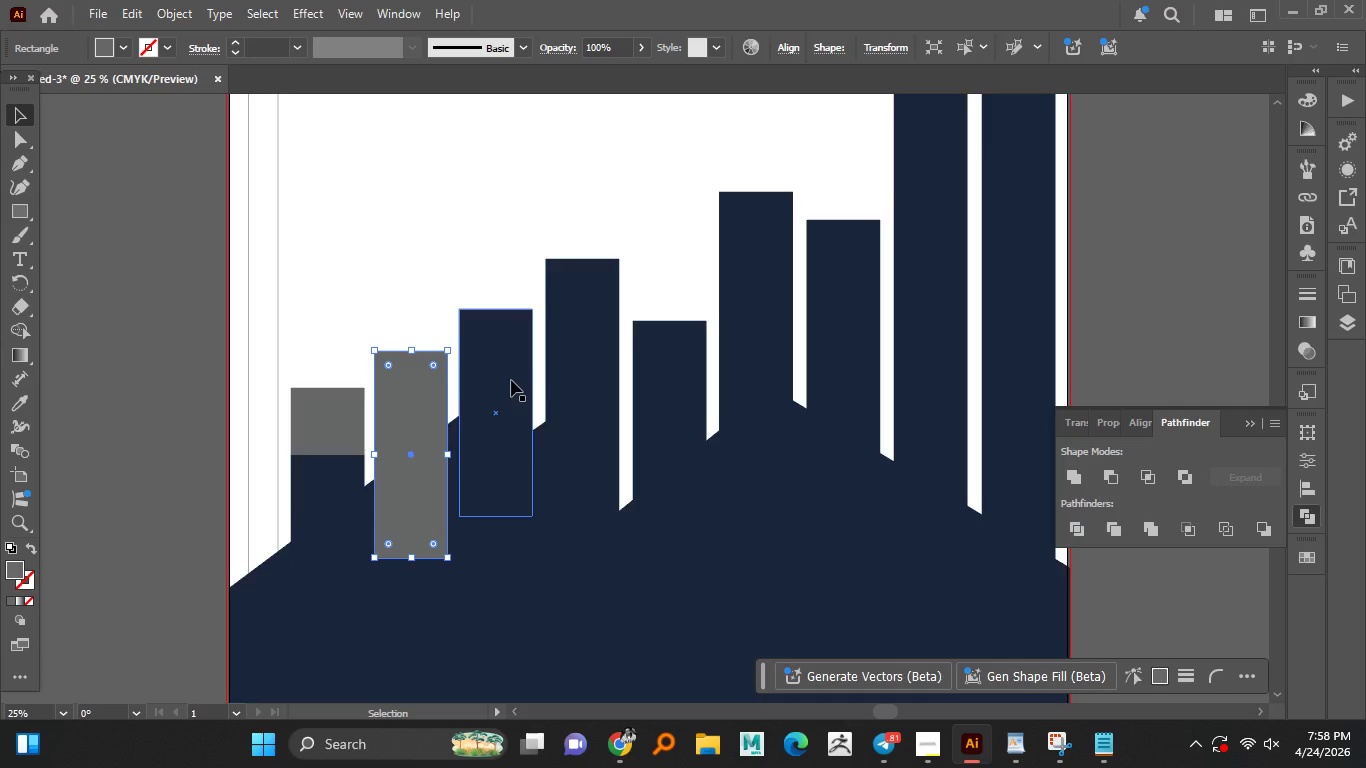 
left_click([578, 388])
 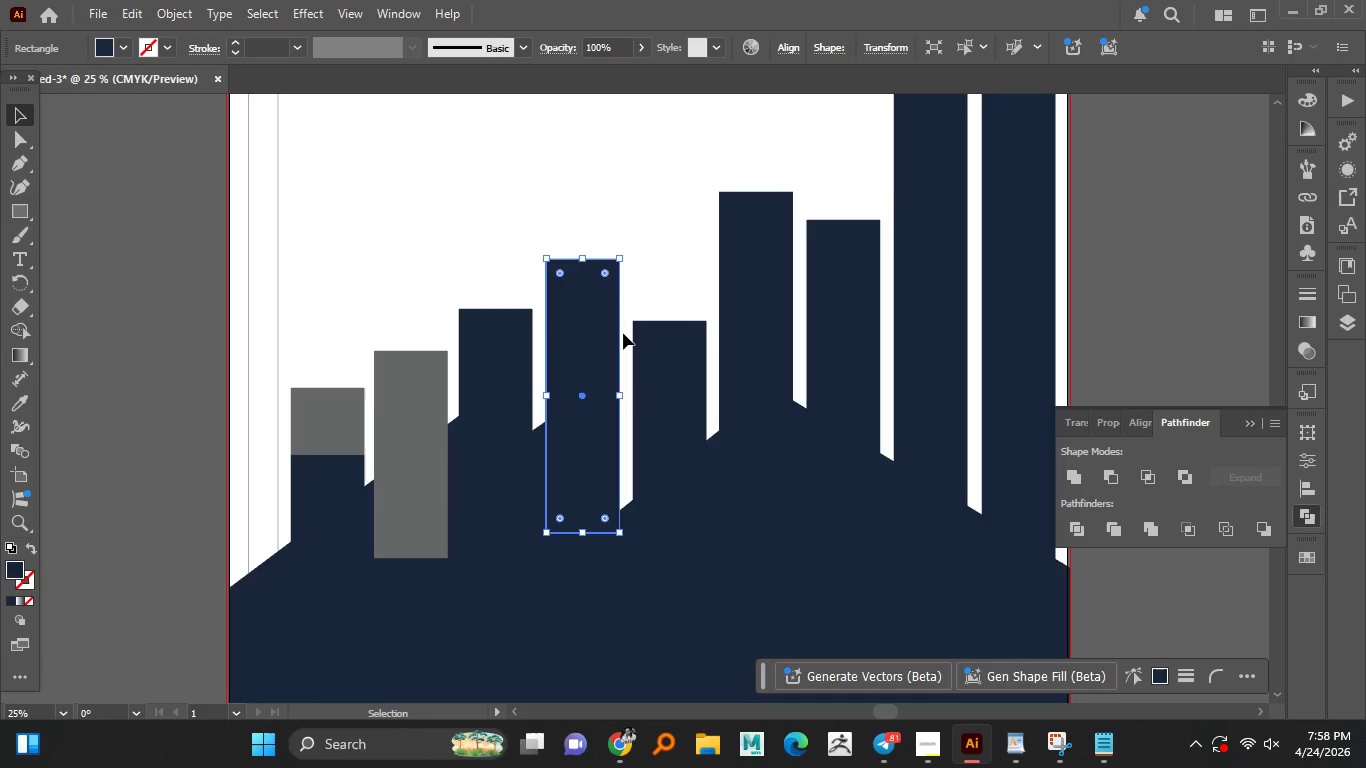 
wait(9.3)
 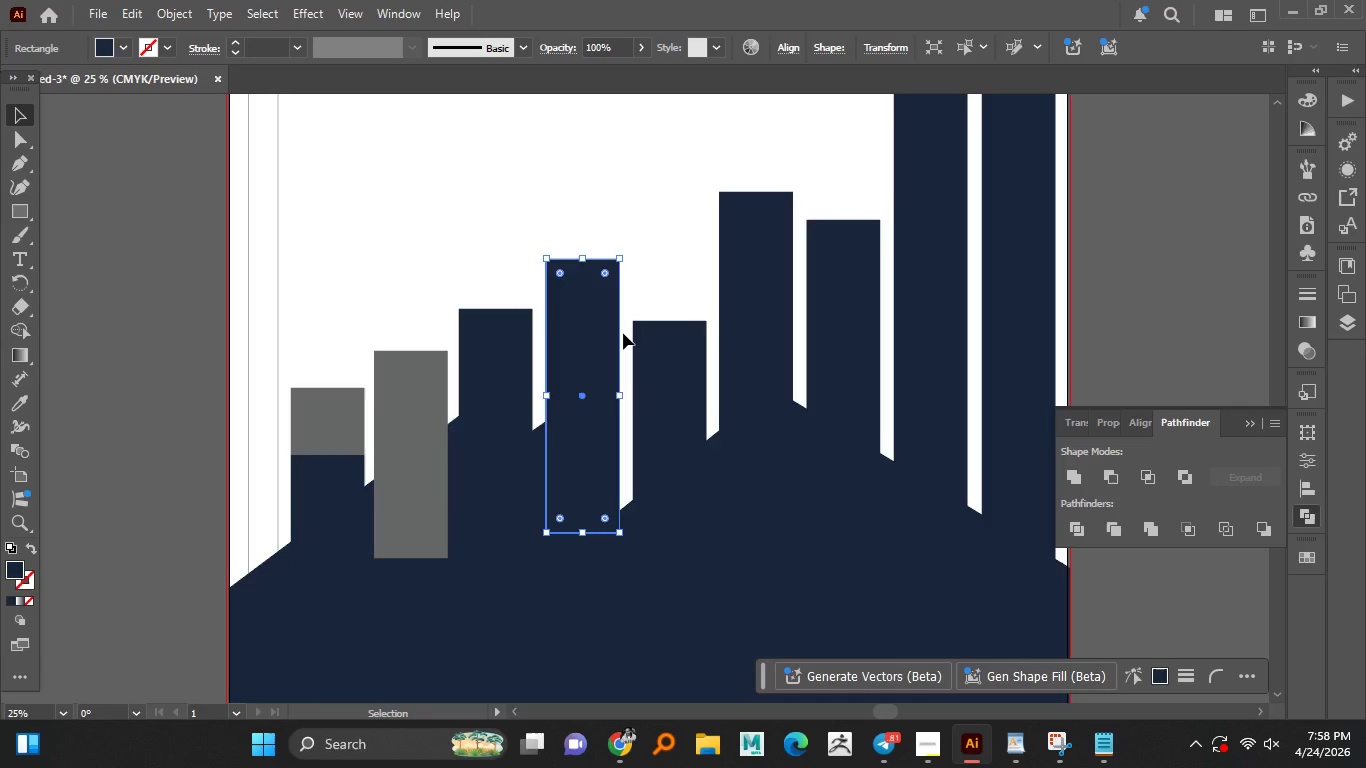 
left_click_drag(start_coordinate=[587, 255], to_coordinate=[588, 341])
 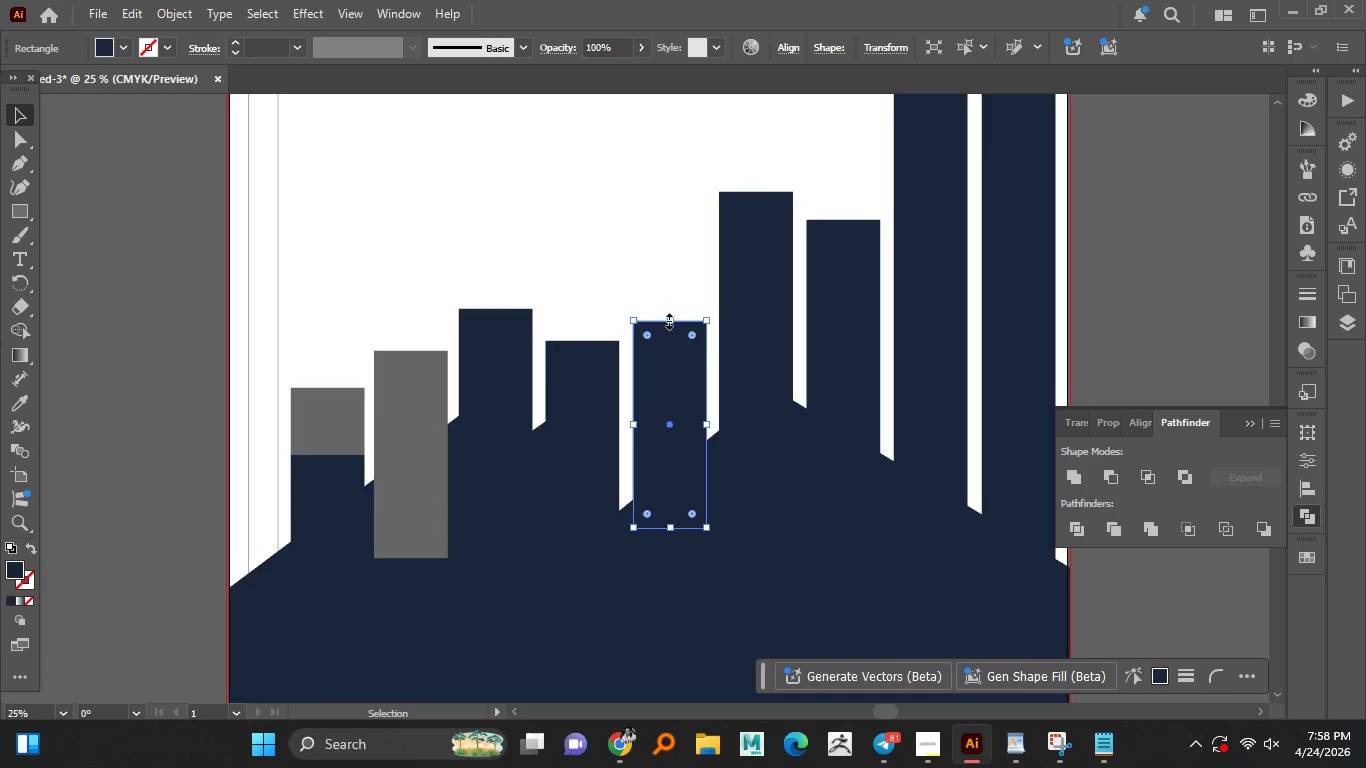 
left_click_drag(start_coordinate=[667, 319], to_coordinate=[663, 197])
 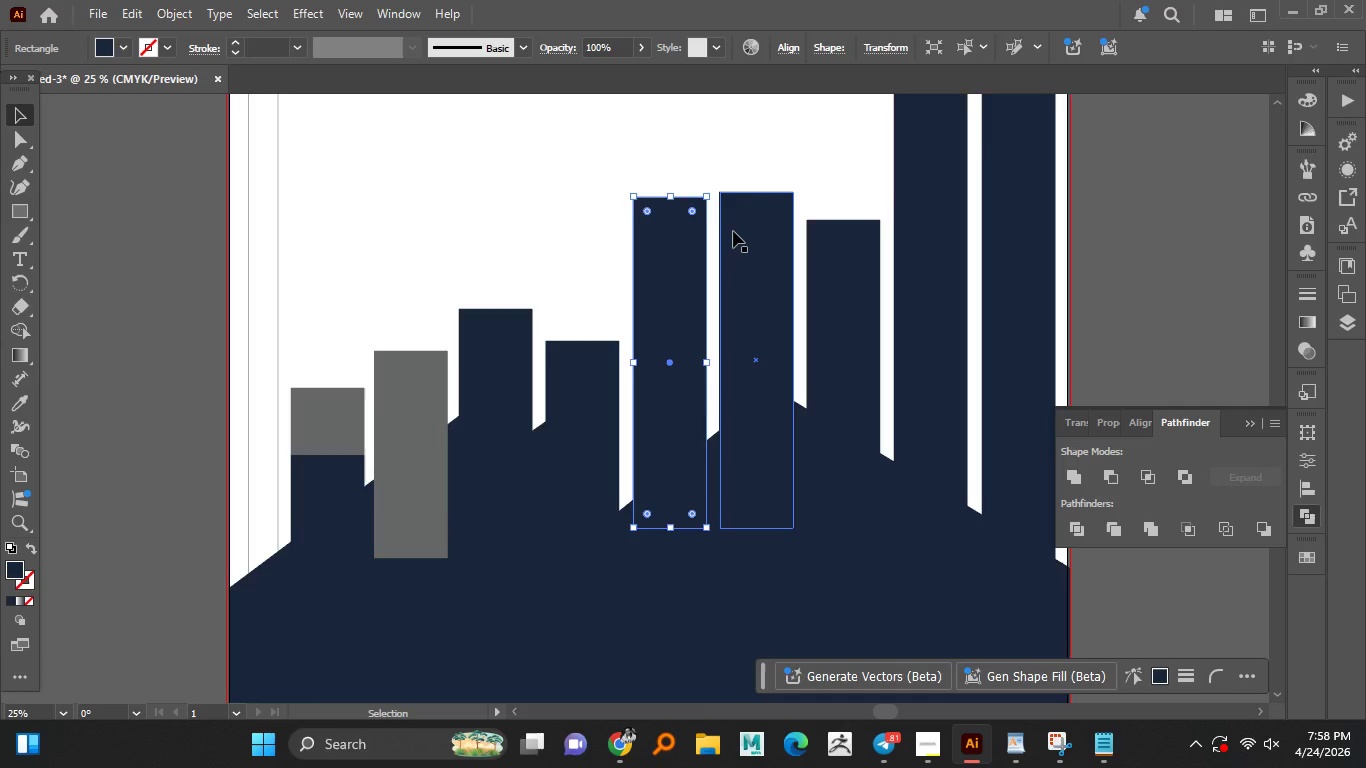 
left_click([735, 231])
 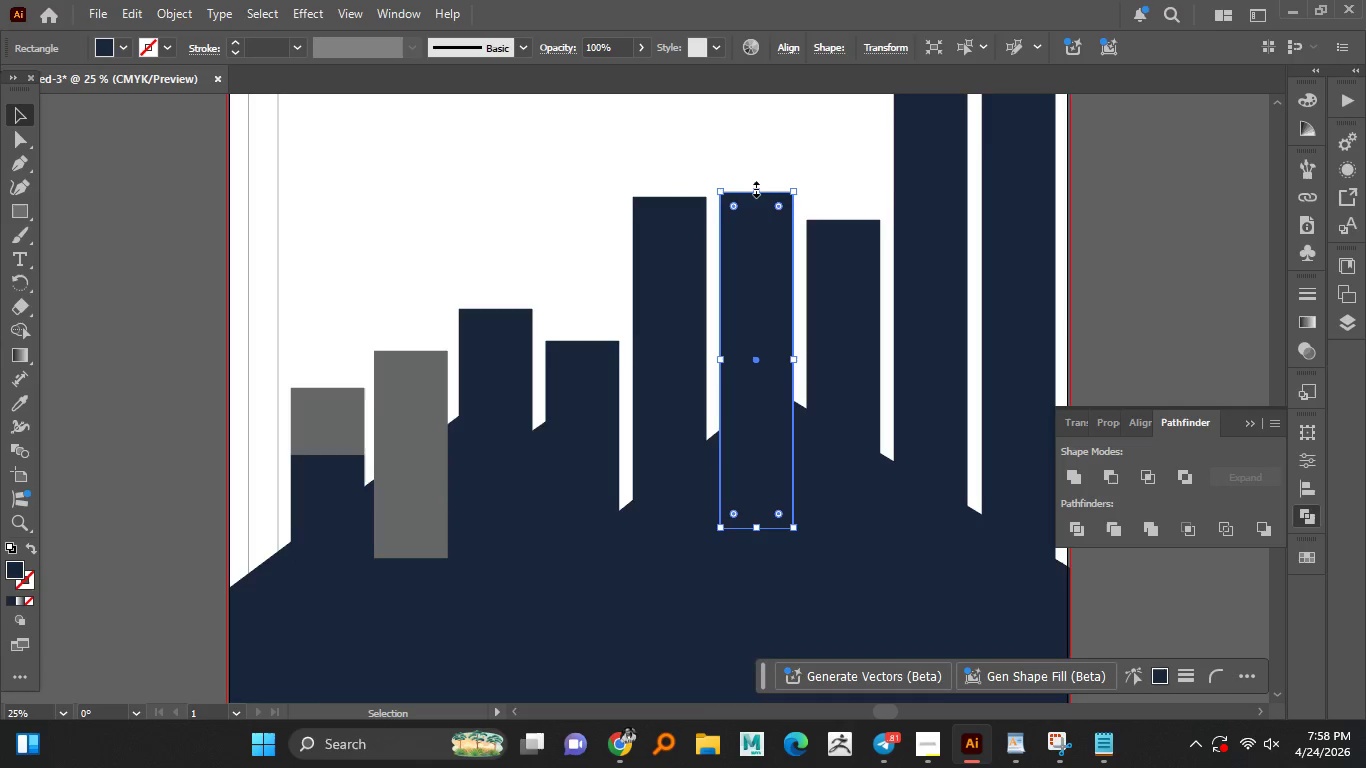 
left_click_drag(start_coordinate=[754, 187], to_coordinate=[757, 263])
 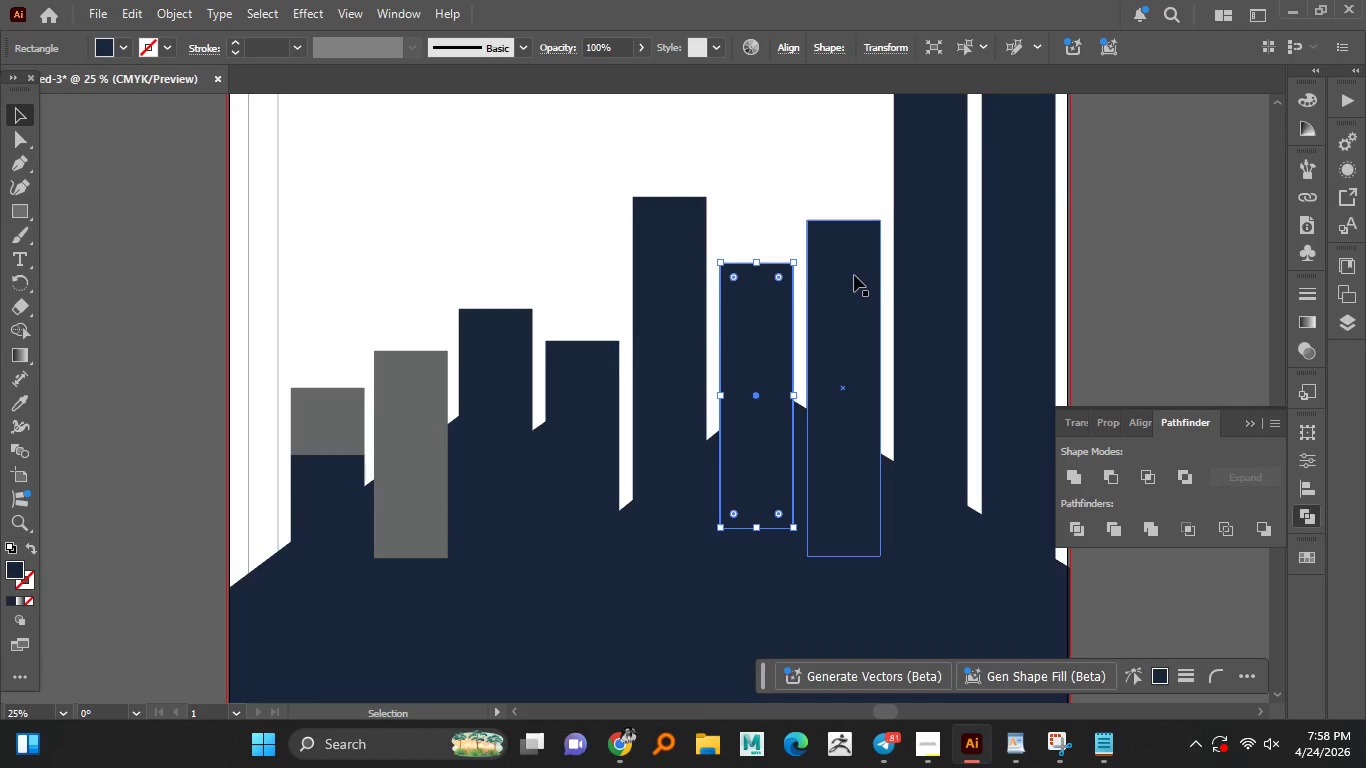 
left_click([854, 276])
 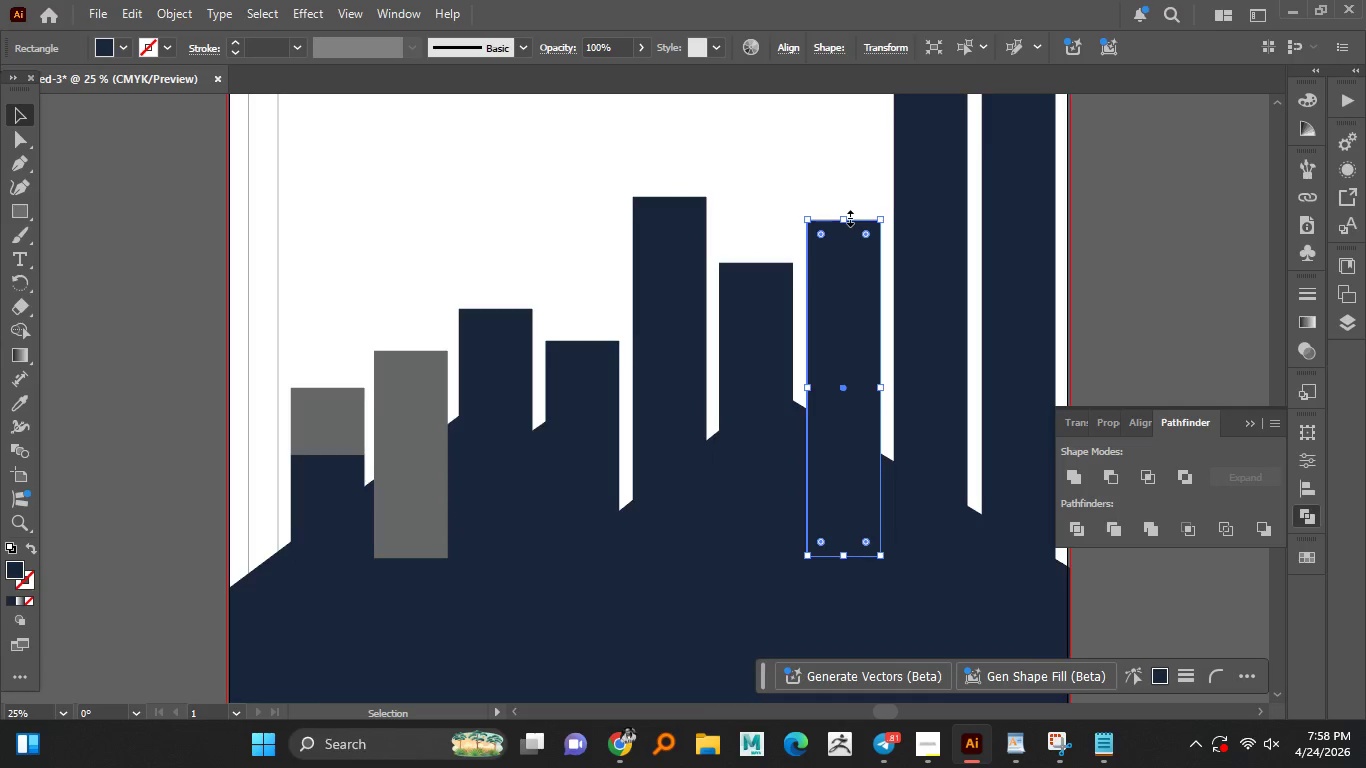 
left_click_drag(start_coordinate=[848, 216], to_coordinate=[844, 232])
 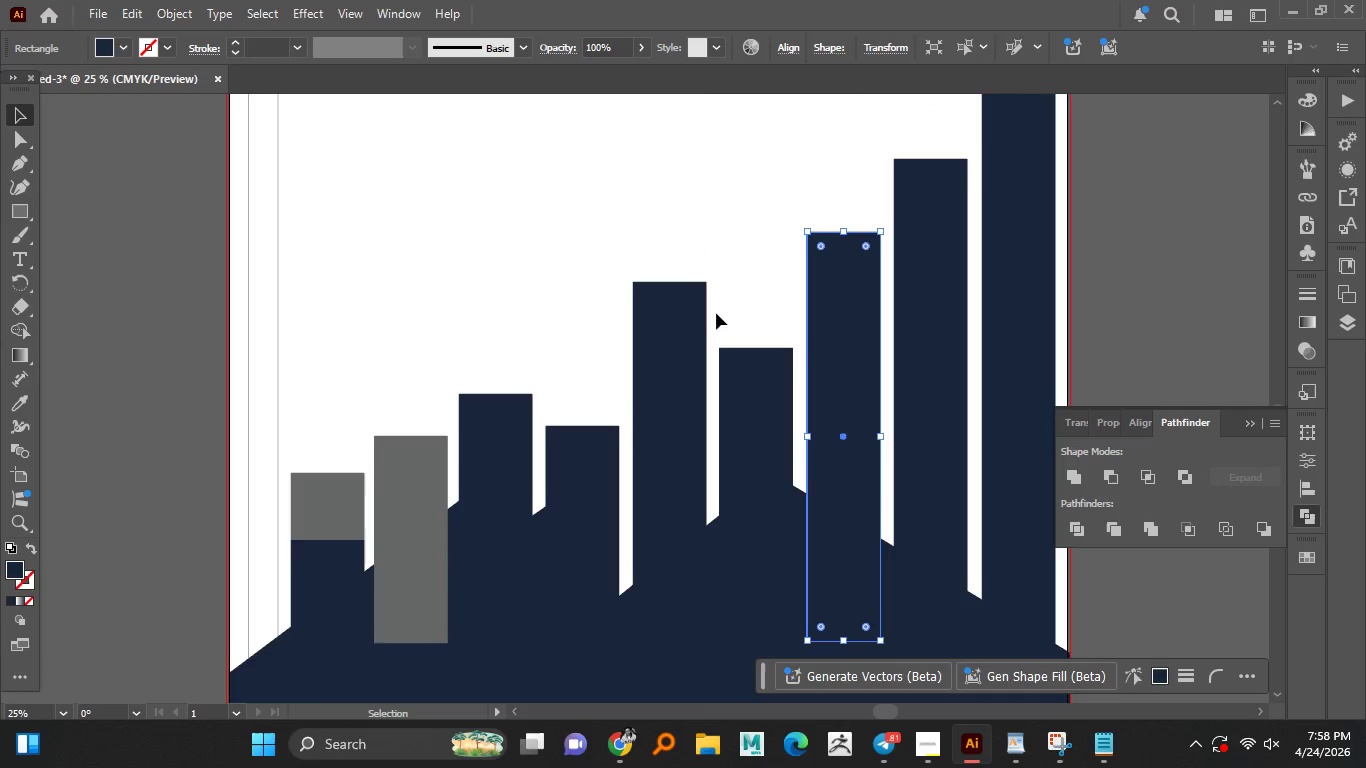 
scroll: coordinate [486, 377], scroll_direction: down, amount: 4.0
 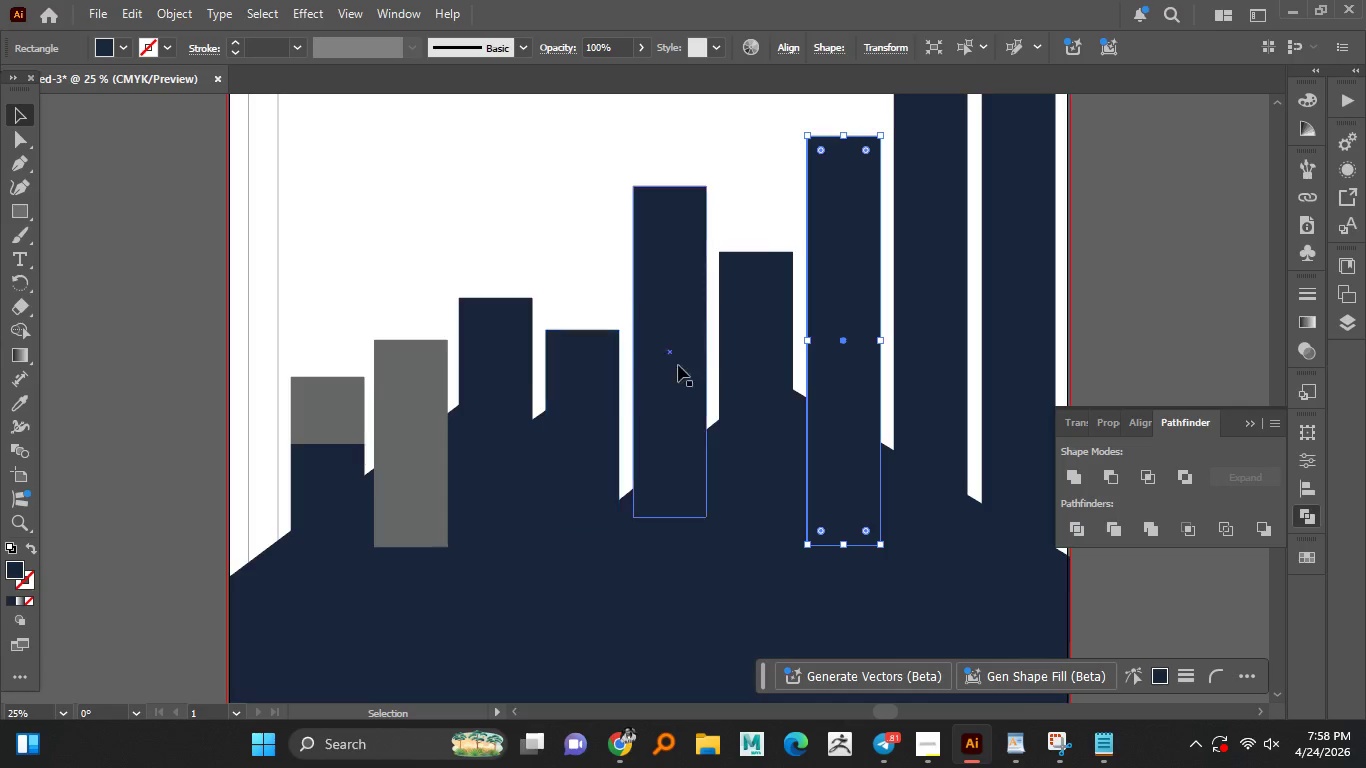 
left_click([765, 343])
 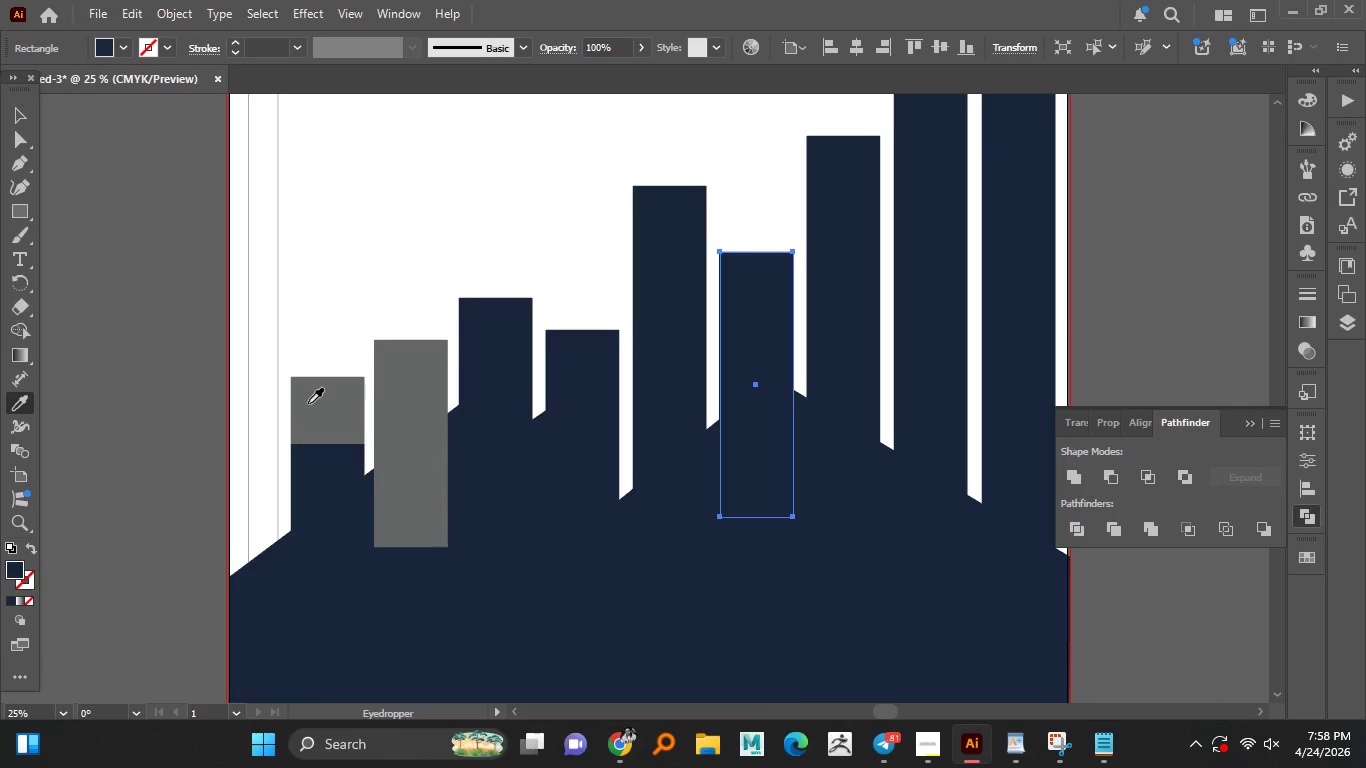 
left_click([415, 380])
 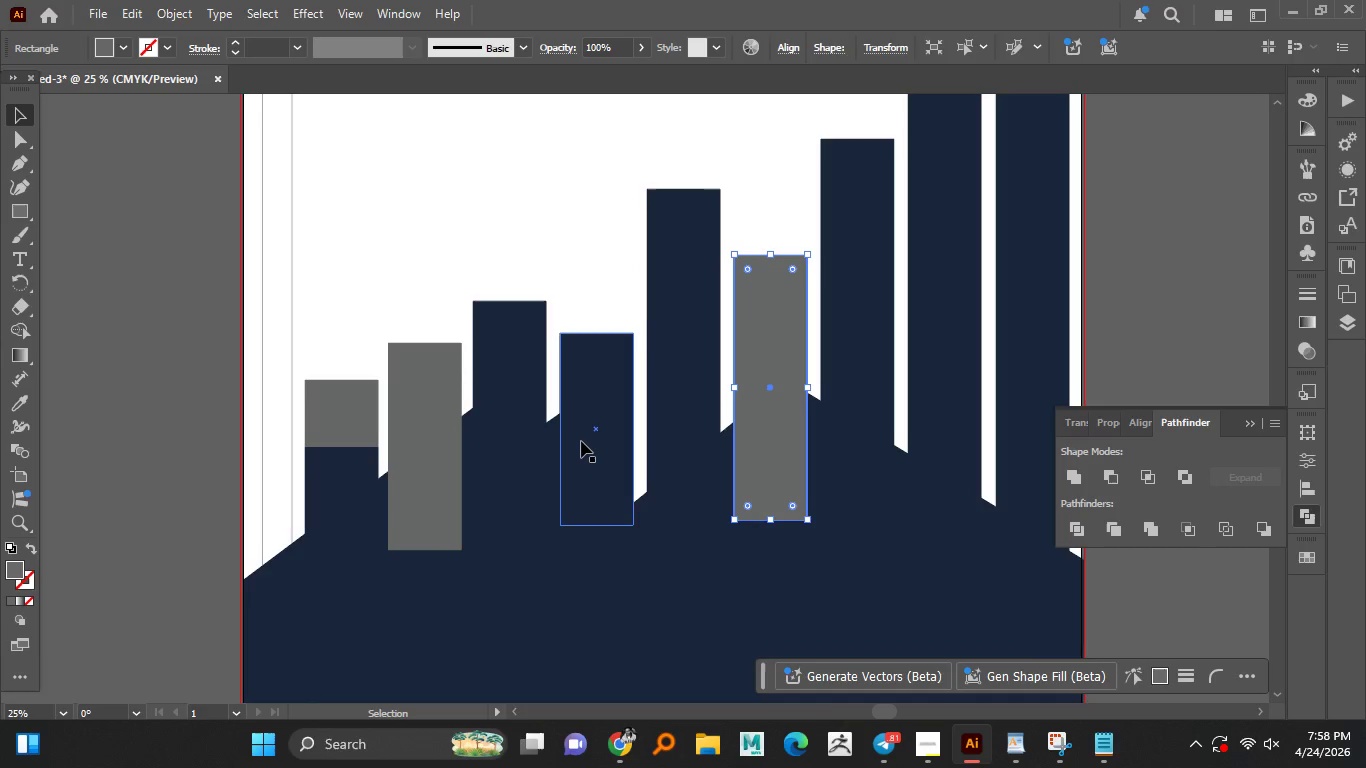 
wait(10.2)
 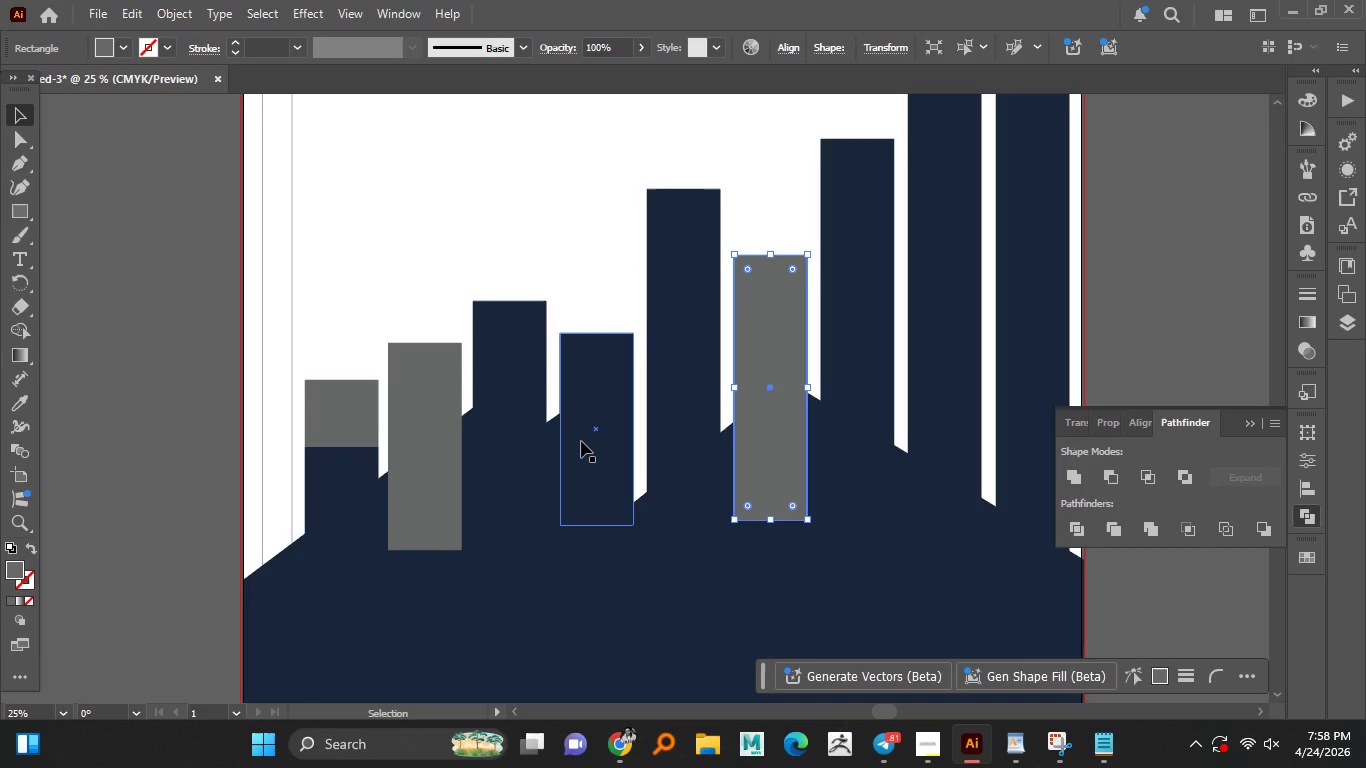 
hold_key(key=AltLeft, duration=1.51)
 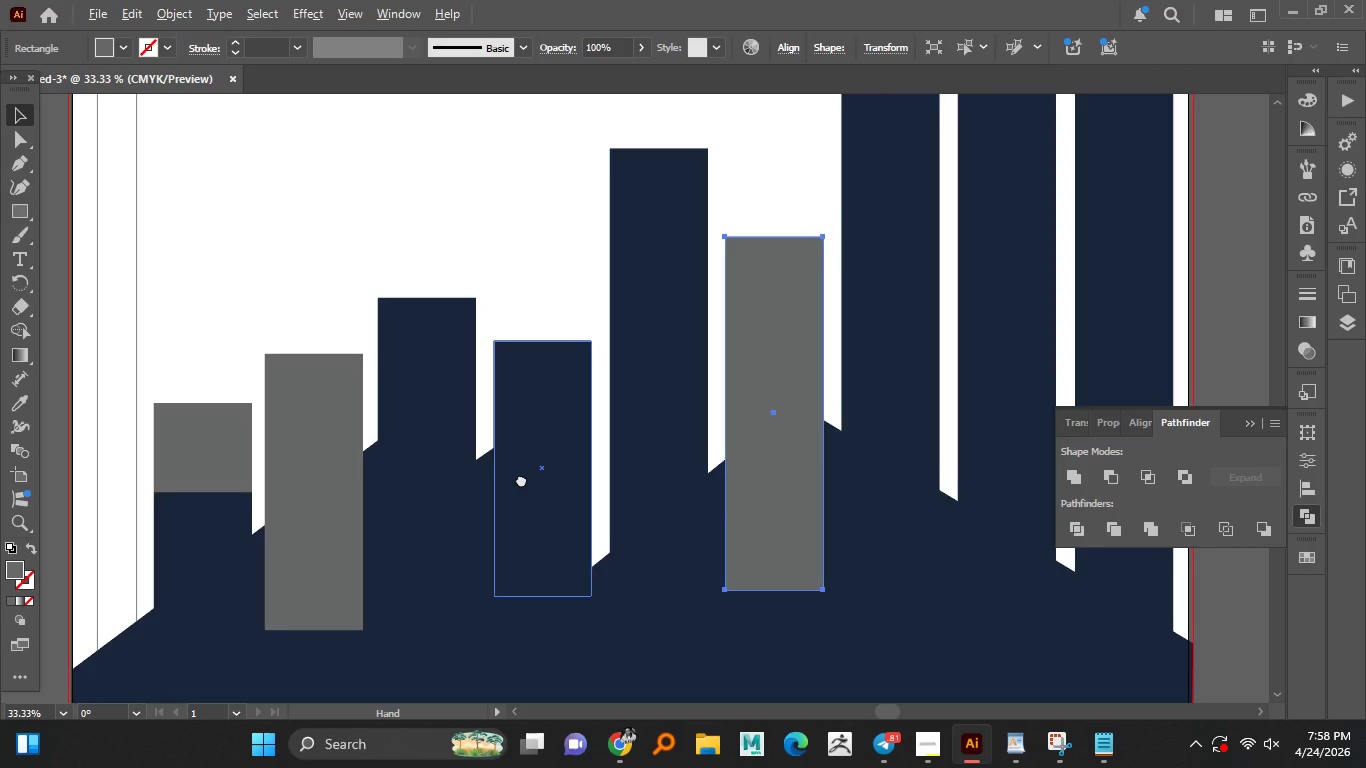 
hold_key(key=AltLeft, duration=1.31)
 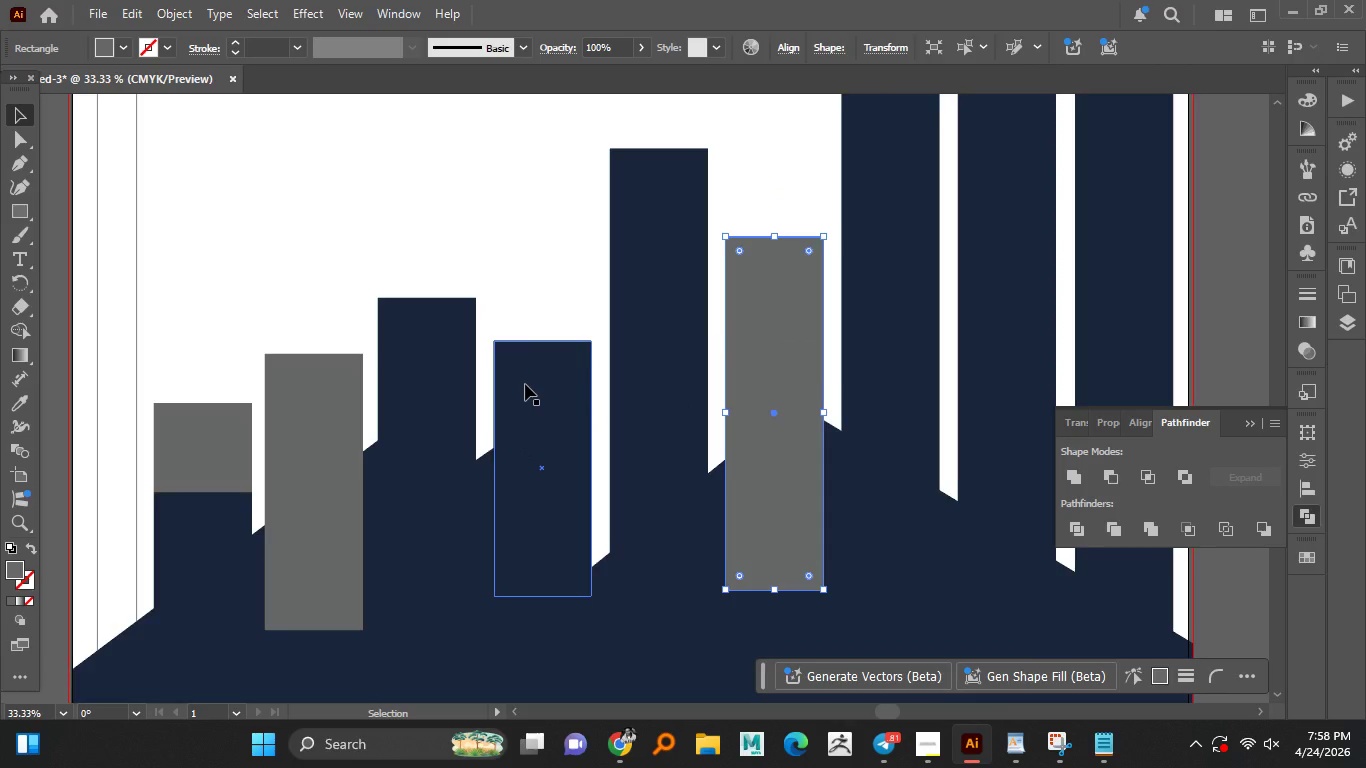 
scroll: coordinate [580, 440], scroll_direction: up, amount: 1.0
 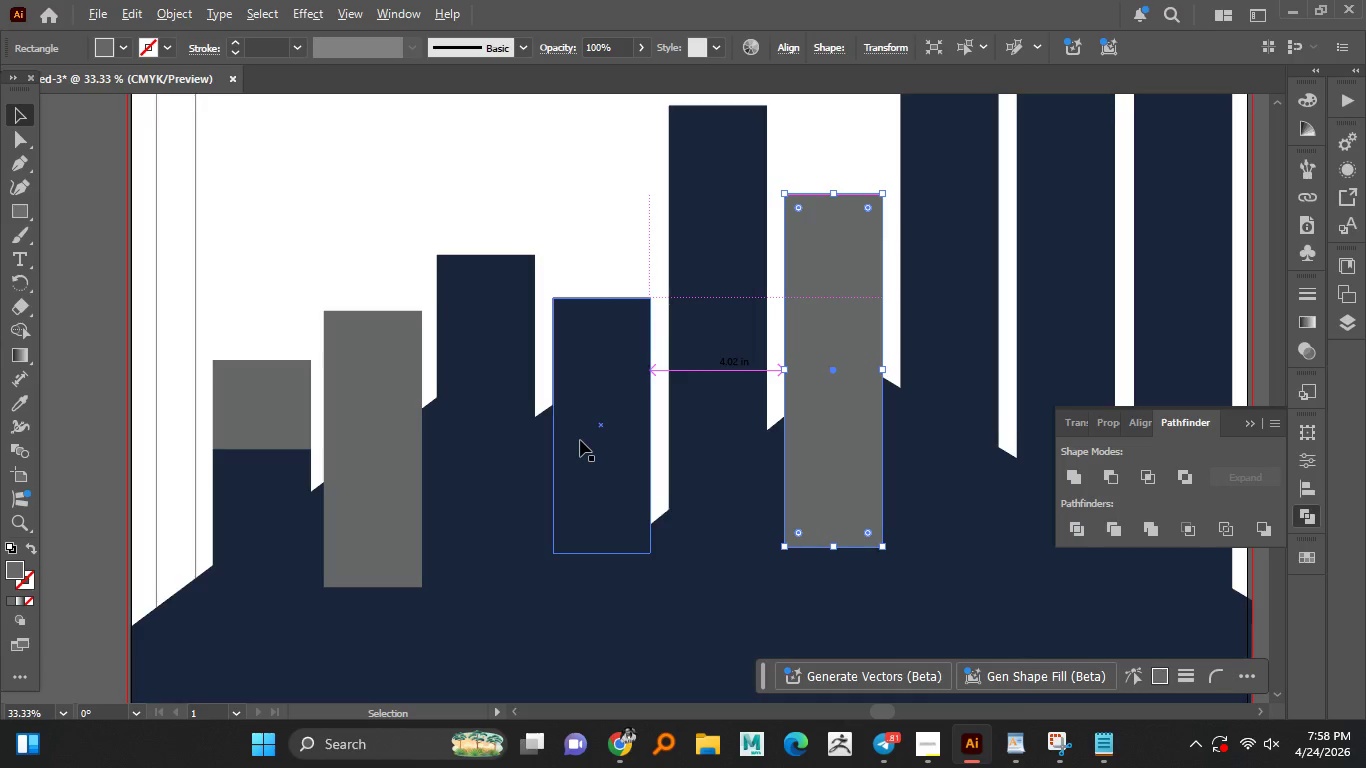 
wait(8.42)
 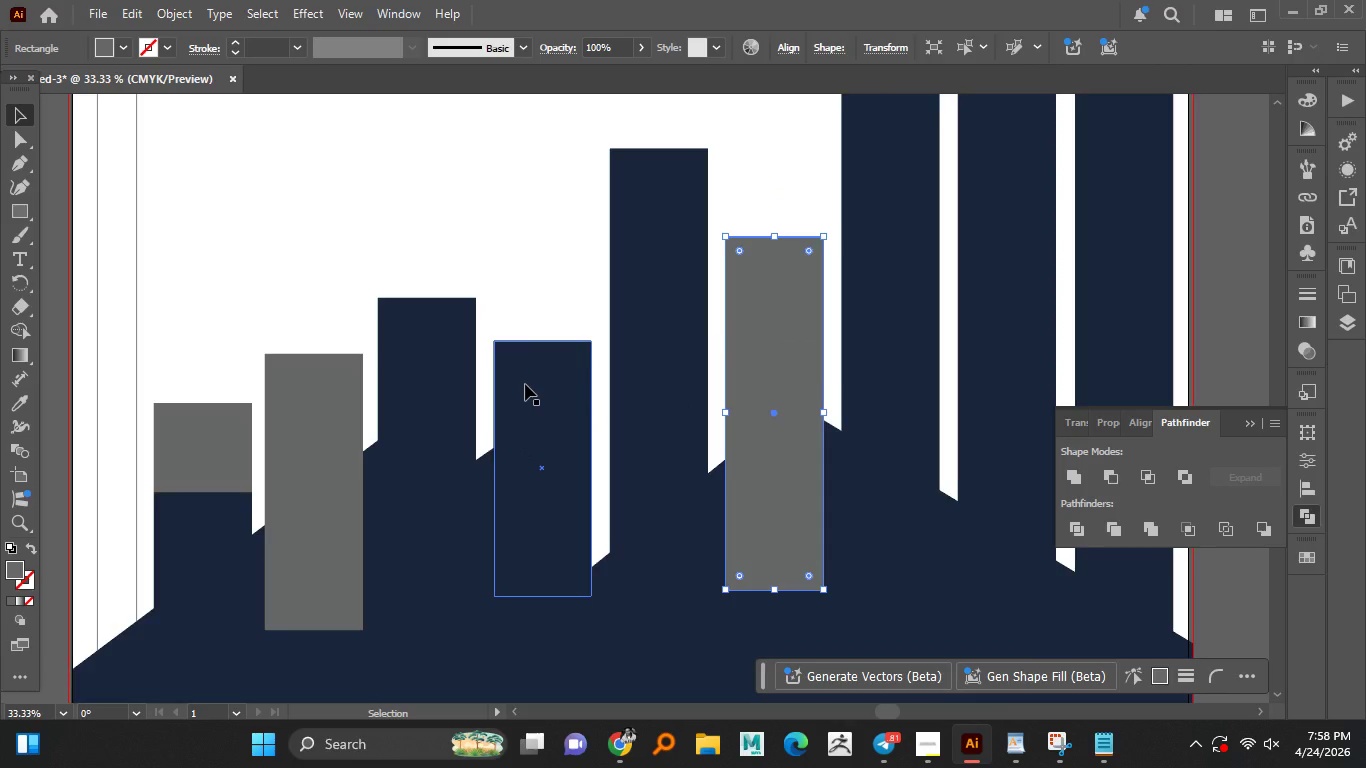 
hold_key(key=AltLeft, duration=1.26)
scroll: coordinate [525, 384], scroll_direction: up, amount: 1.0
 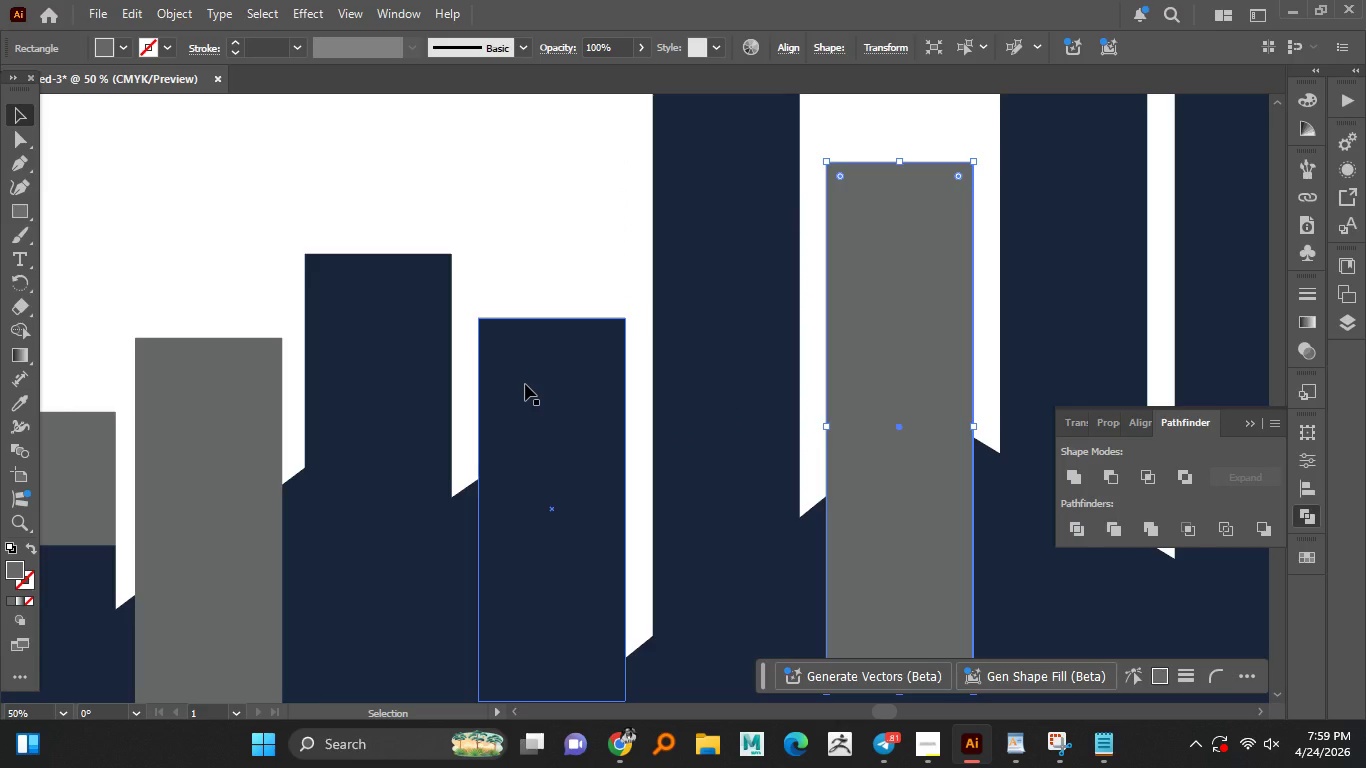 
hold_key(key=AltLeft, duration=0.95)
scroll: coordinate [525, 384], scroll_direction: down, amount: 2.0
 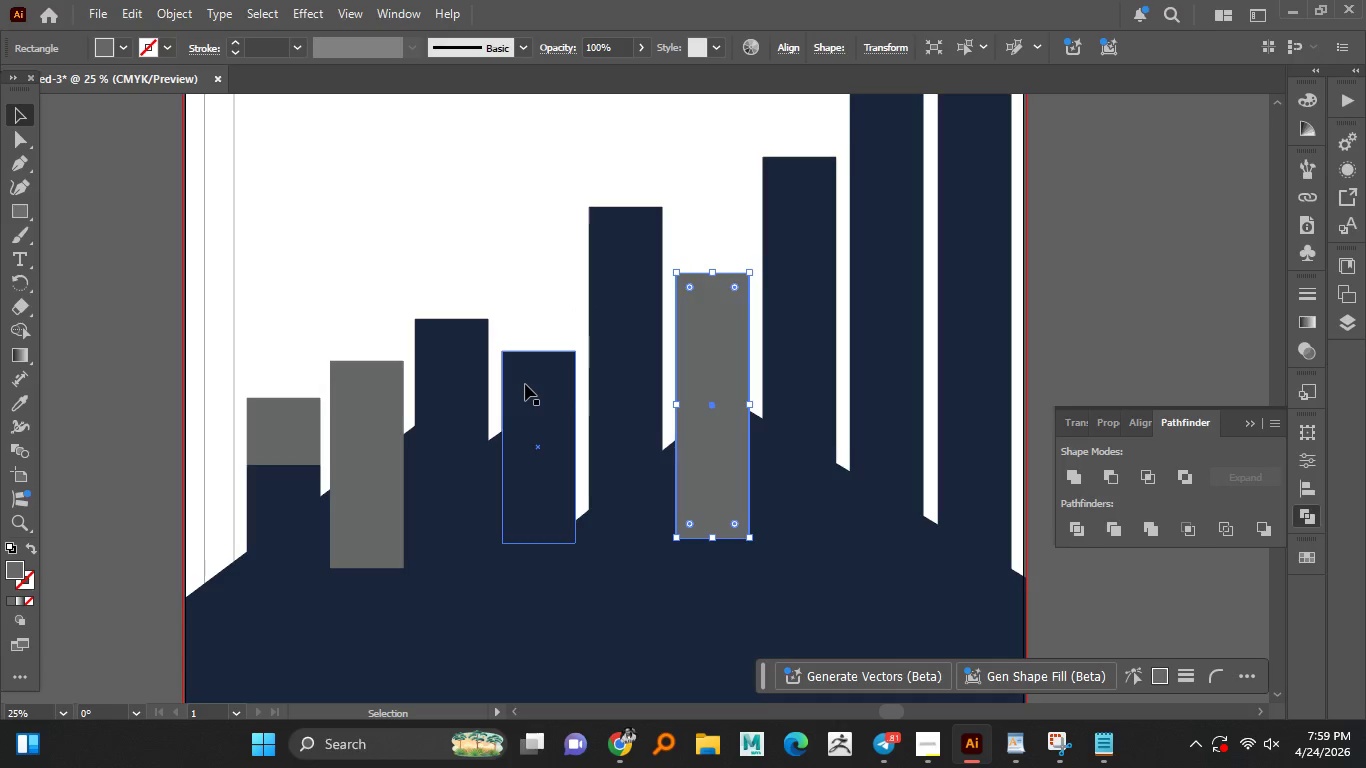 
hold_key(key=AltLeft, duration=0.42)
scroll: coordinate [525, 384], scroll_direction: up, amount: 2.0
 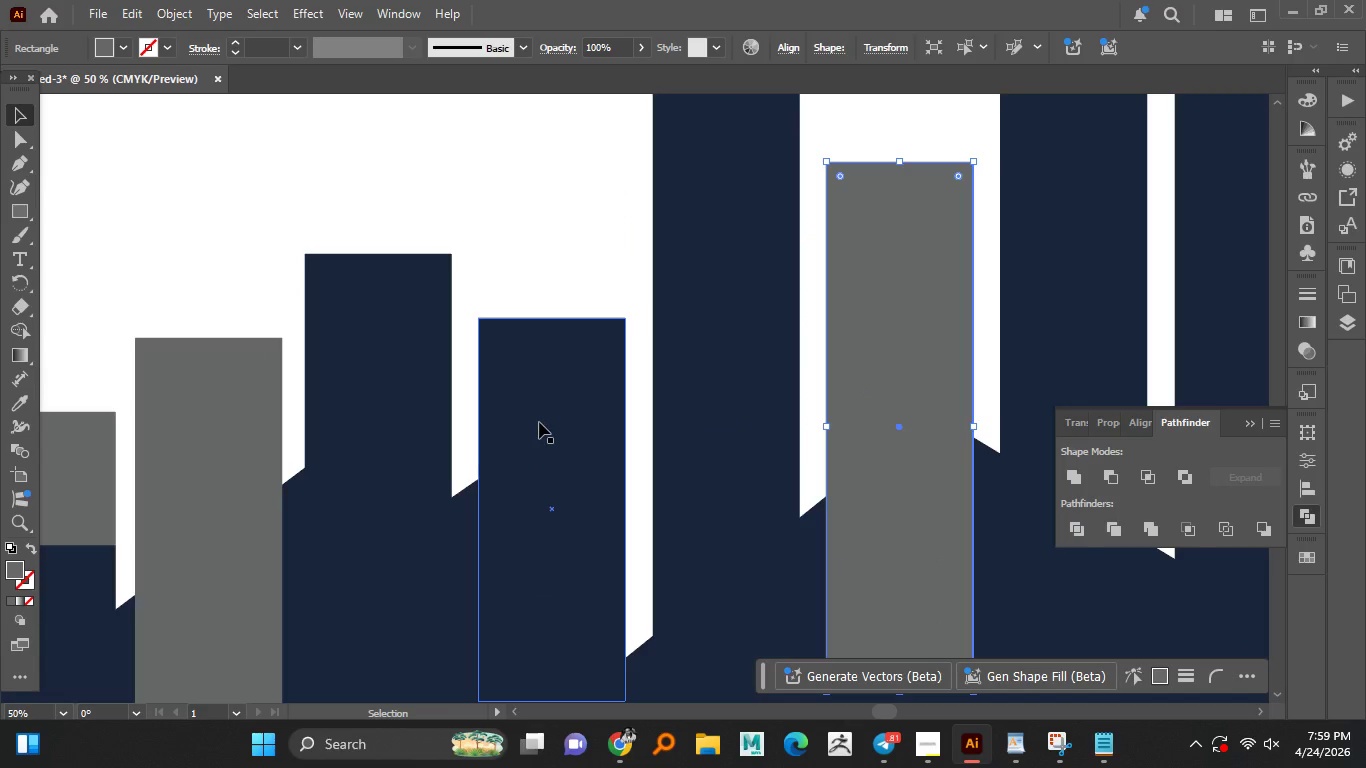 
hold_key(key=AltLeft, duration=1.5)
scroll: coordinate [538, 419], scroll_direction: down, amount: 1.0
 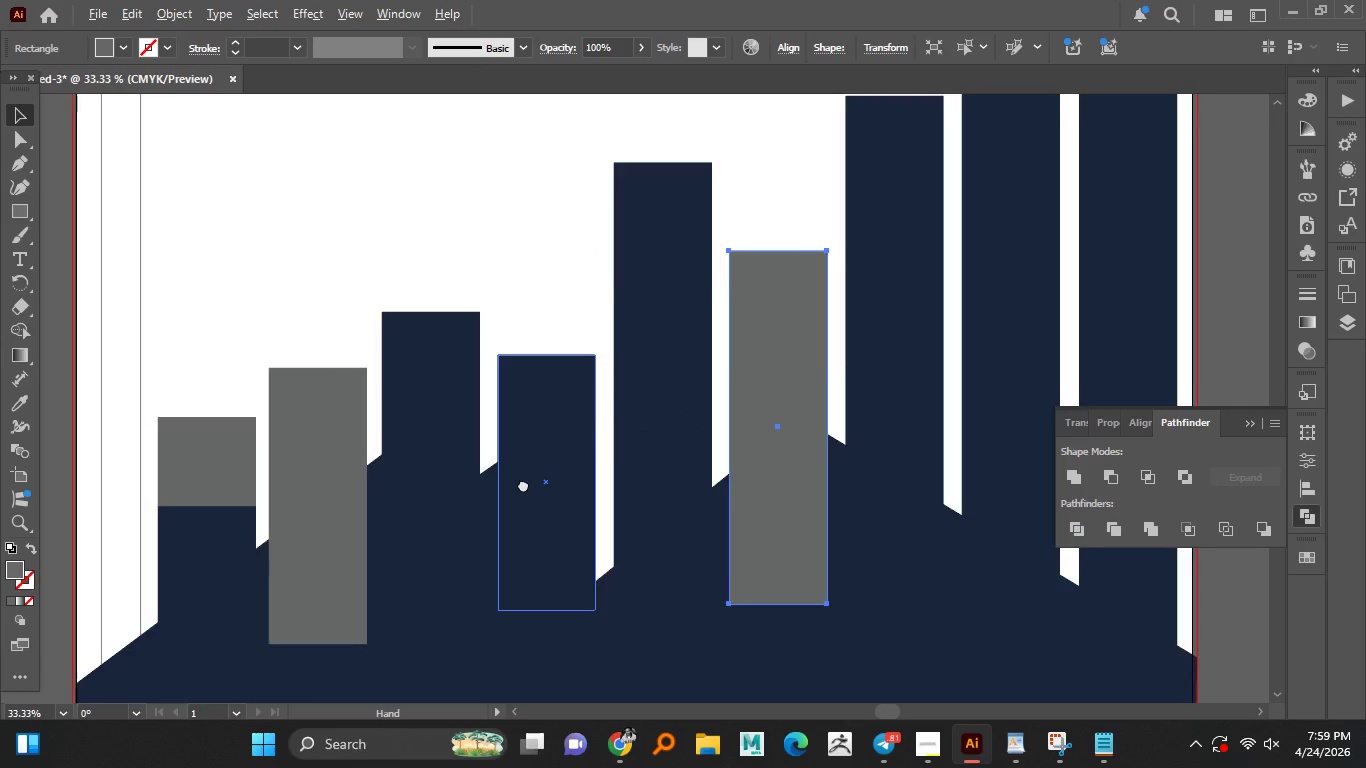 
key(Alt+AltLeft)
 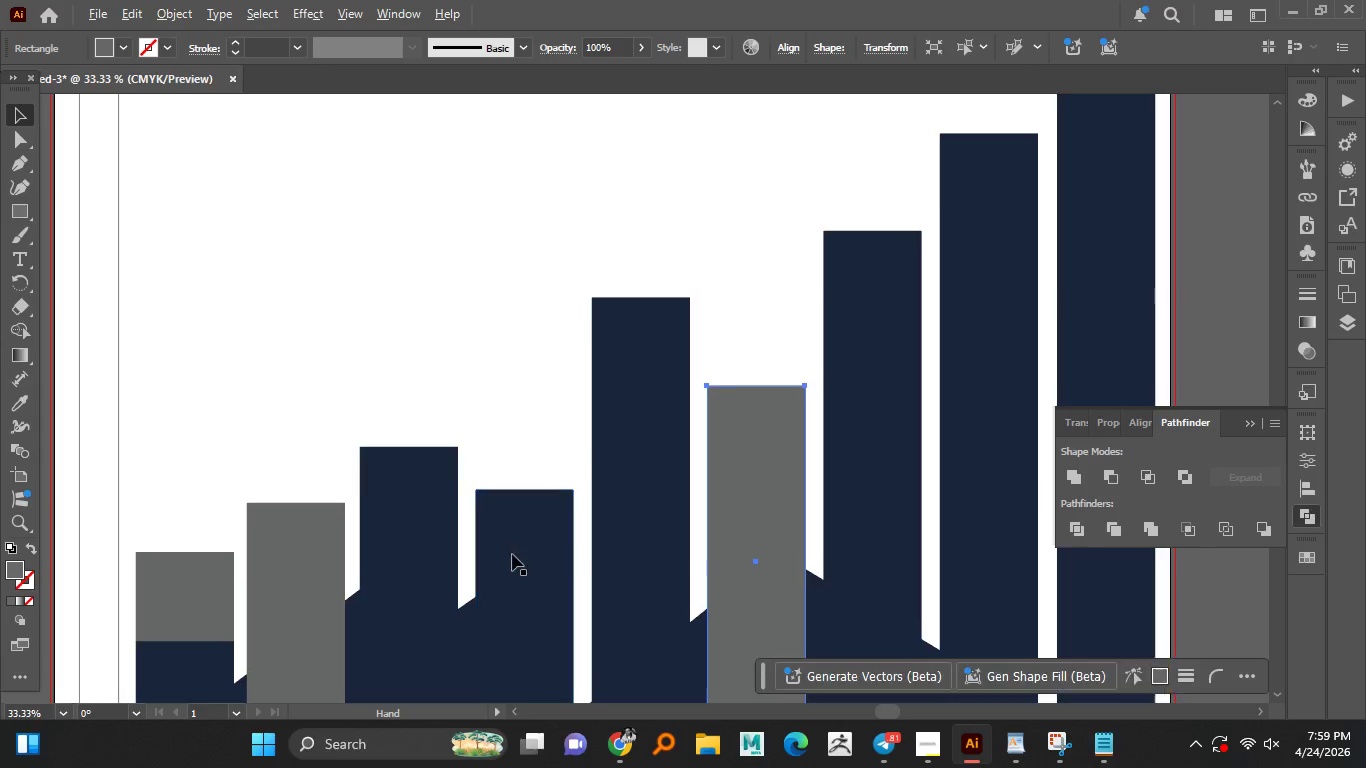 
key(Alt+AltLeft)
 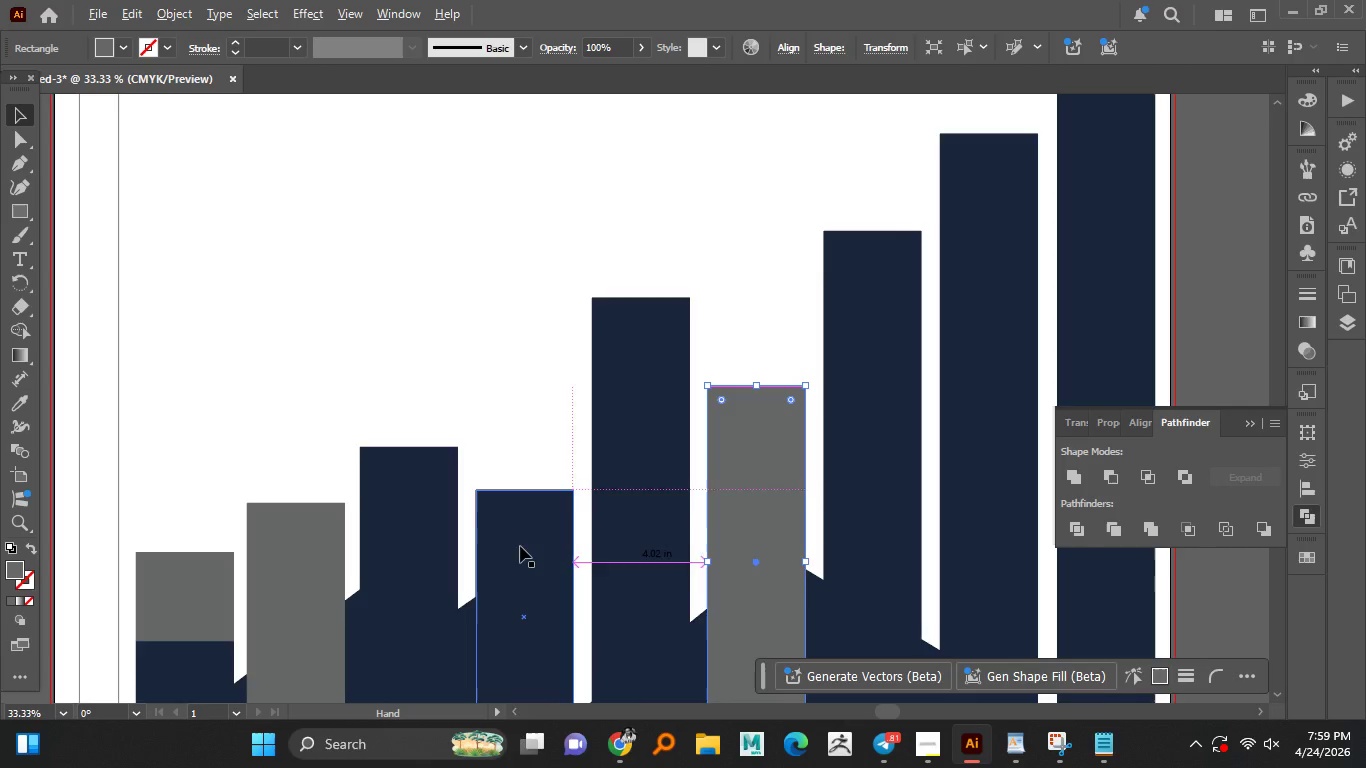 
key(Alt+AltLeft)
 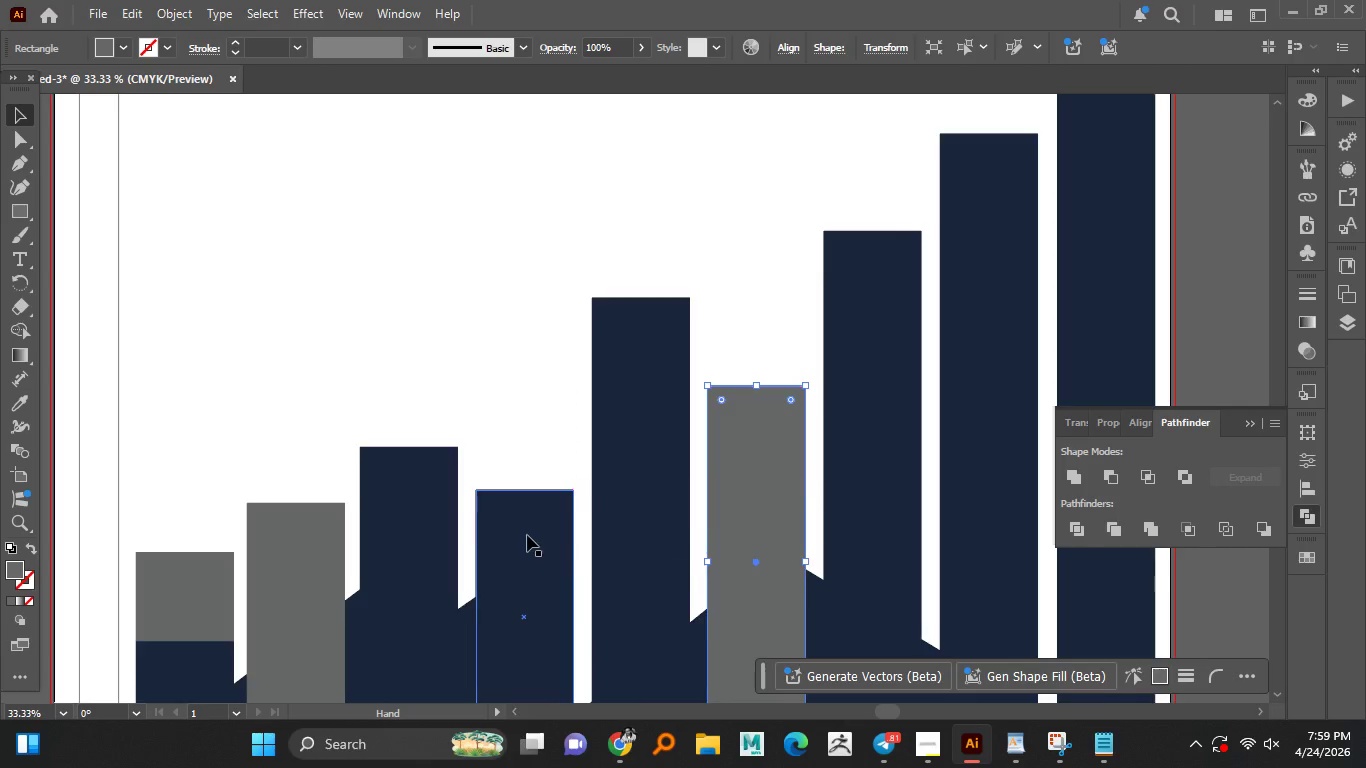 
hold_key(key=AltLeft, duration=1.52)
left_click_drag(start_coordinate=[528, 524], to_coordinate=[527, 470])
 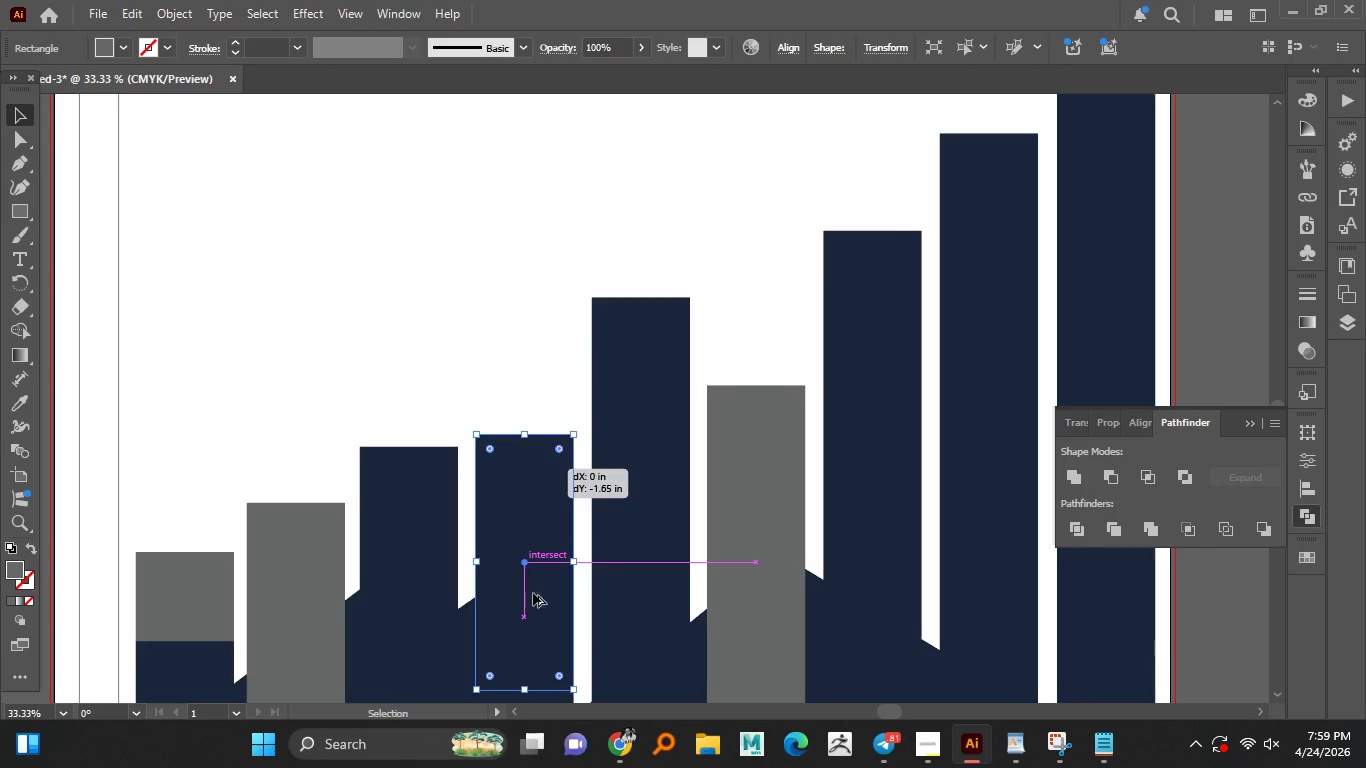 
key(Alt+AltLeft)
 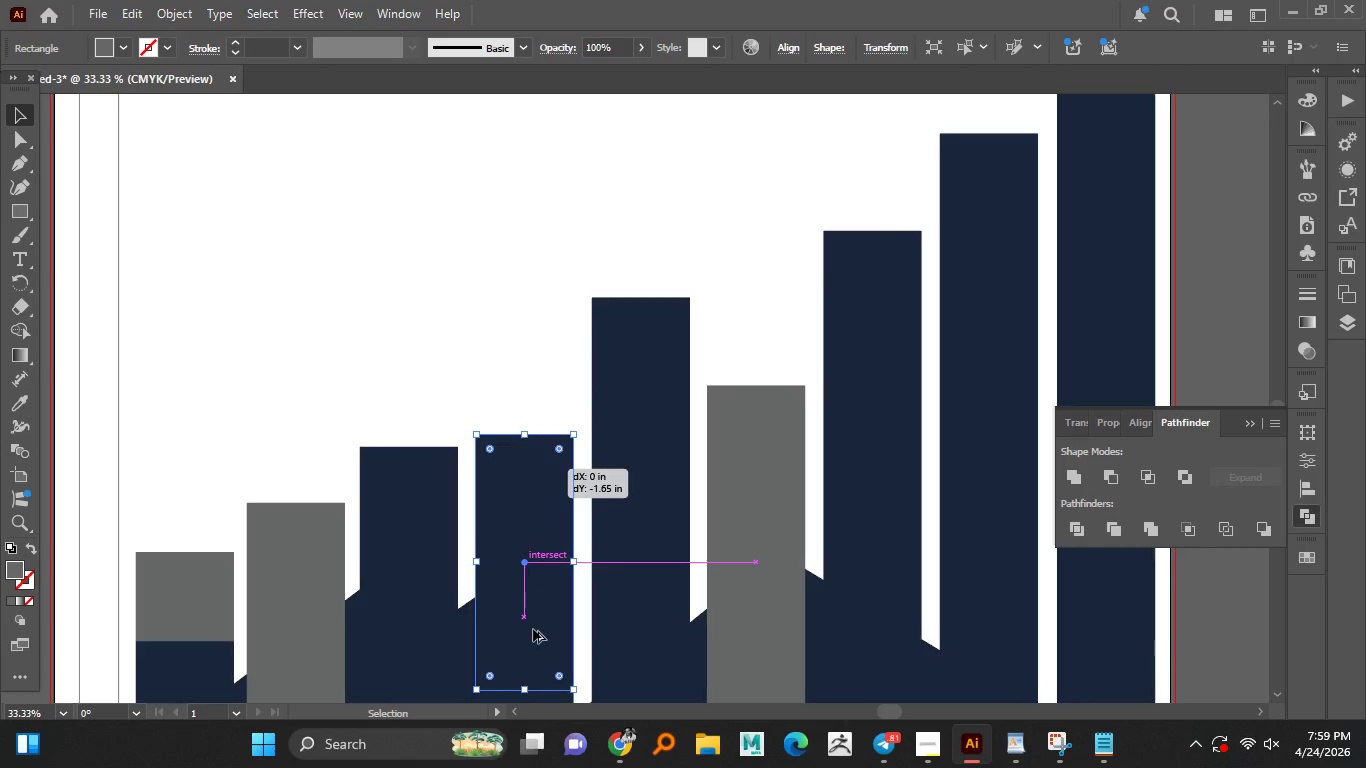 
key(Alt+AltLeft)
 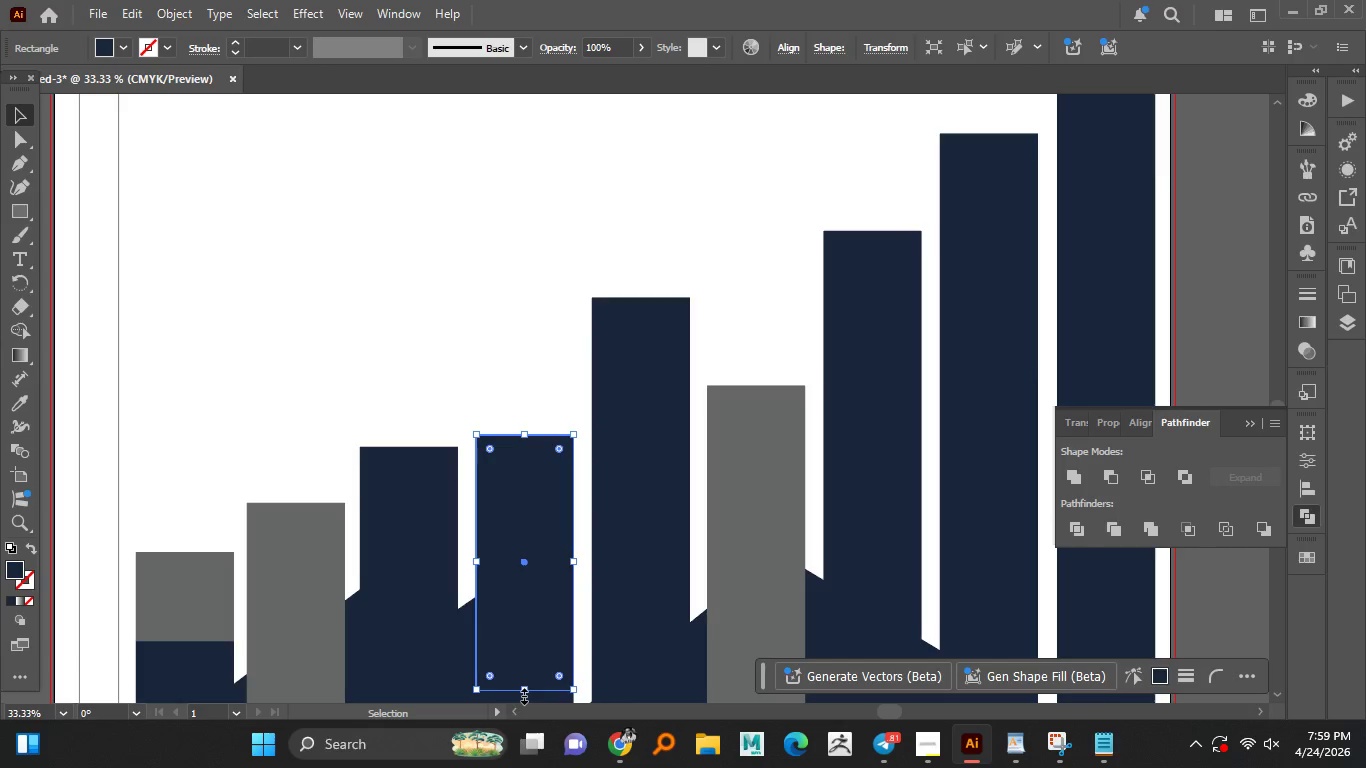 
left_click_drag(start_coordinate=[523, 695], to_coordinate=[519, 492])
 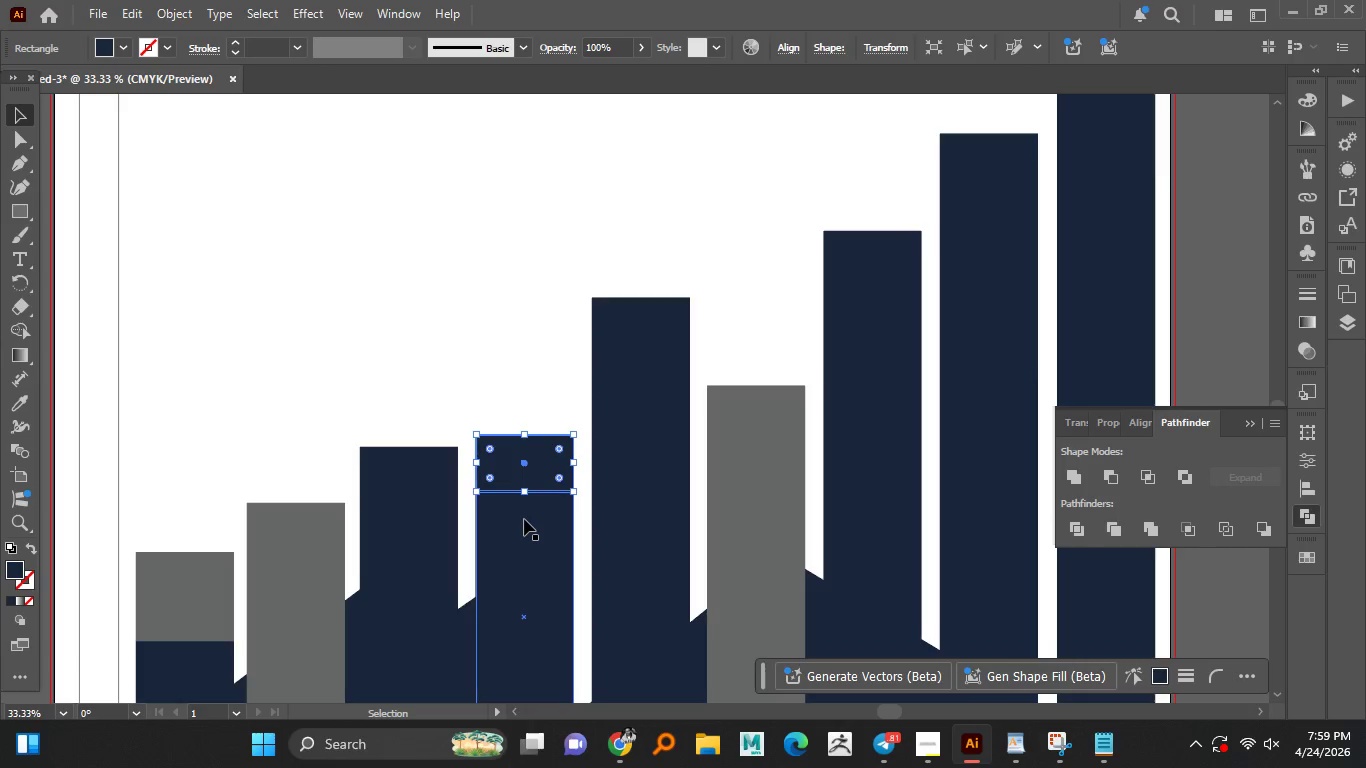 
left_click([524, 519])
 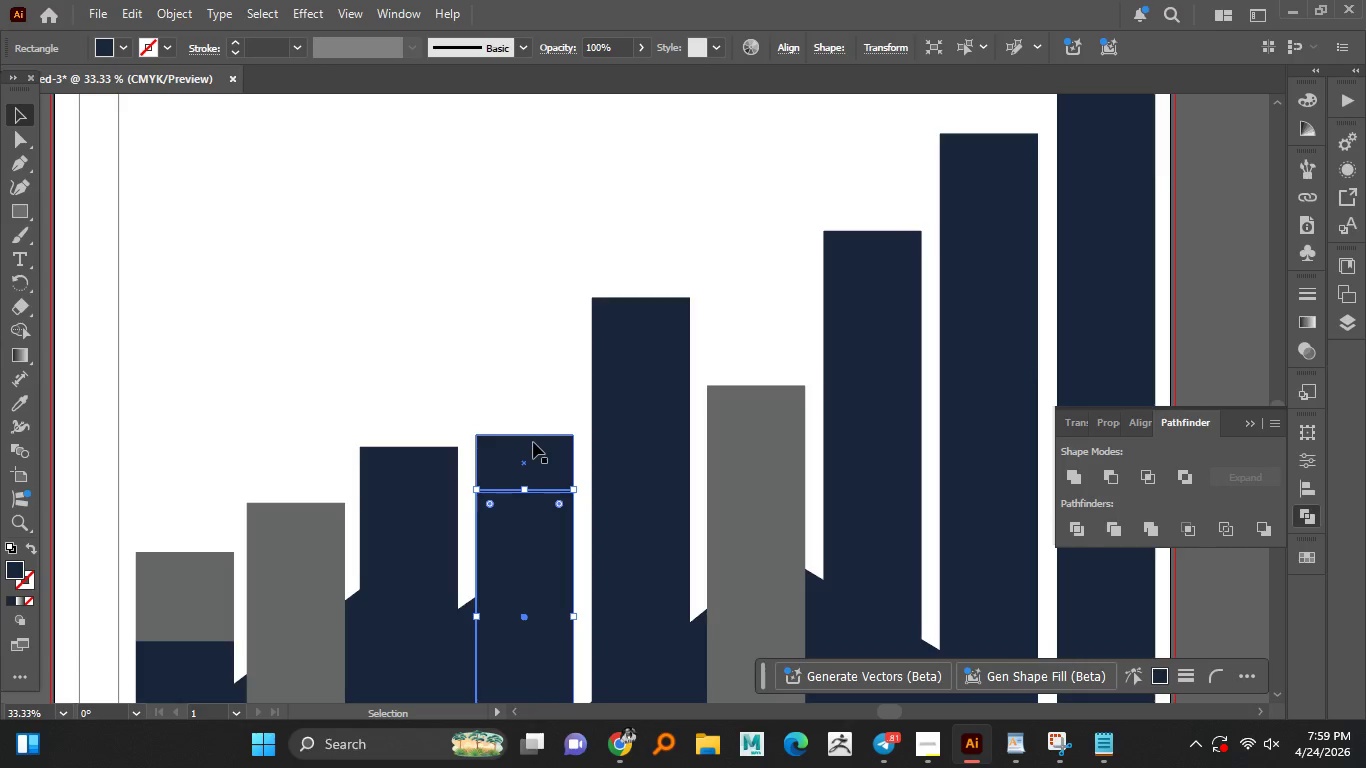 
hold_key(key=ShiftLeft, duration=0.64)
left_click([532, 442])
 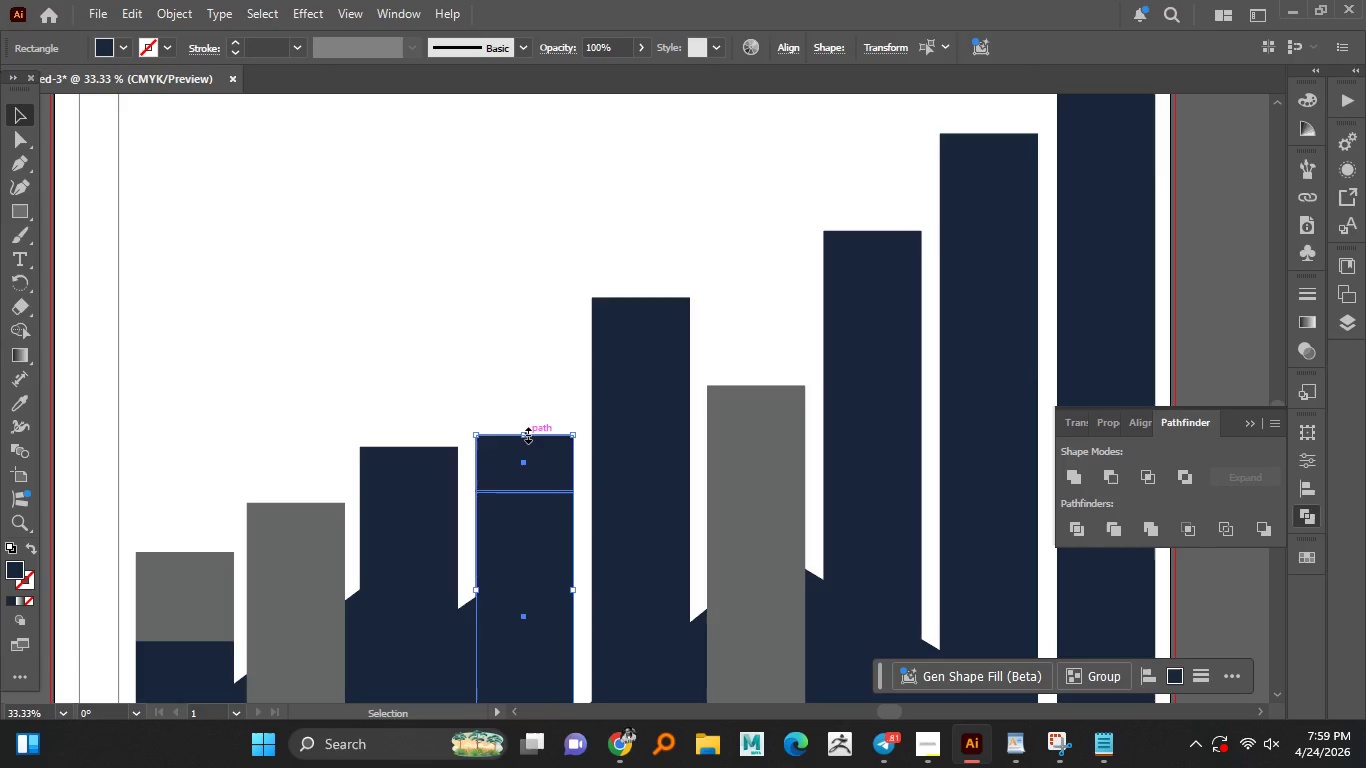 
left_click_drag(start_coordinate=[525, 433], to_coordinate=[526, 480])
 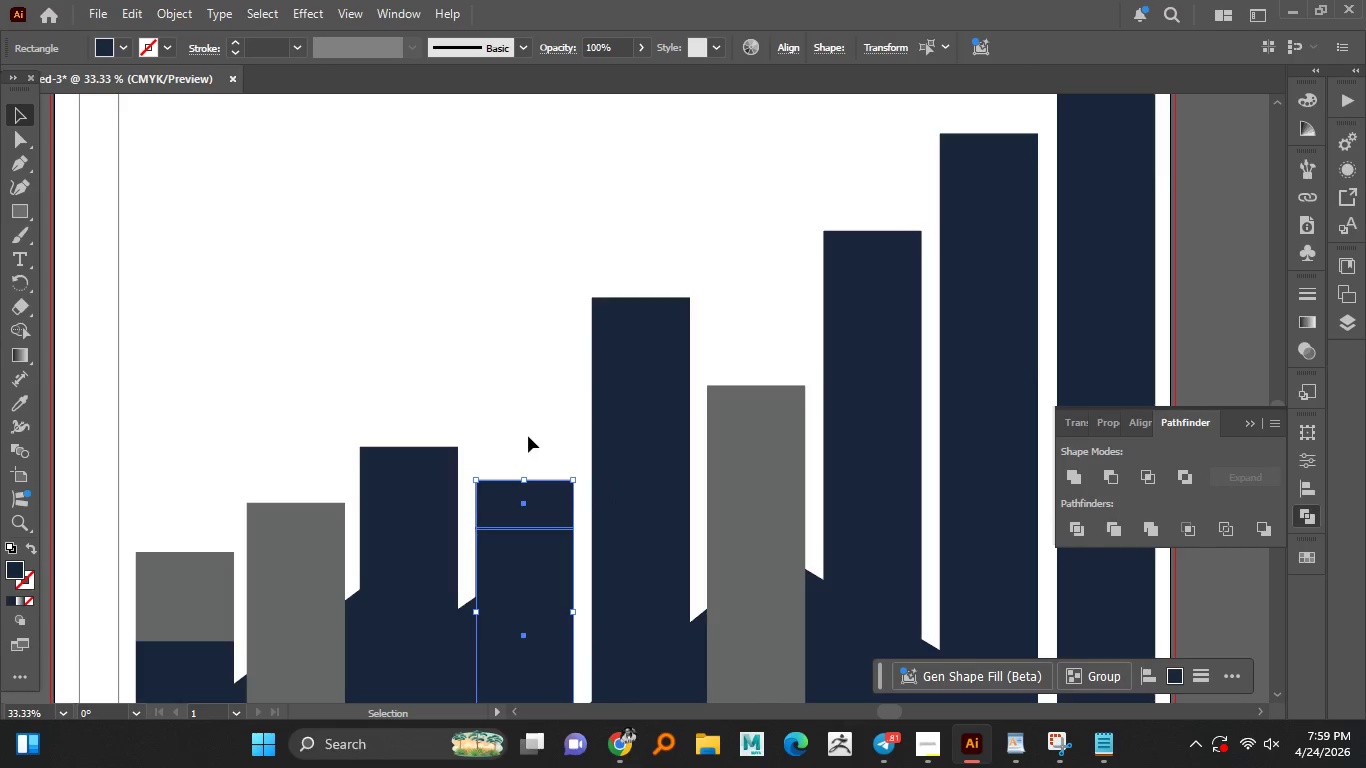 
left_click([528, 436])
 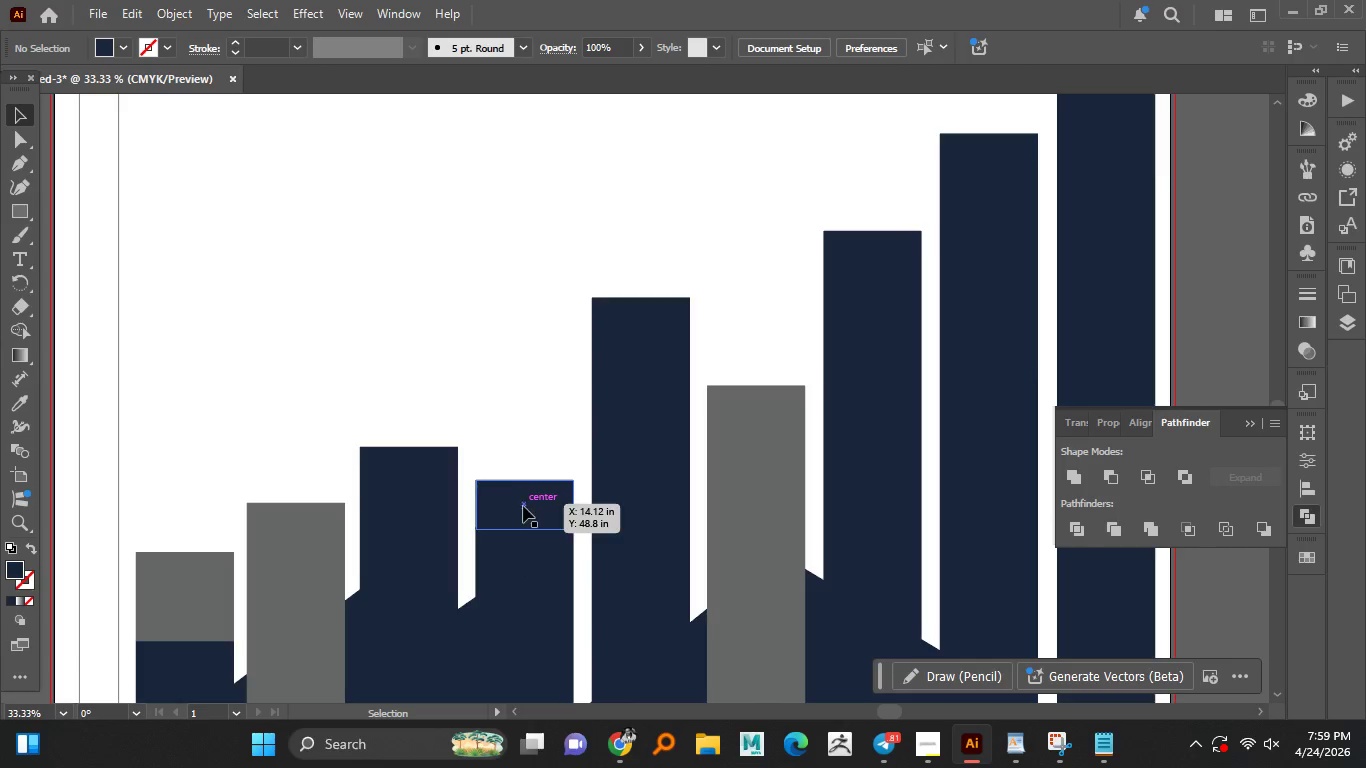 
hold_key(key=AltLeft, duration=0.53)
 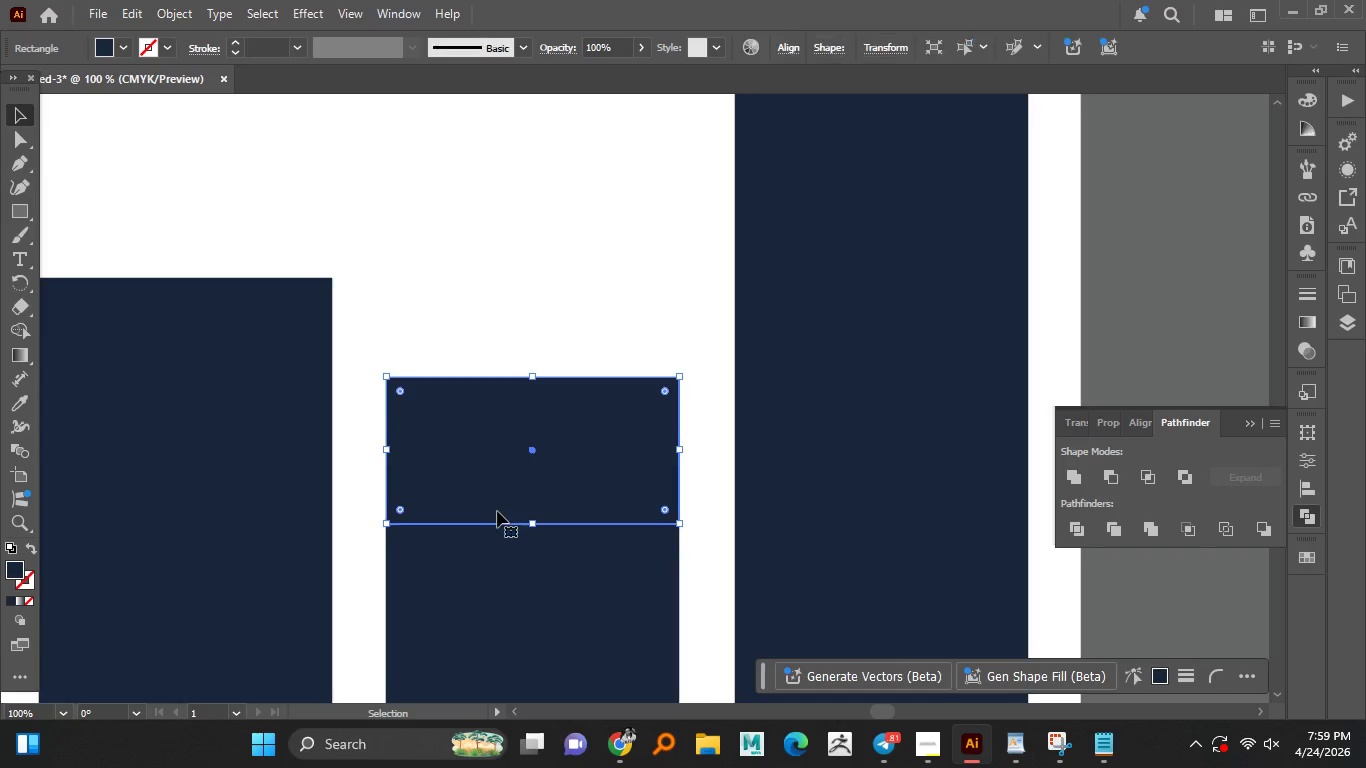 
left_click([526, 480])
 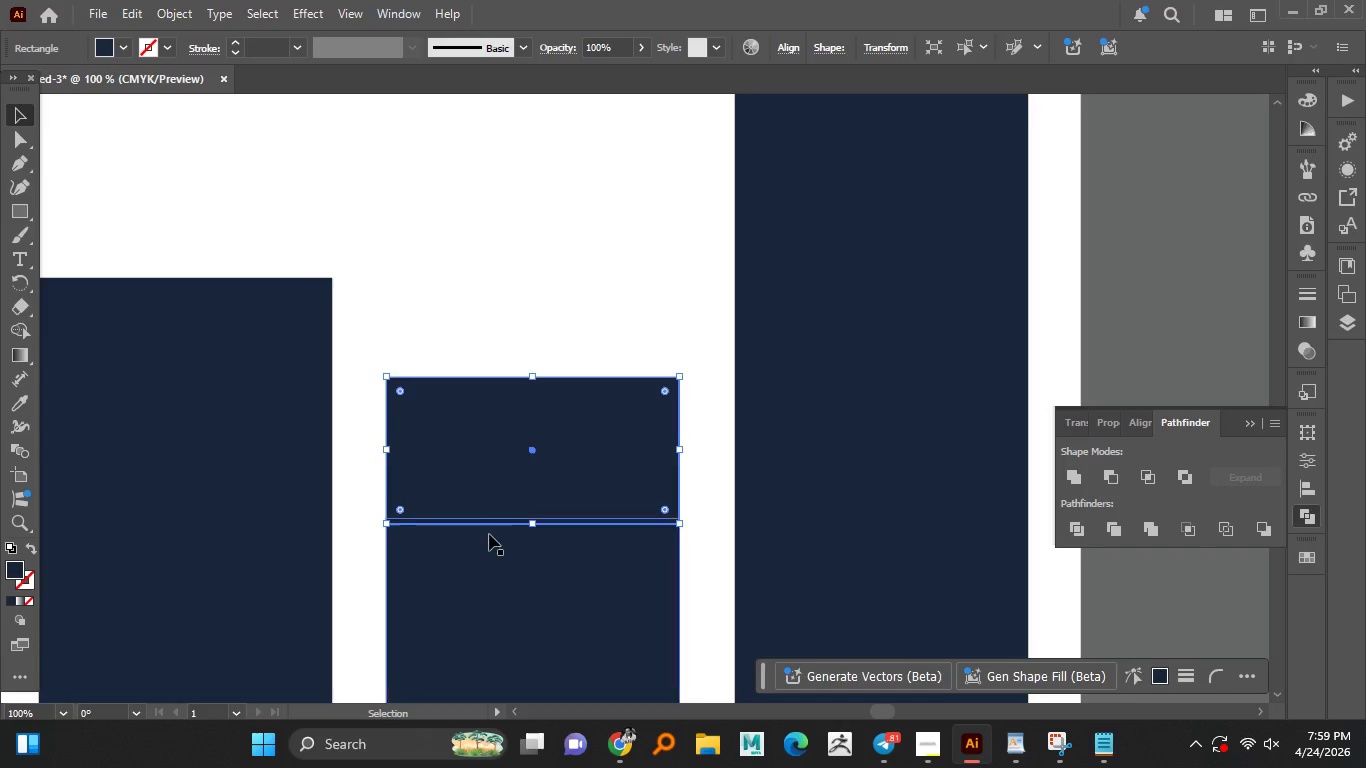 
scroll: coordinate [520, 531], scroll_direction: up, amount: 3.0
 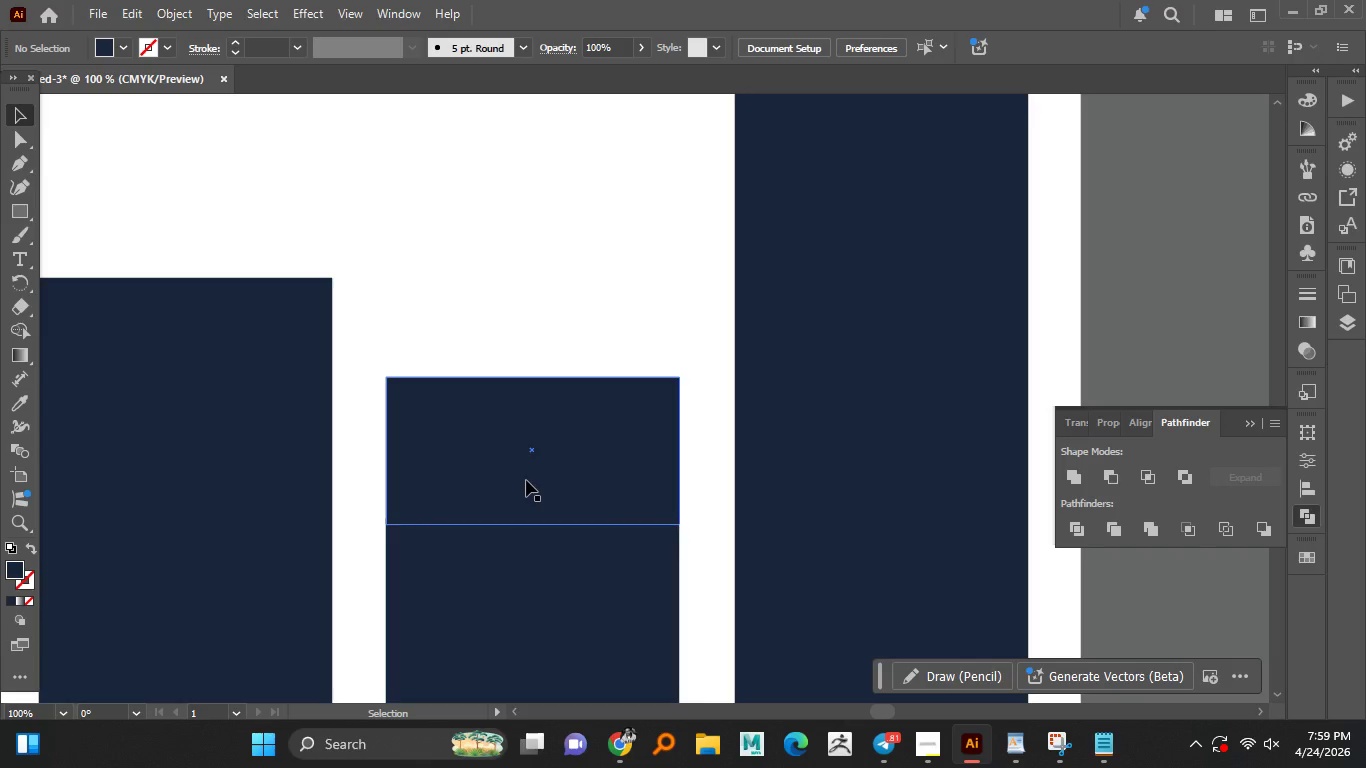 
left_click([488, 541])
 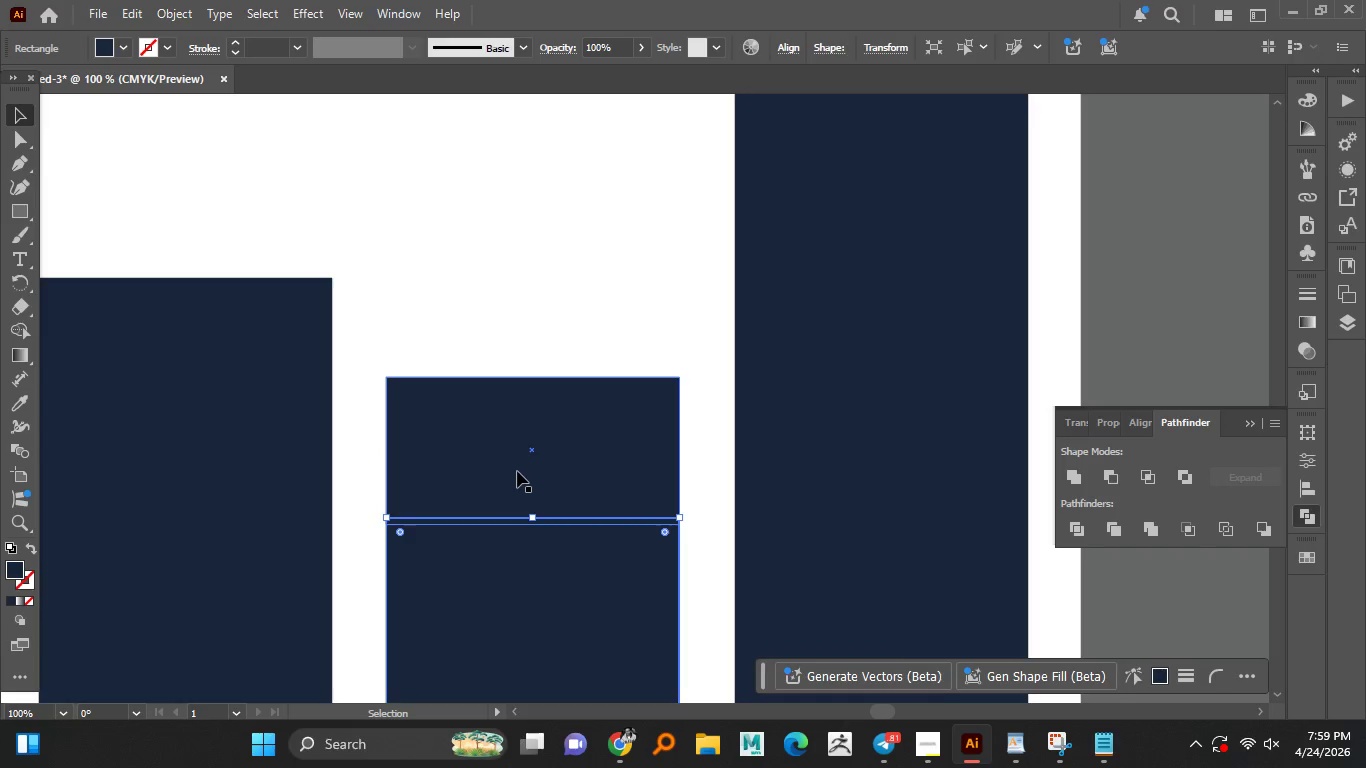 
left_click_drag(start_coordinate=[517, 471], to_coordinate=[518, 465])
 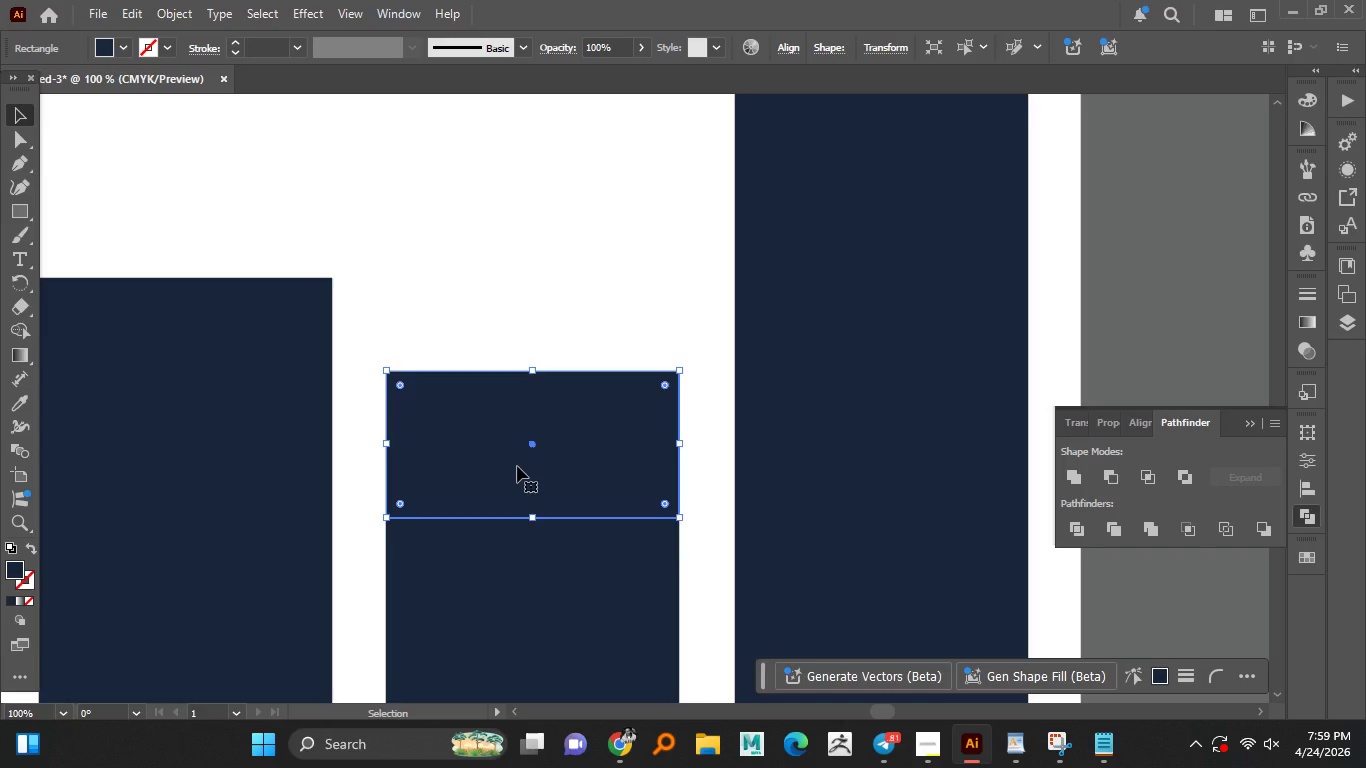 
hold_key(key=AltLeft, duration=0.97)
 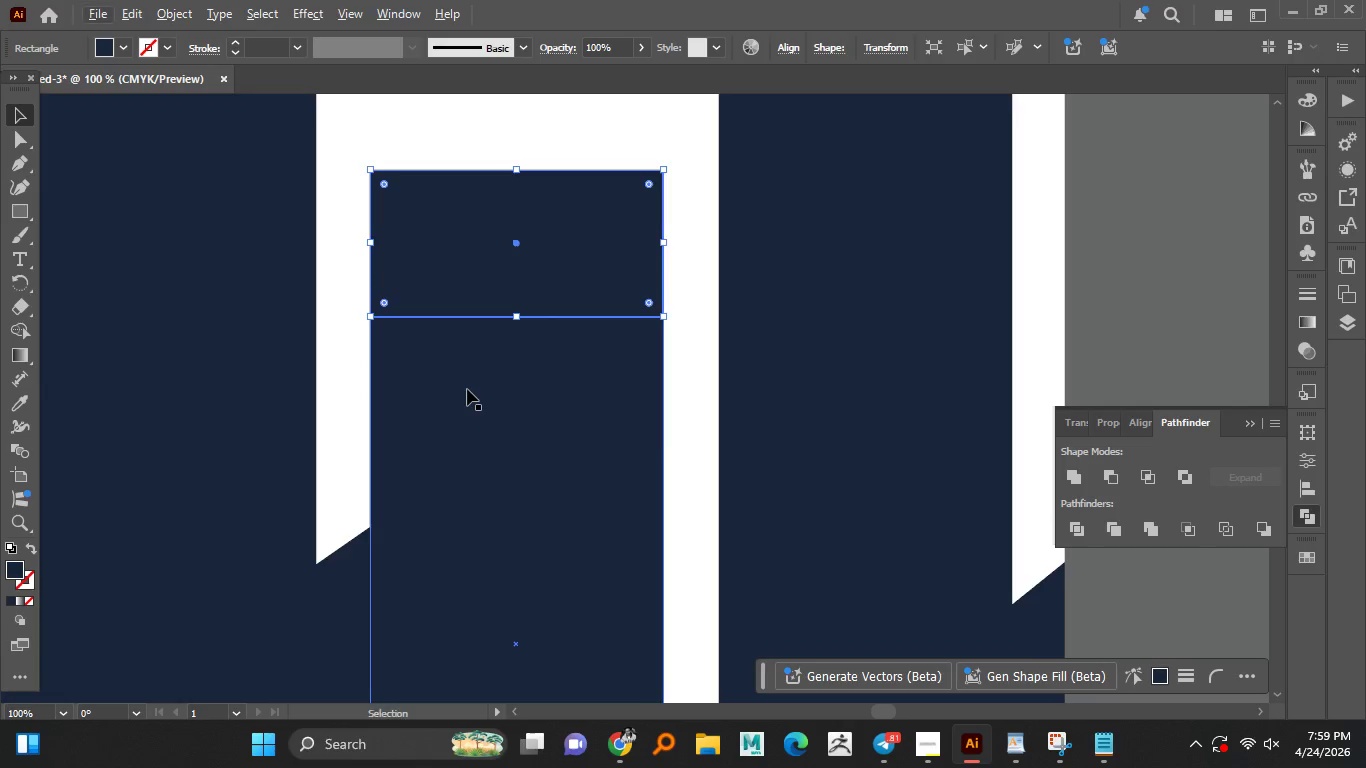 
left_click([467, 389])
 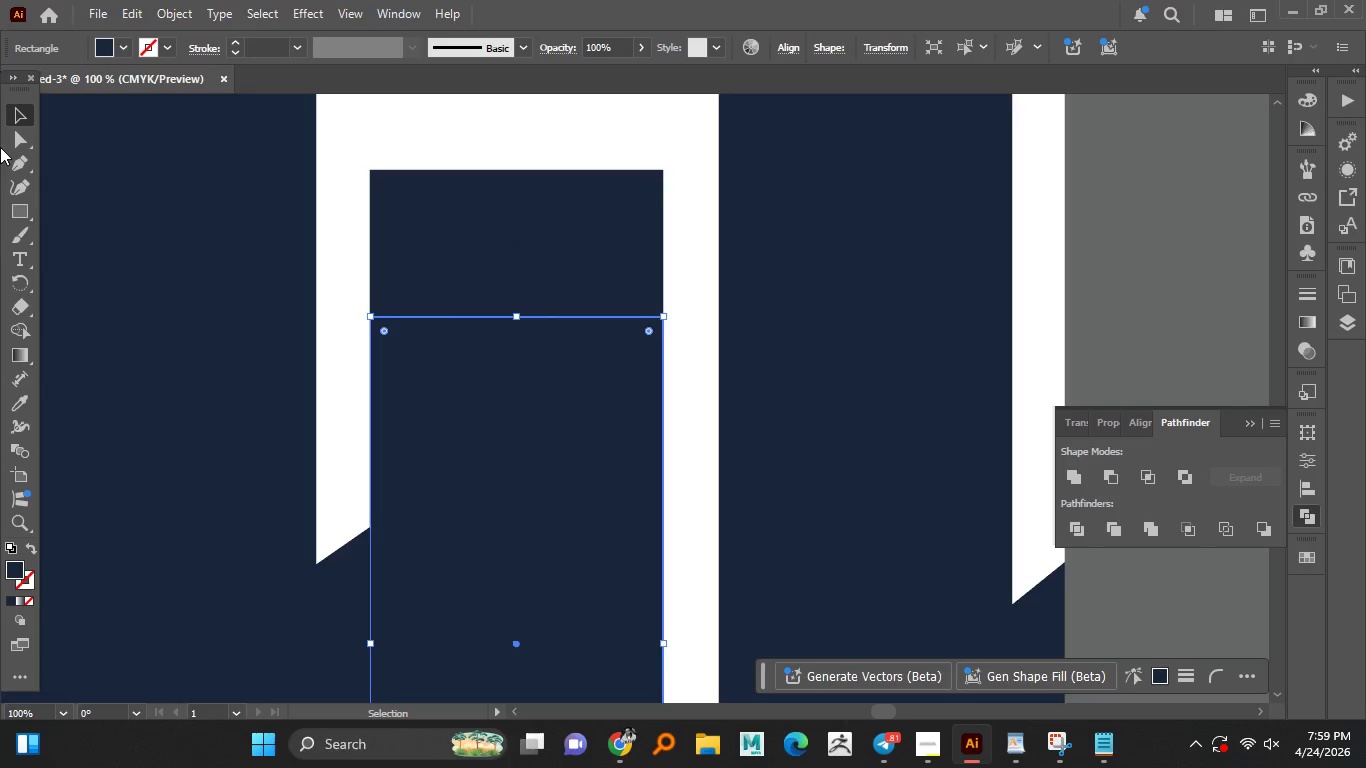 
left_click([13, 144])
 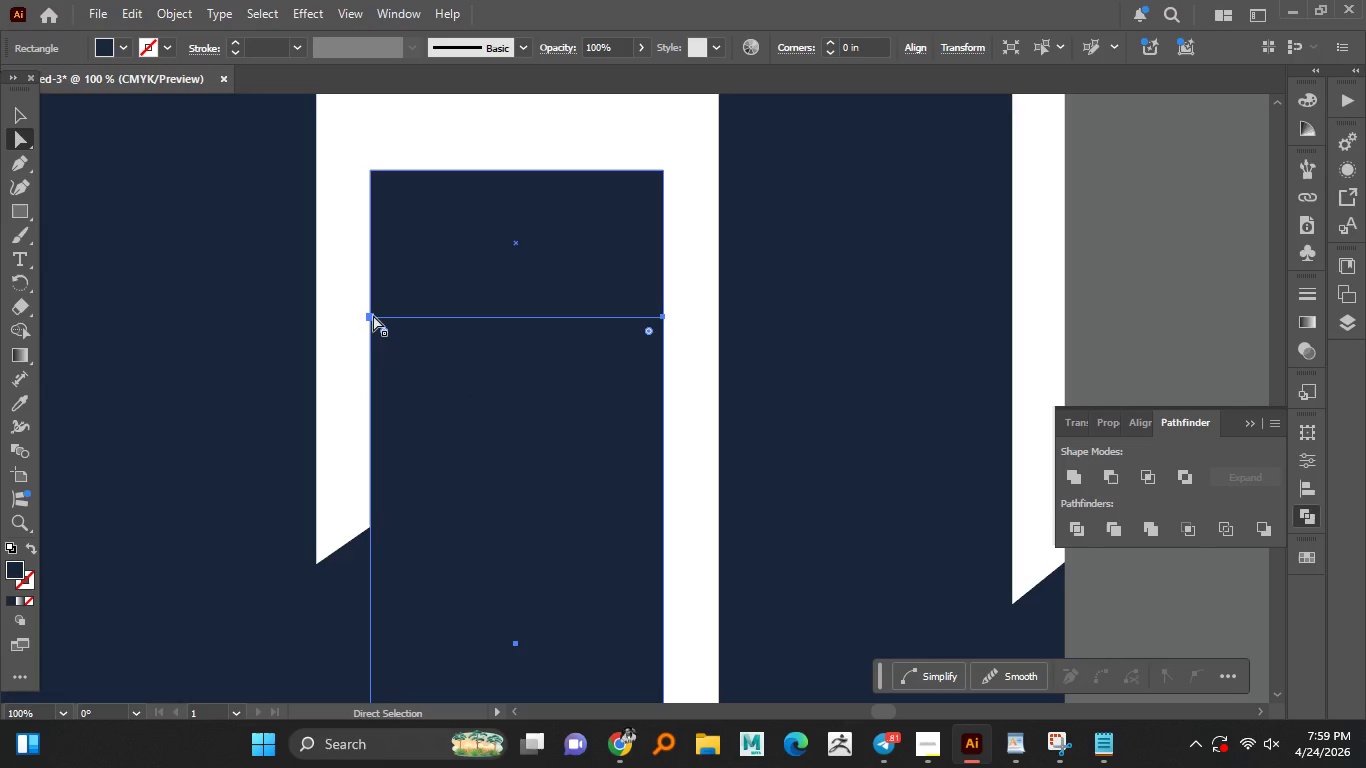 
left_click([373, 315])
 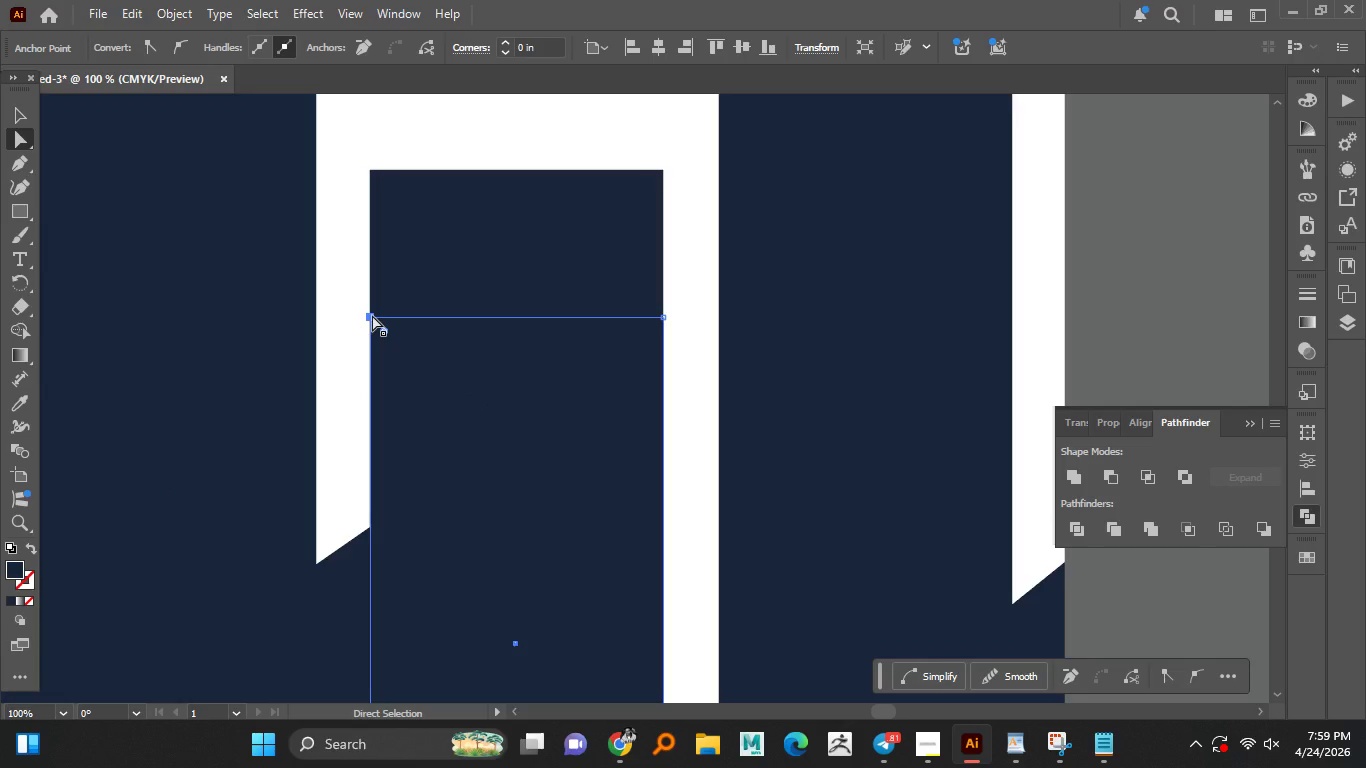 
left_click_drag(start_coordinate=[372, 318], to_coordinate=[393, 454])
 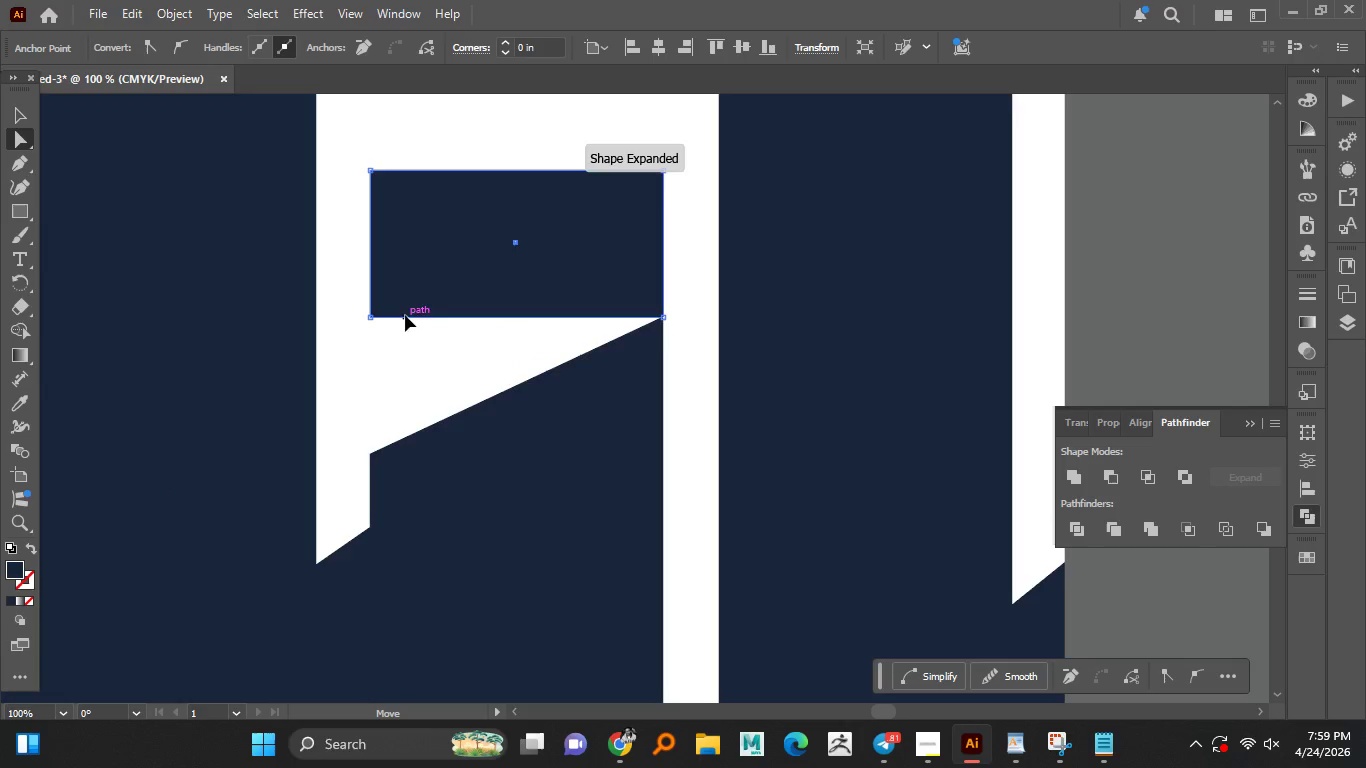 
hold_key(key=ShiftLeft, duration=1.52)
 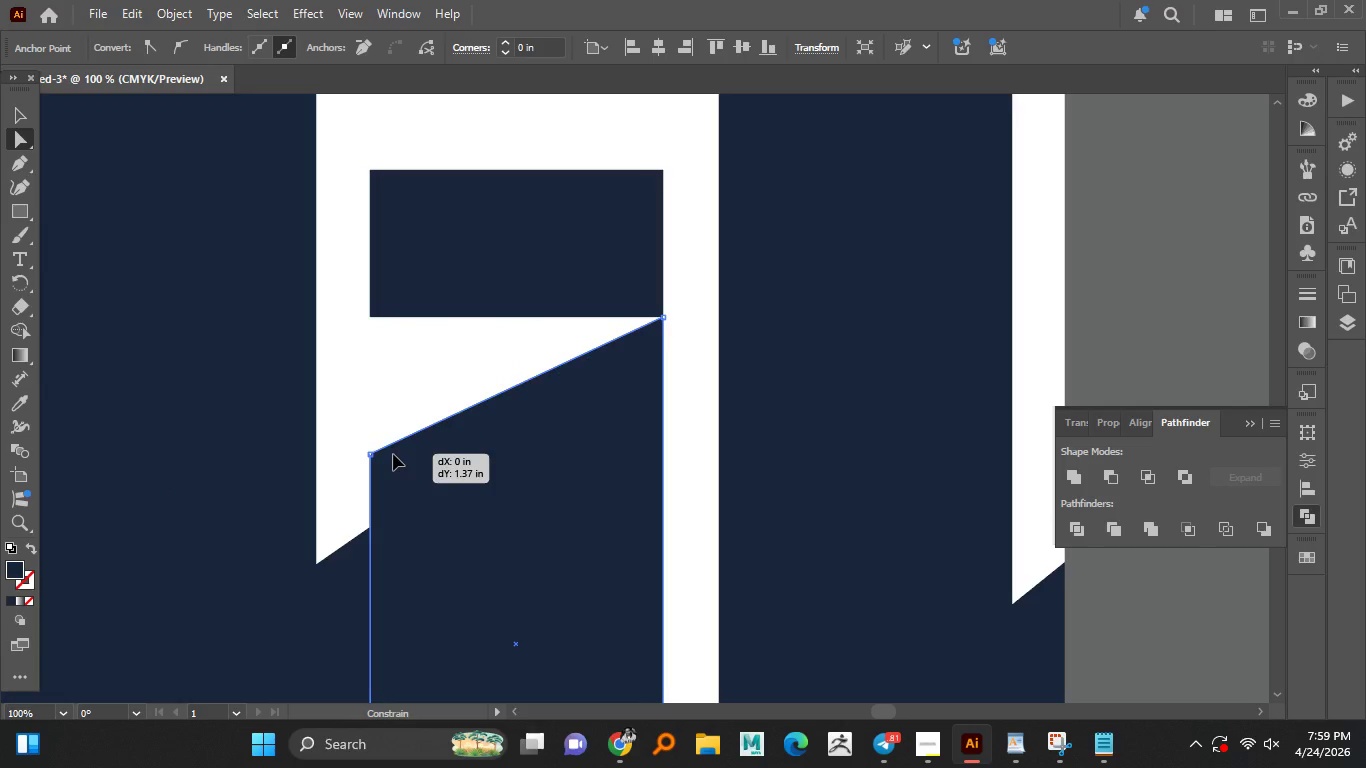 
hold_key(key=ShiftLeft, duration=0.86)
 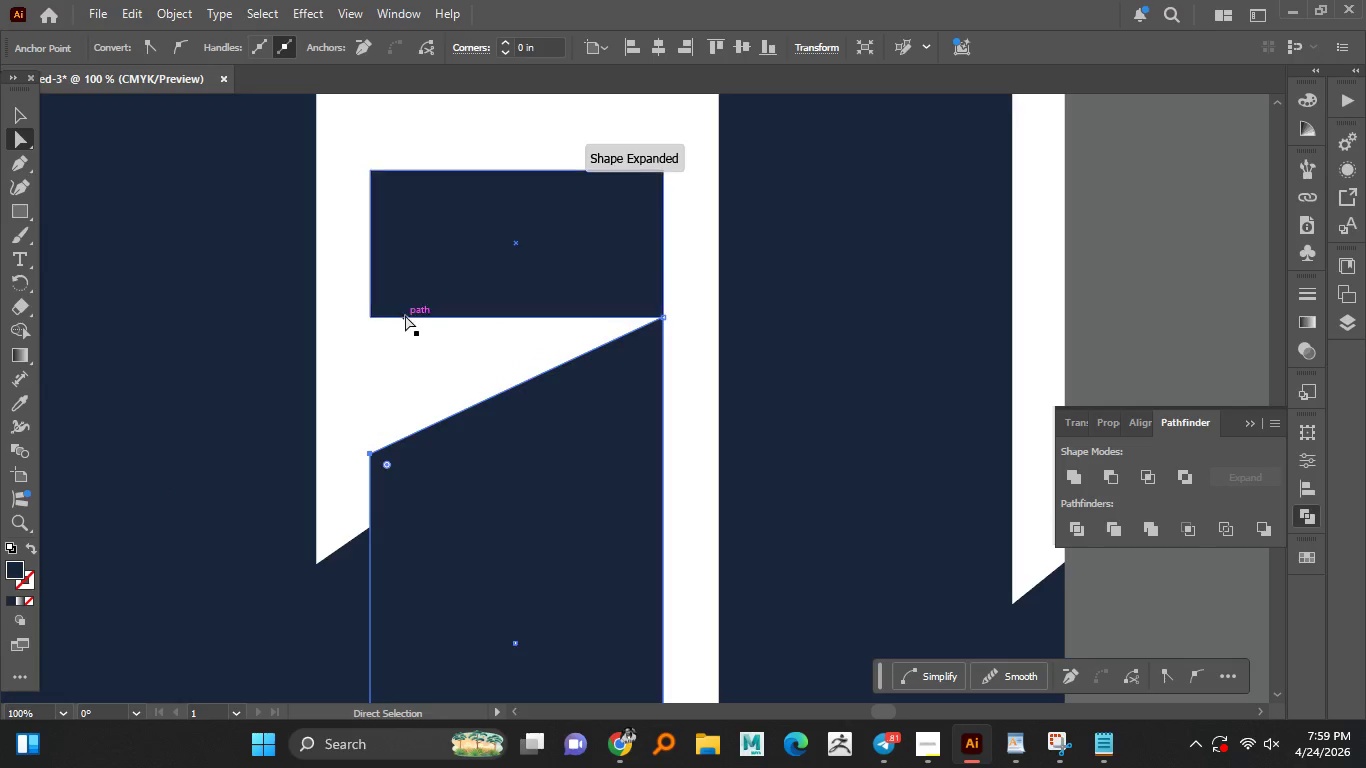 
left_click([405, 315])
 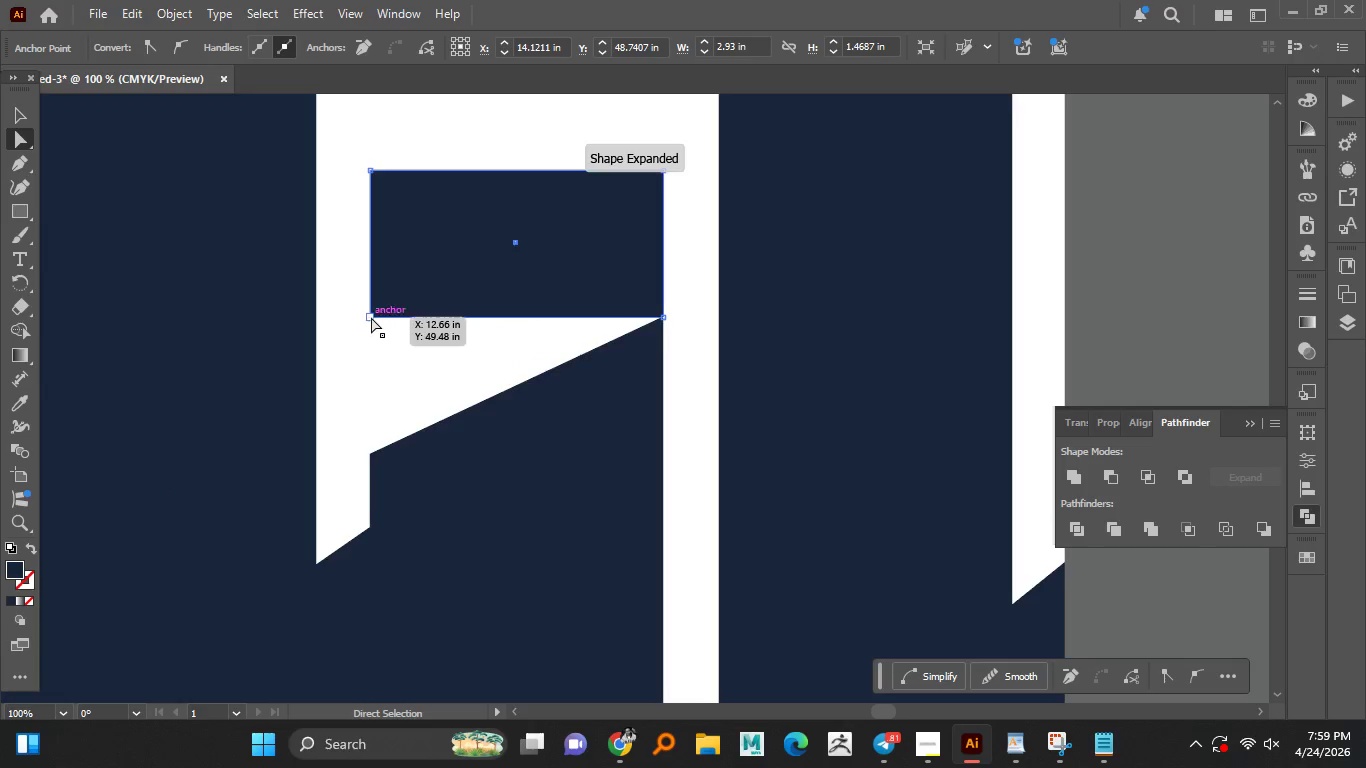 
left_click([371, 319])
 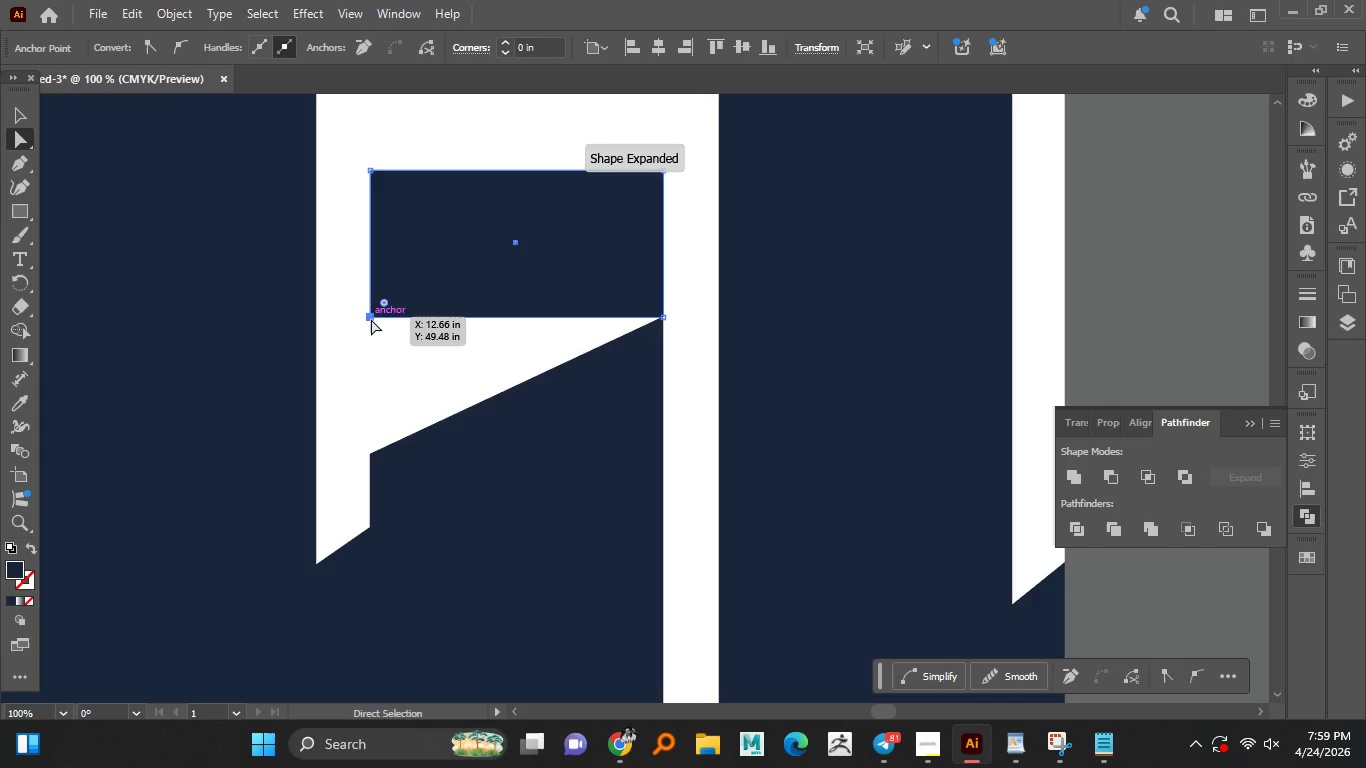 
left_click_drag(start_coordinate=[371, 319], to_coordinate=[368, 452])
 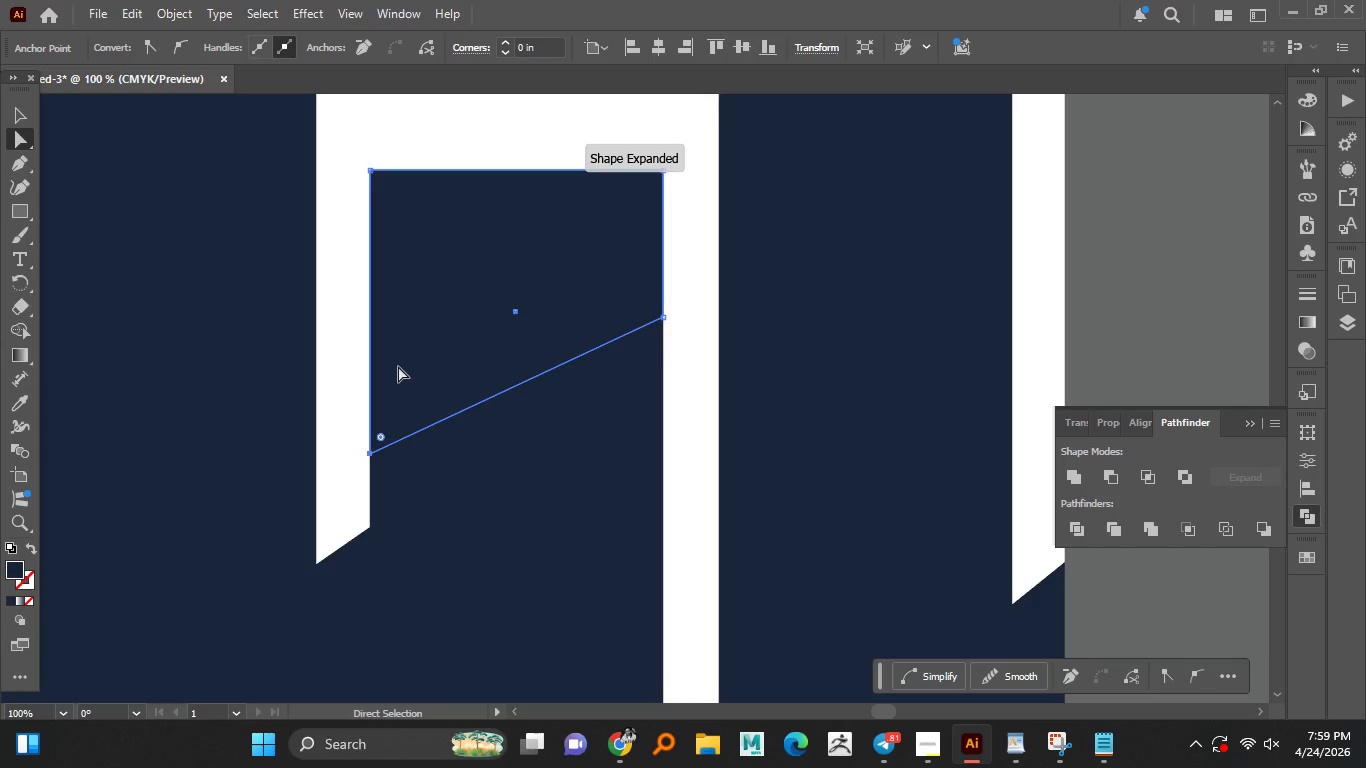 
hold_key(key=ShiftLeft, duration=1.52)
 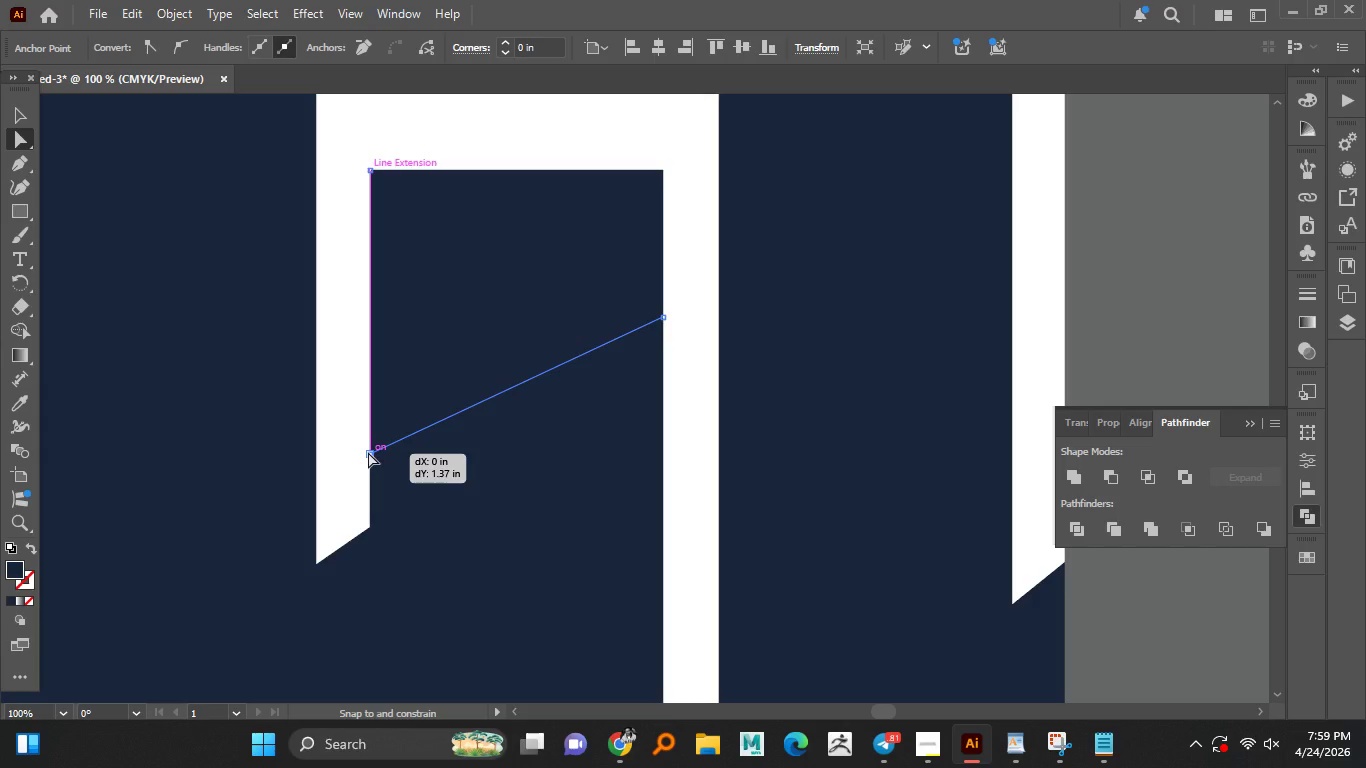 
hold_key(key=ShiftLeft, duration=1.47)
 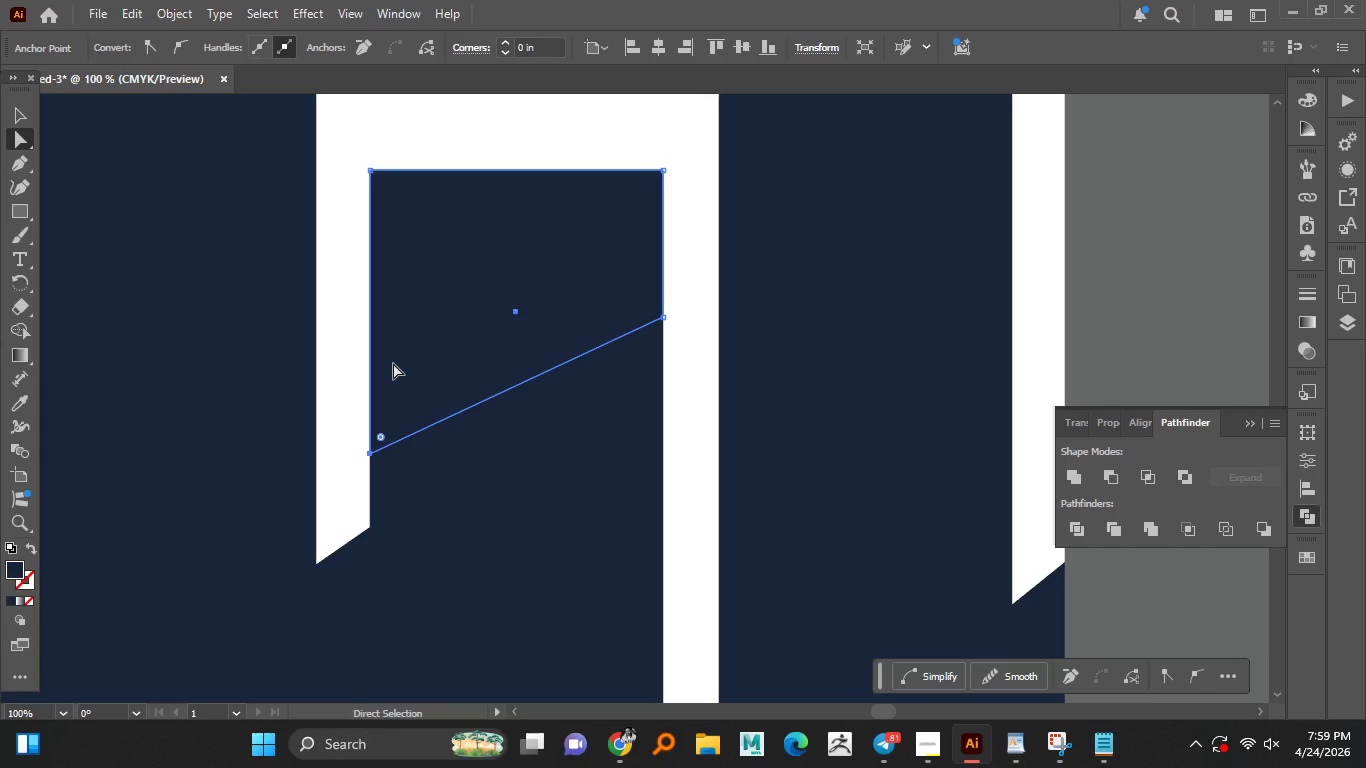 
wait(6.45)
 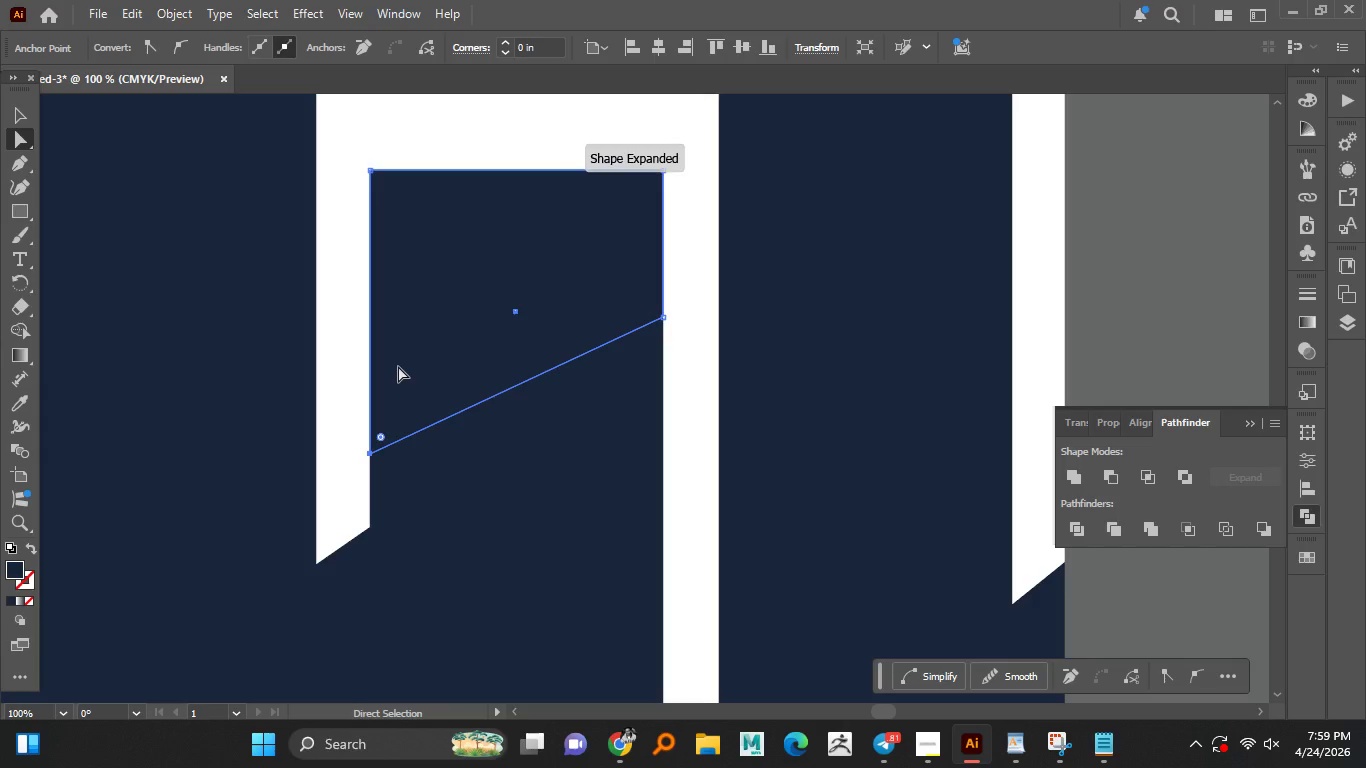 
hold_key(key=AltLeft, duration=1.51)
scroll: coordinate [391, 361], scroll_direction: down, amount: 3.0
 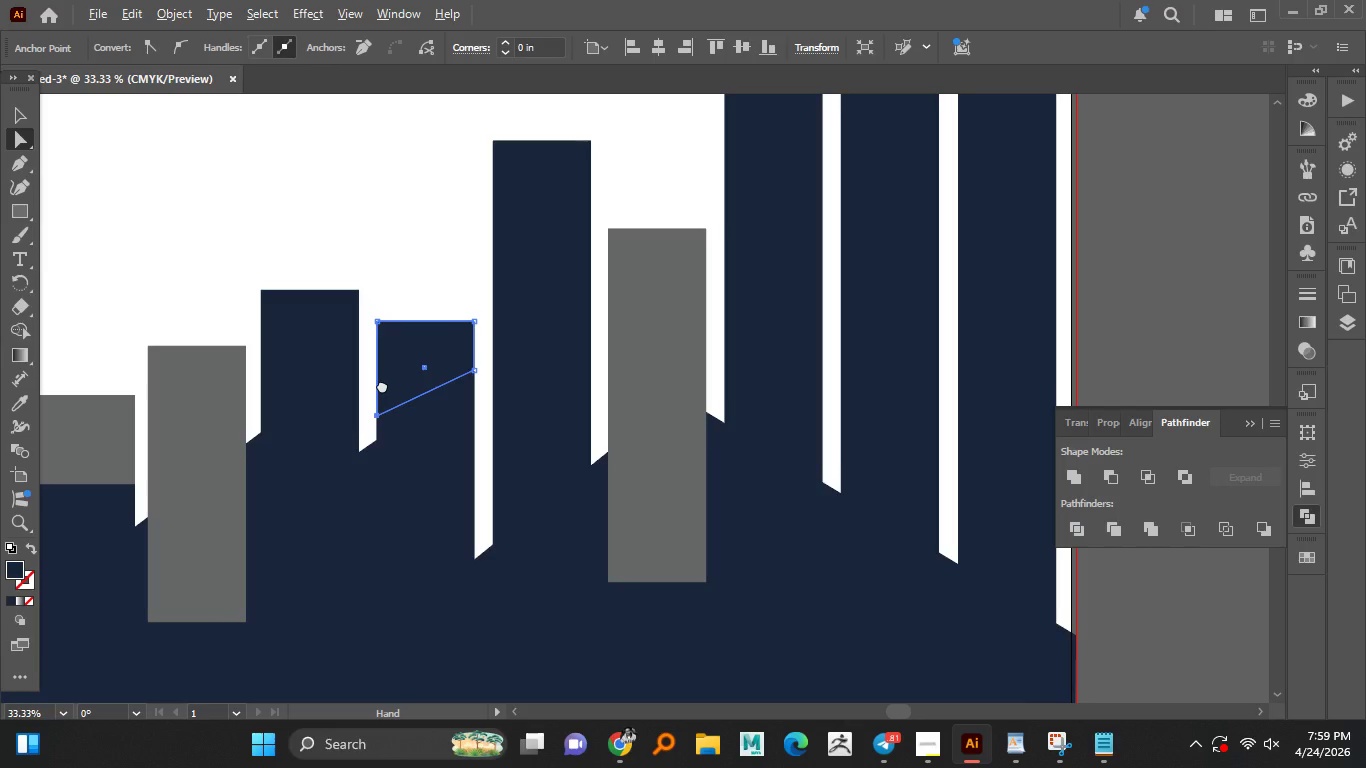 
hold_key(key=AltLeft, duration=0.53)
 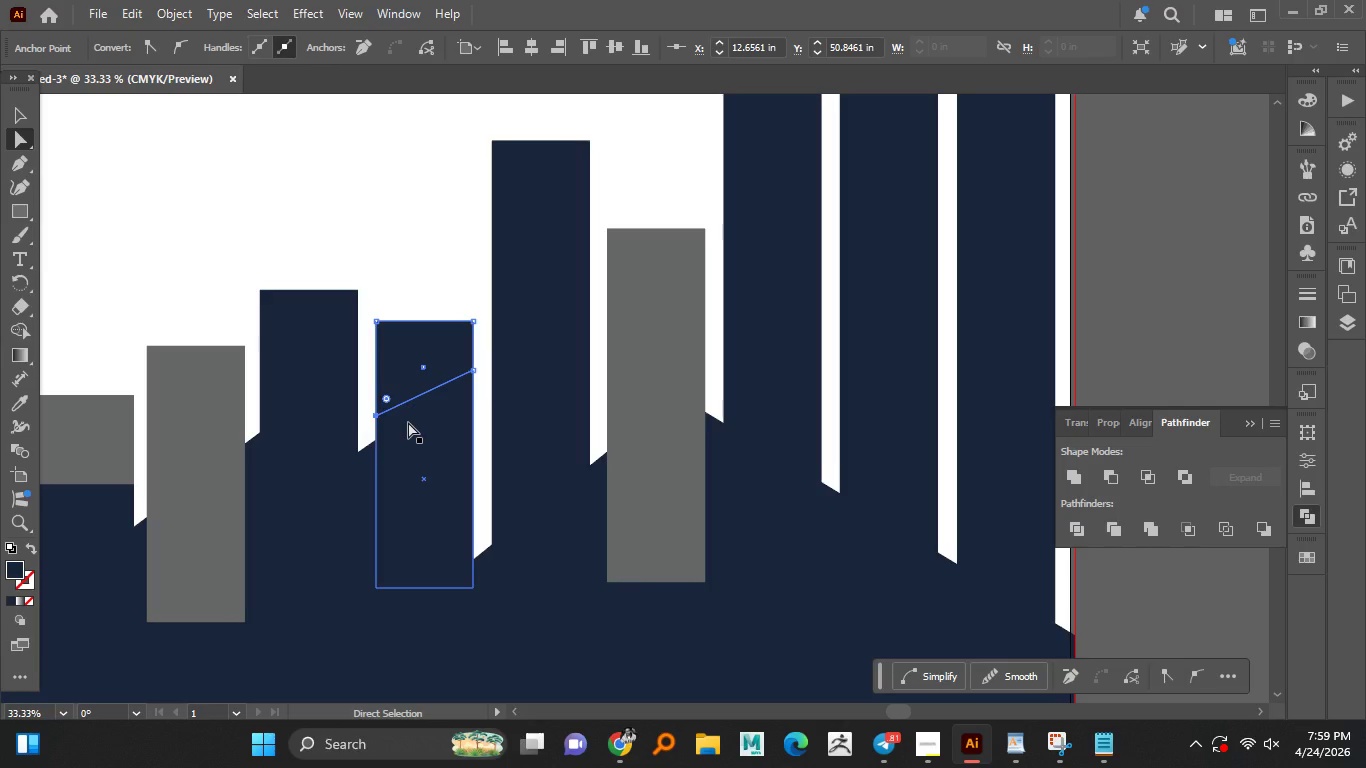 
left_click([408, 422])
 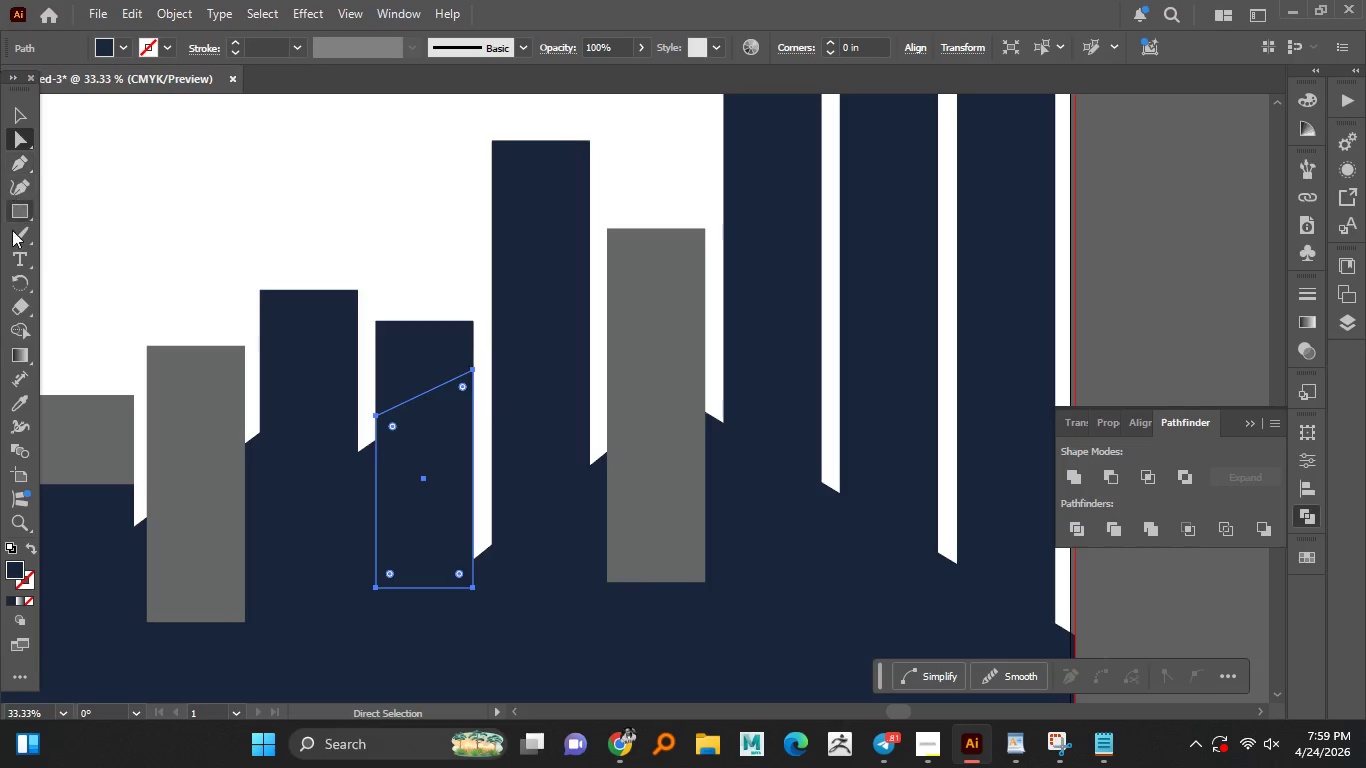 
hold_key(key=AltLeft, duration=0.39)
 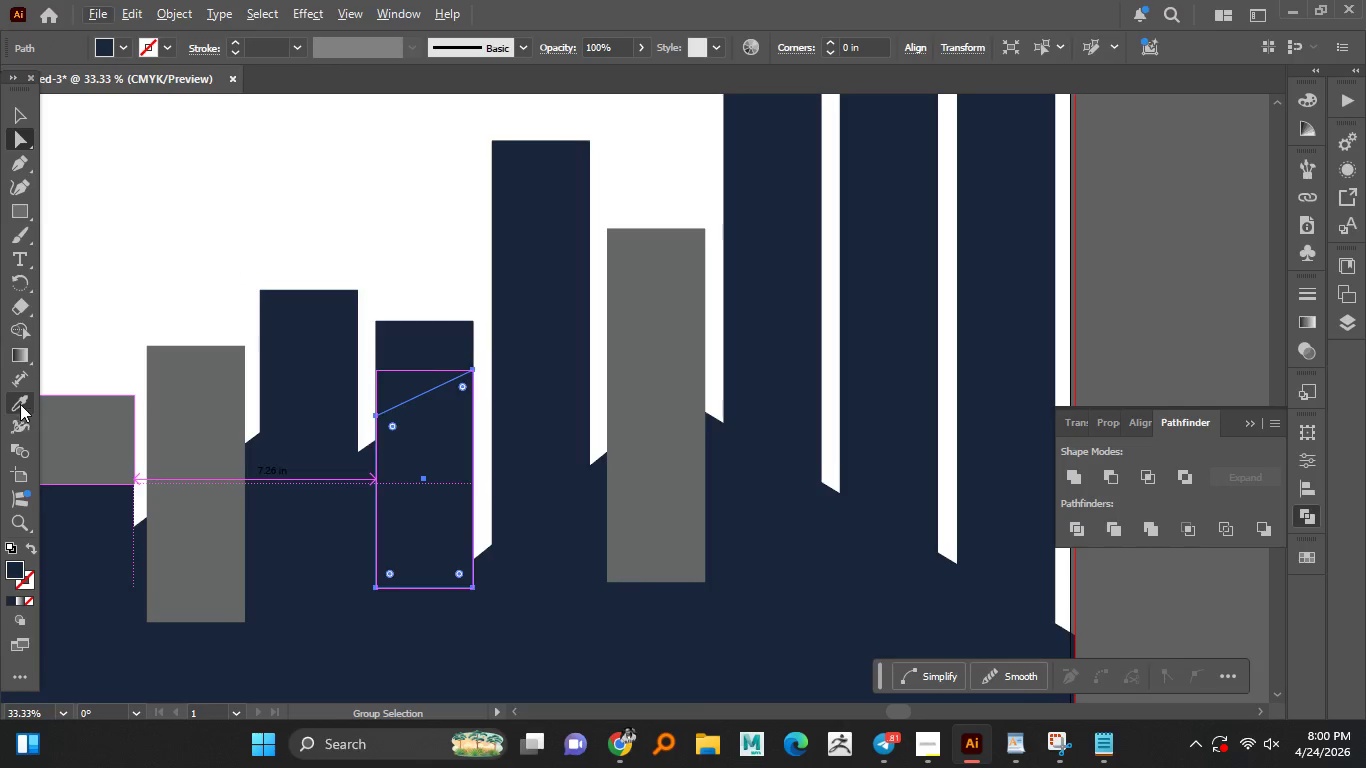 
left_click([20, 404])
 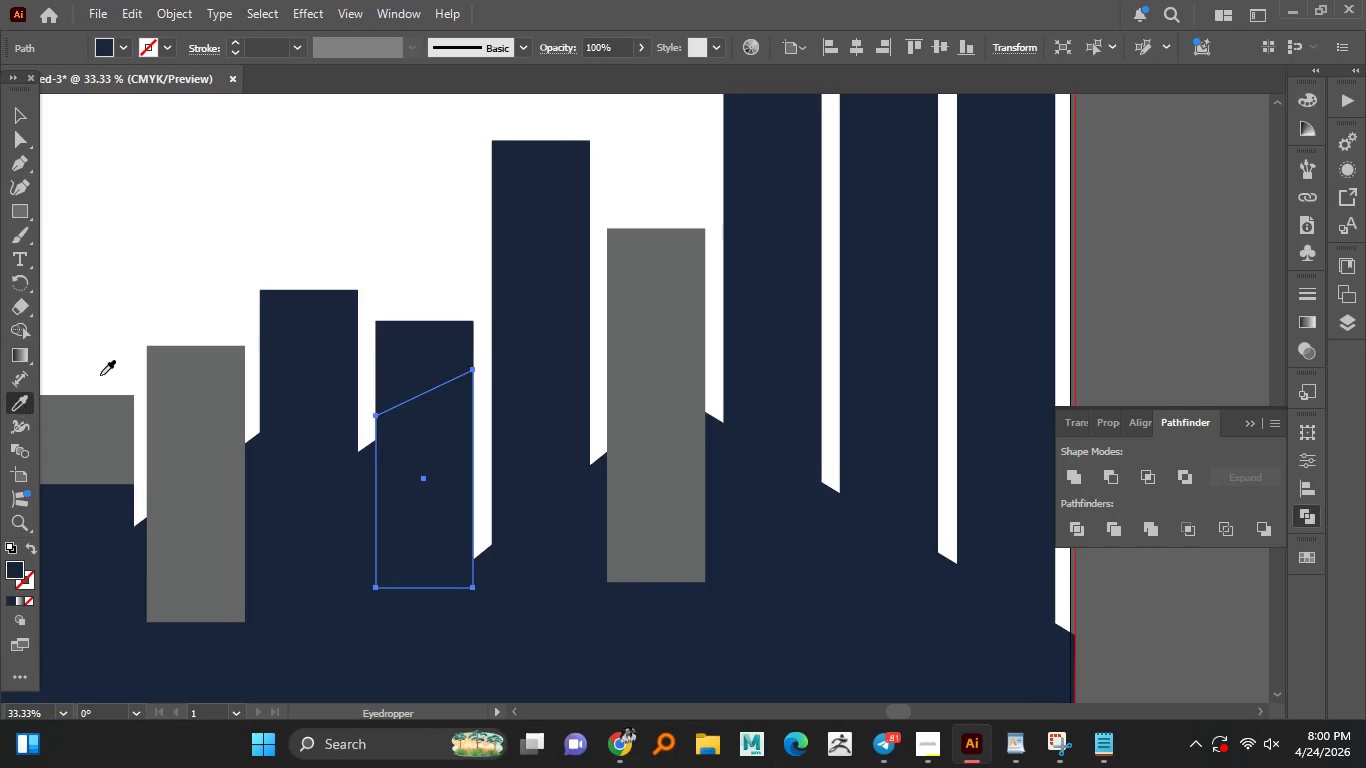 
hold_key(key=AltLeft, duration=1.51)
scroll: coordinate [209, 305], scroll_direction: down, amount: 2.0
 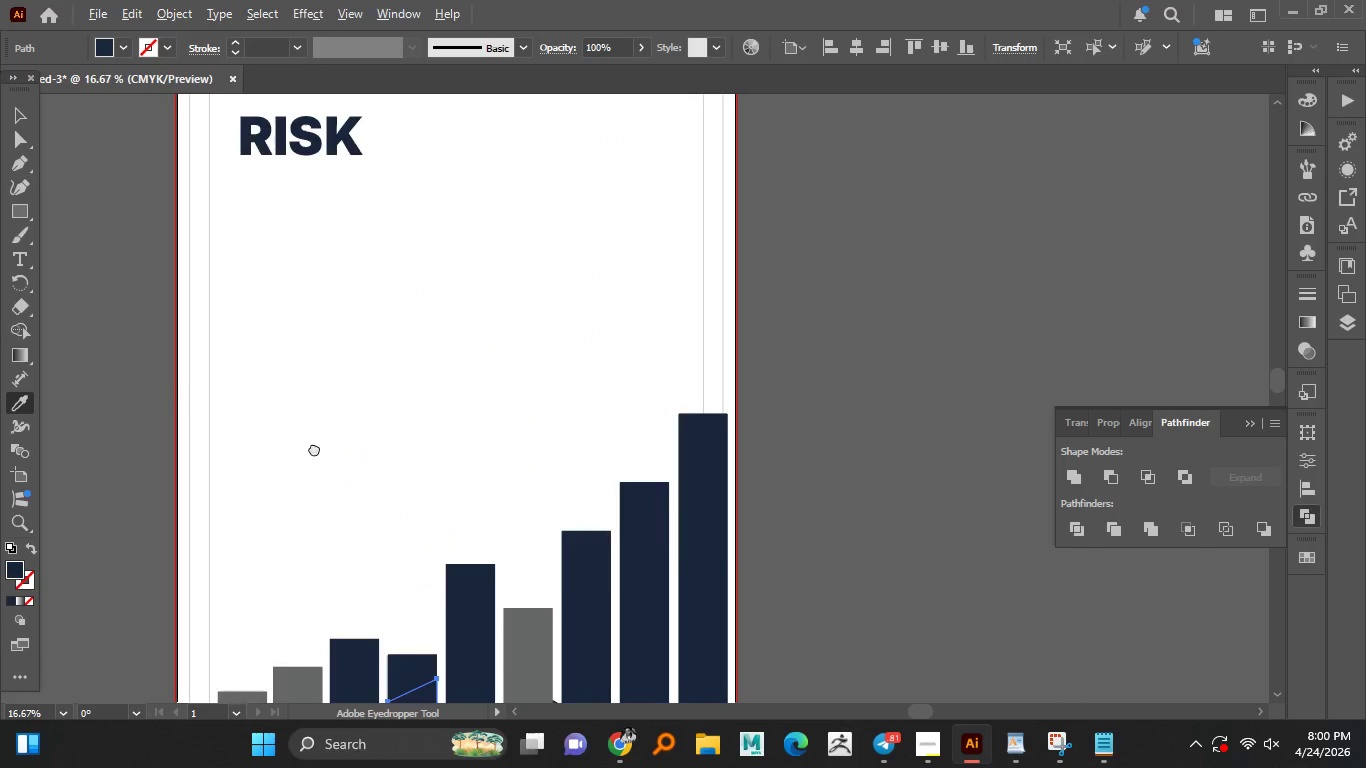 
hold_key(key=AltLeft, duration=0.95)
scroll: coordinate [322, 409], scroll_direction: down, amount: 2.0
 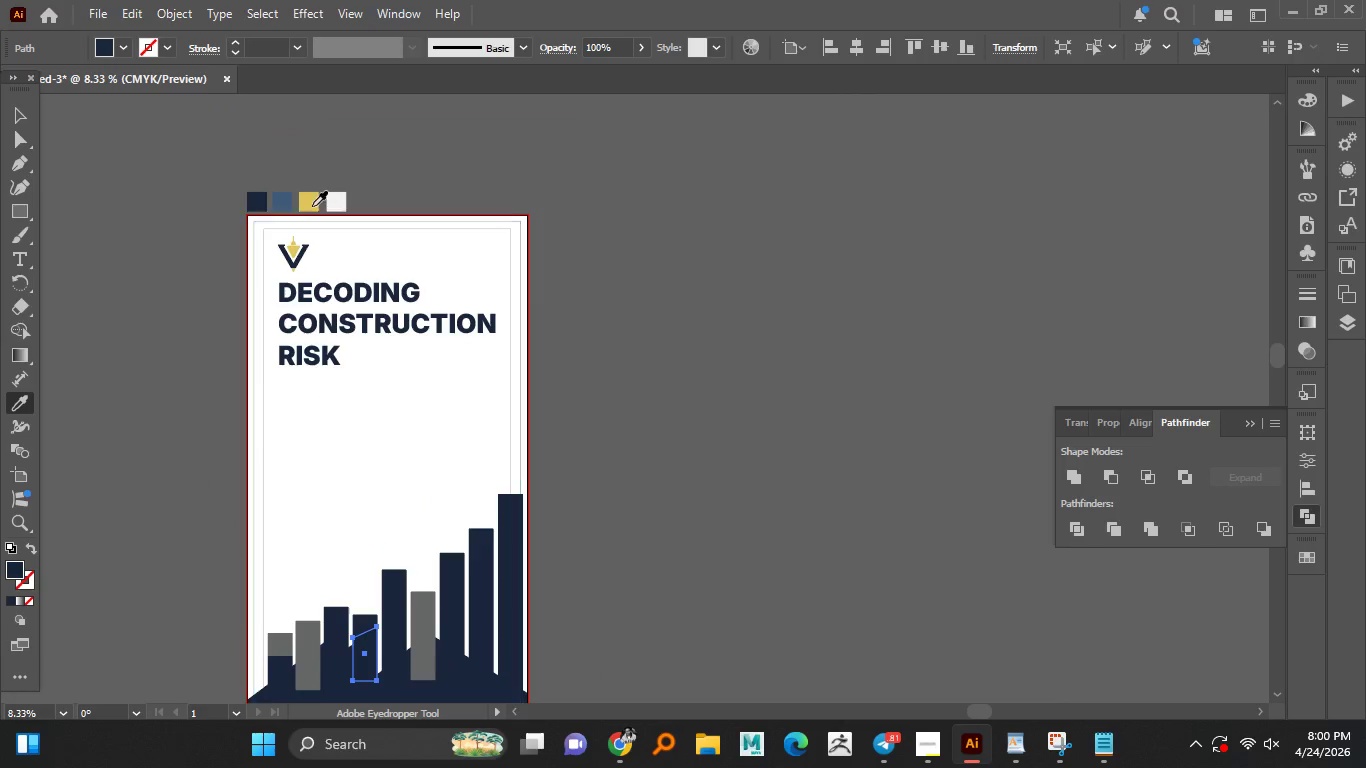 
left_click([312, 206])
 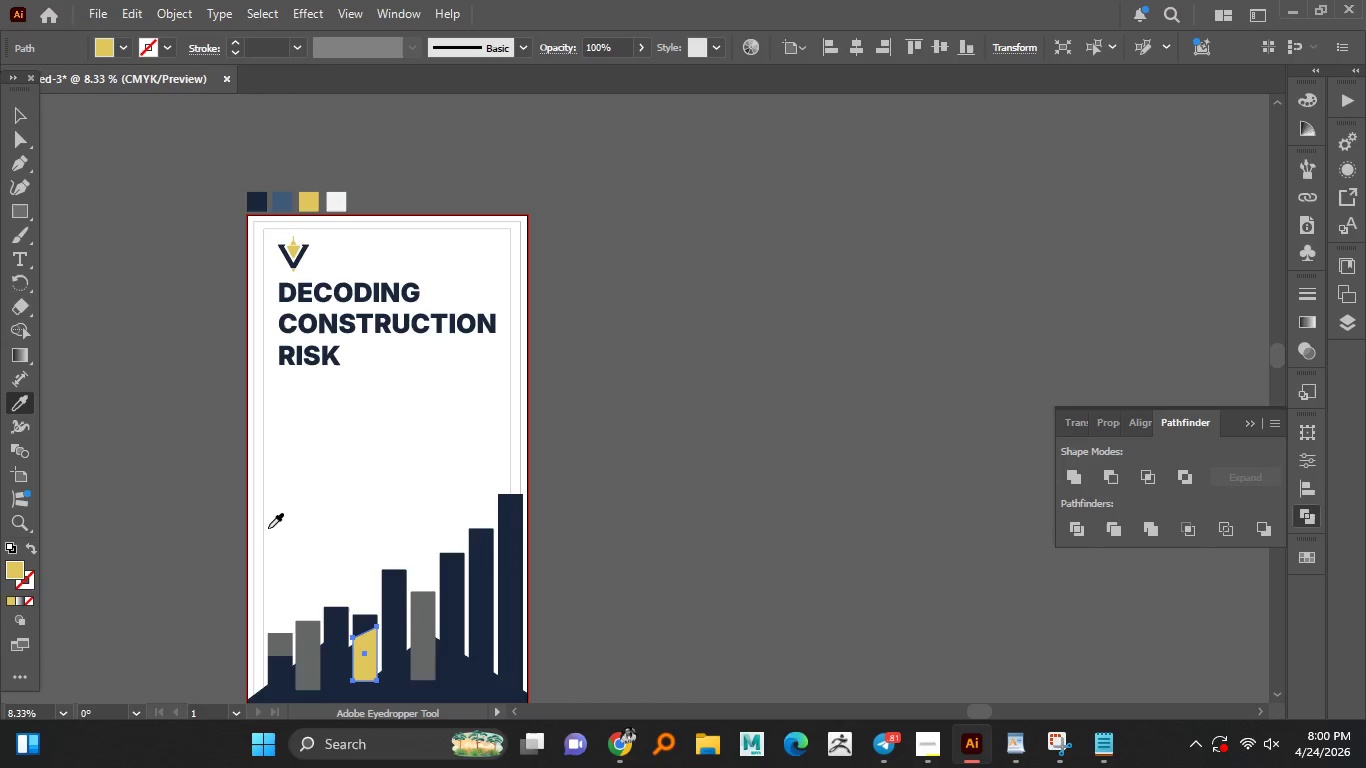 
left_click([14, 120])
 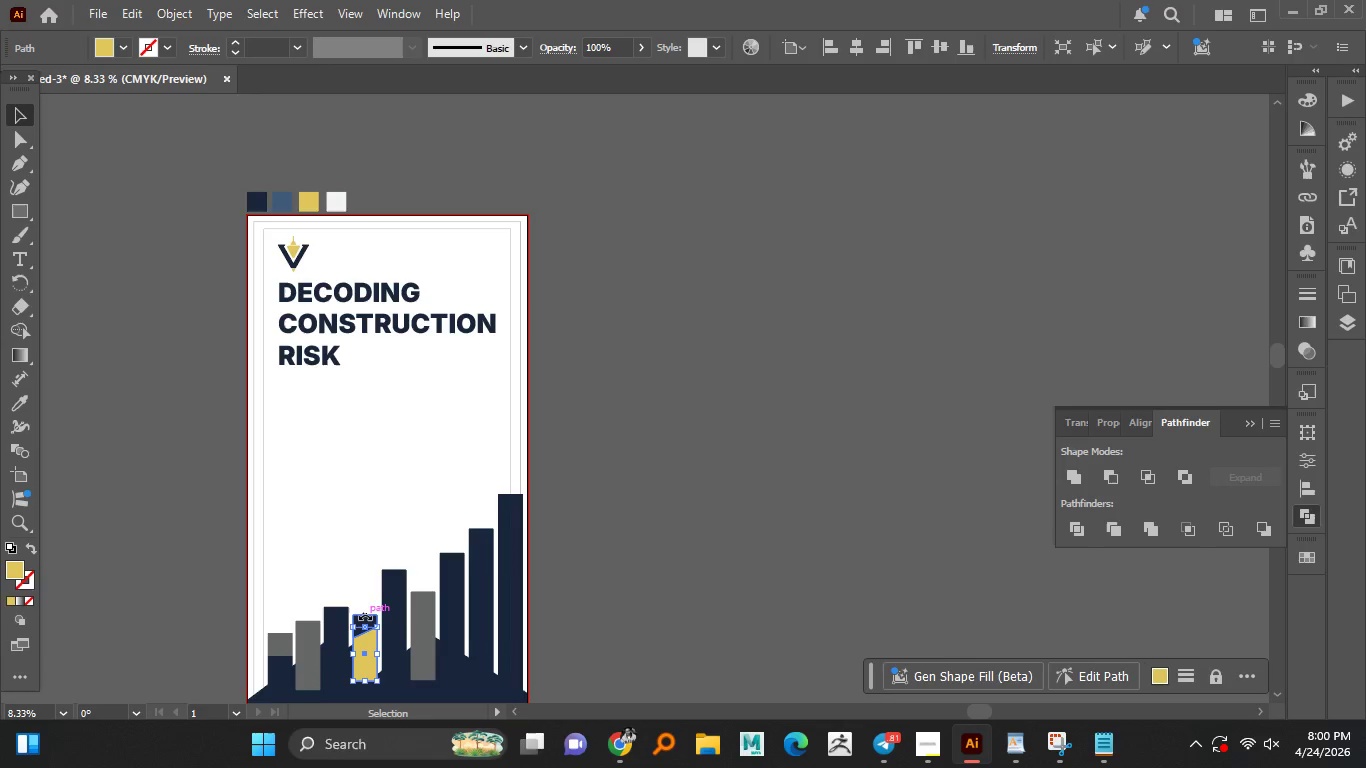 
left_click([349, 547])
 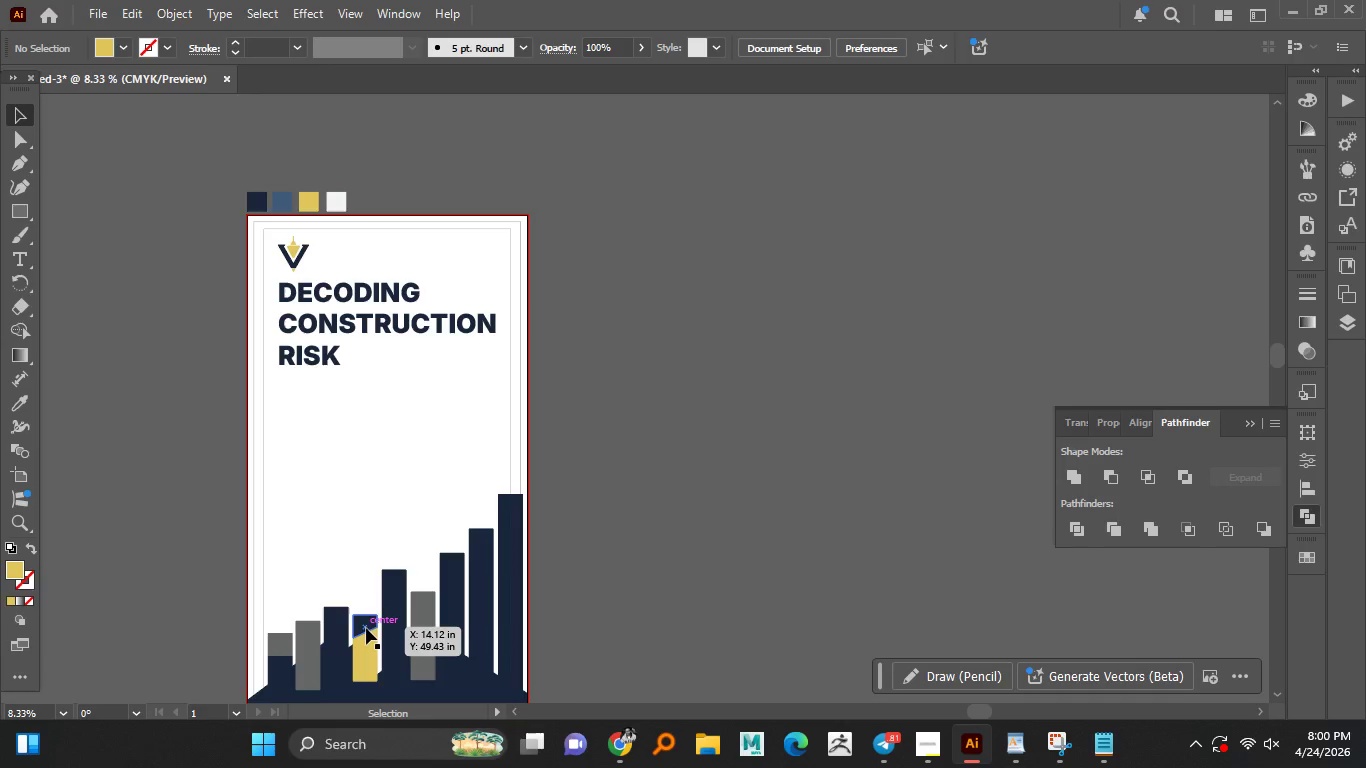 
left_click([366, 628])
 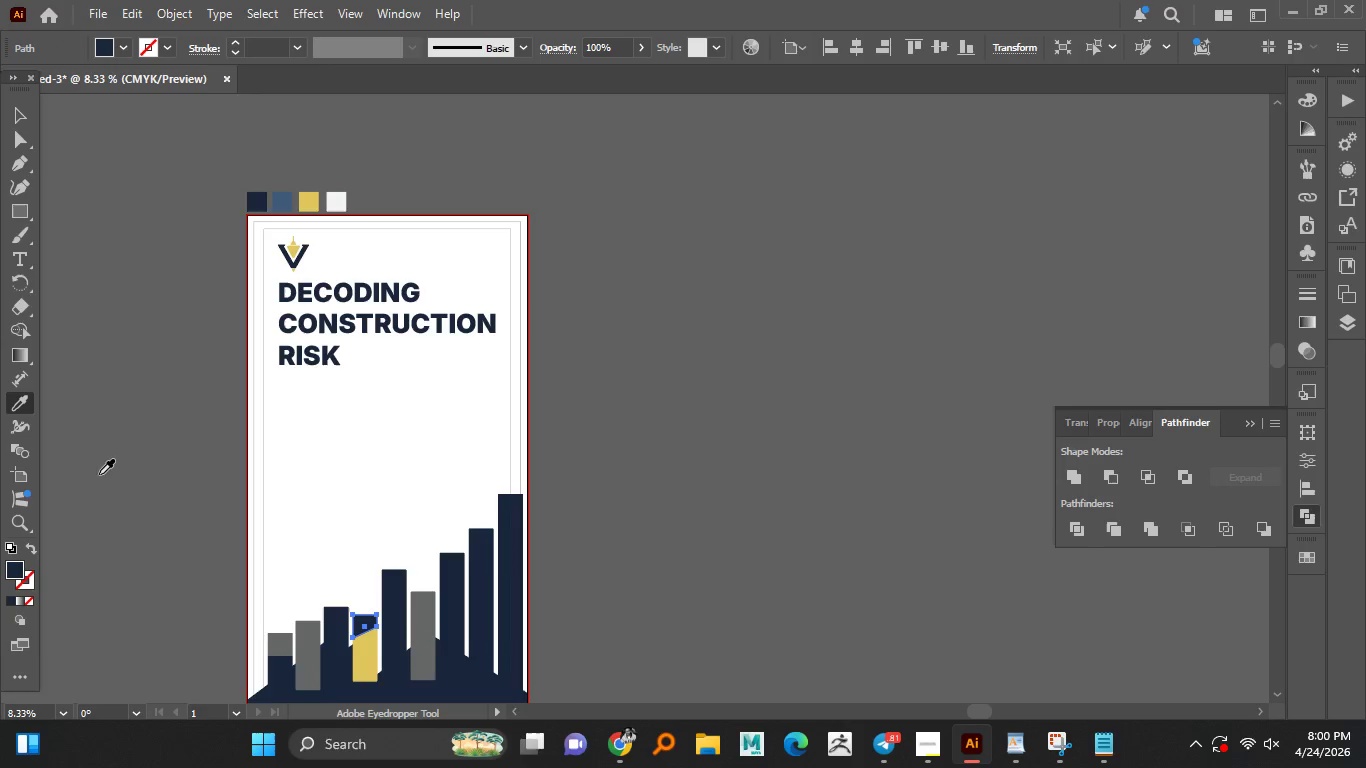 
left_click([309, 658])
 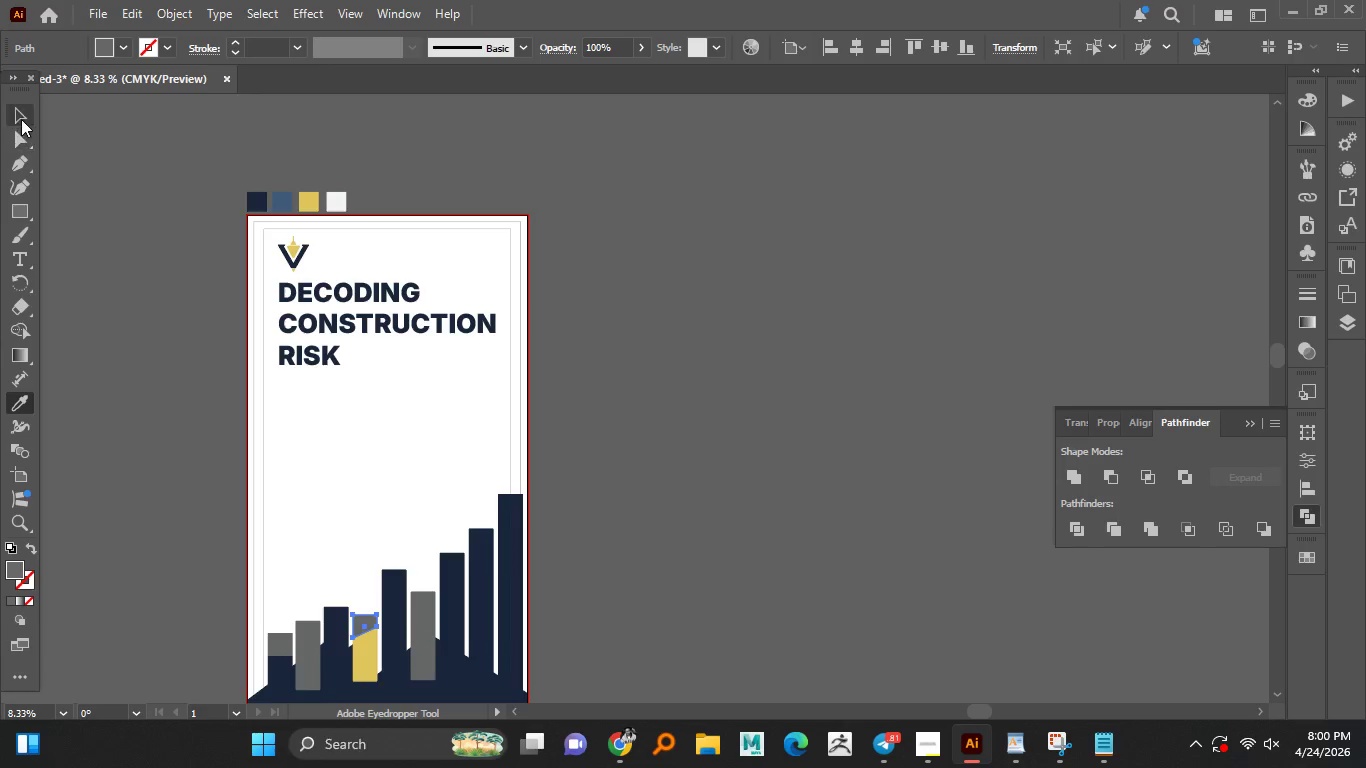 
double_click([124, 345])
 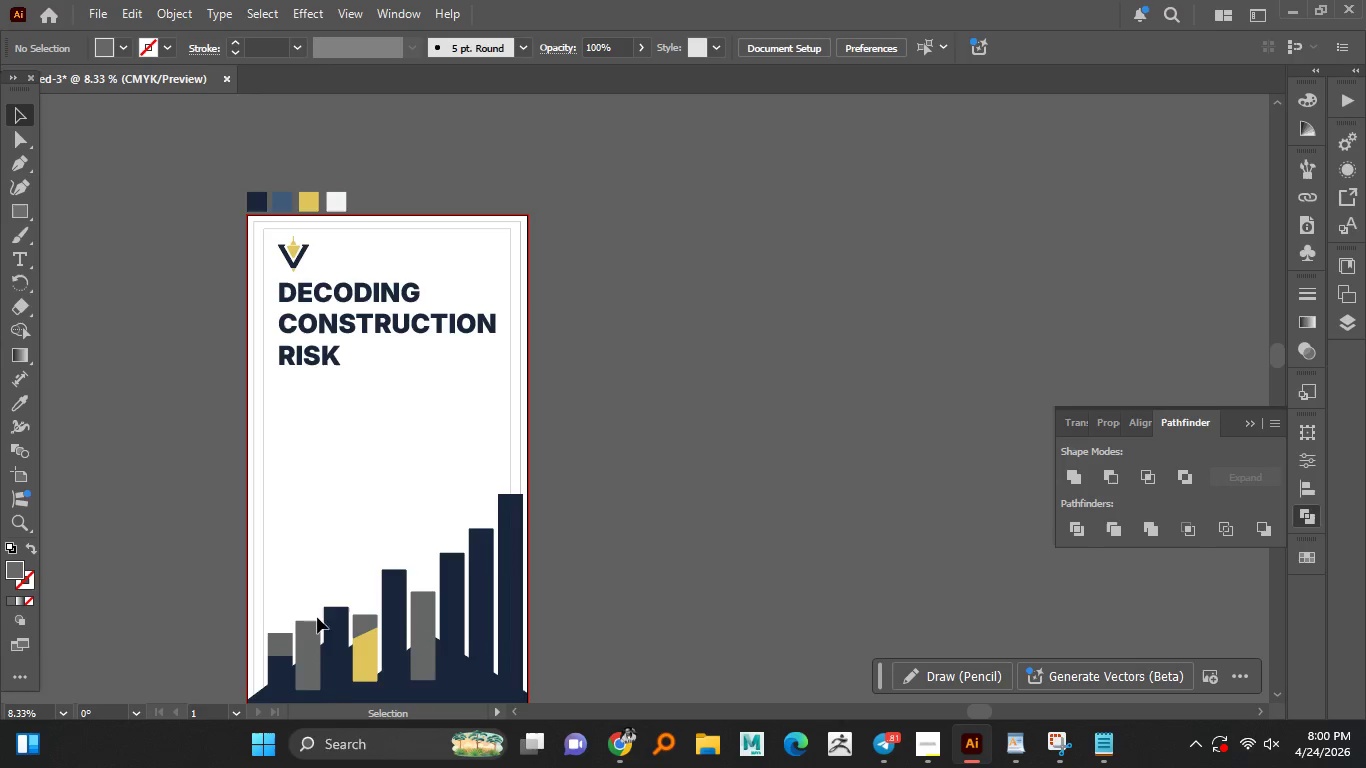 
hold_key(key=AltLeft, duration=1.52)
 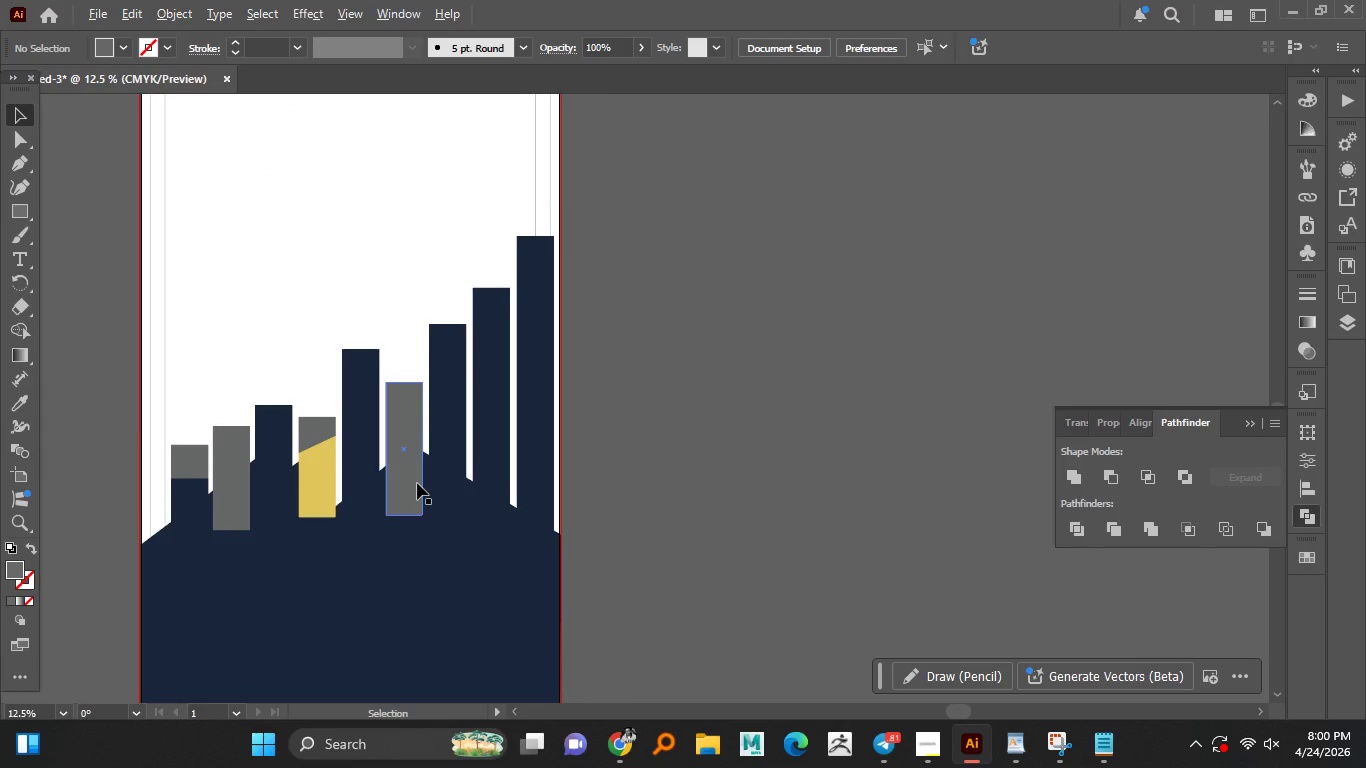 
hold_key(key=AltLeft, duration=1.5)
 